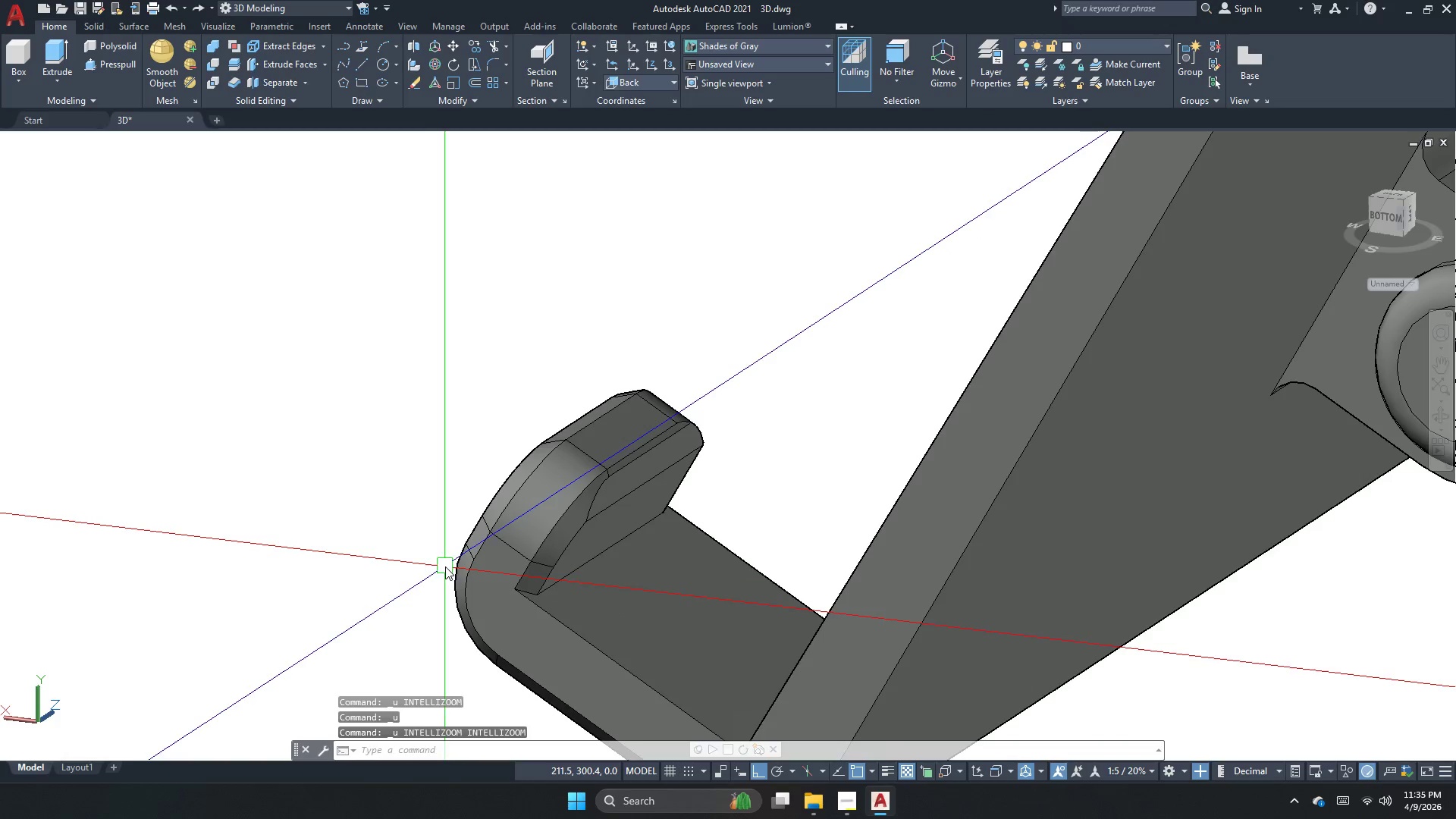 
key(Control+Z)
 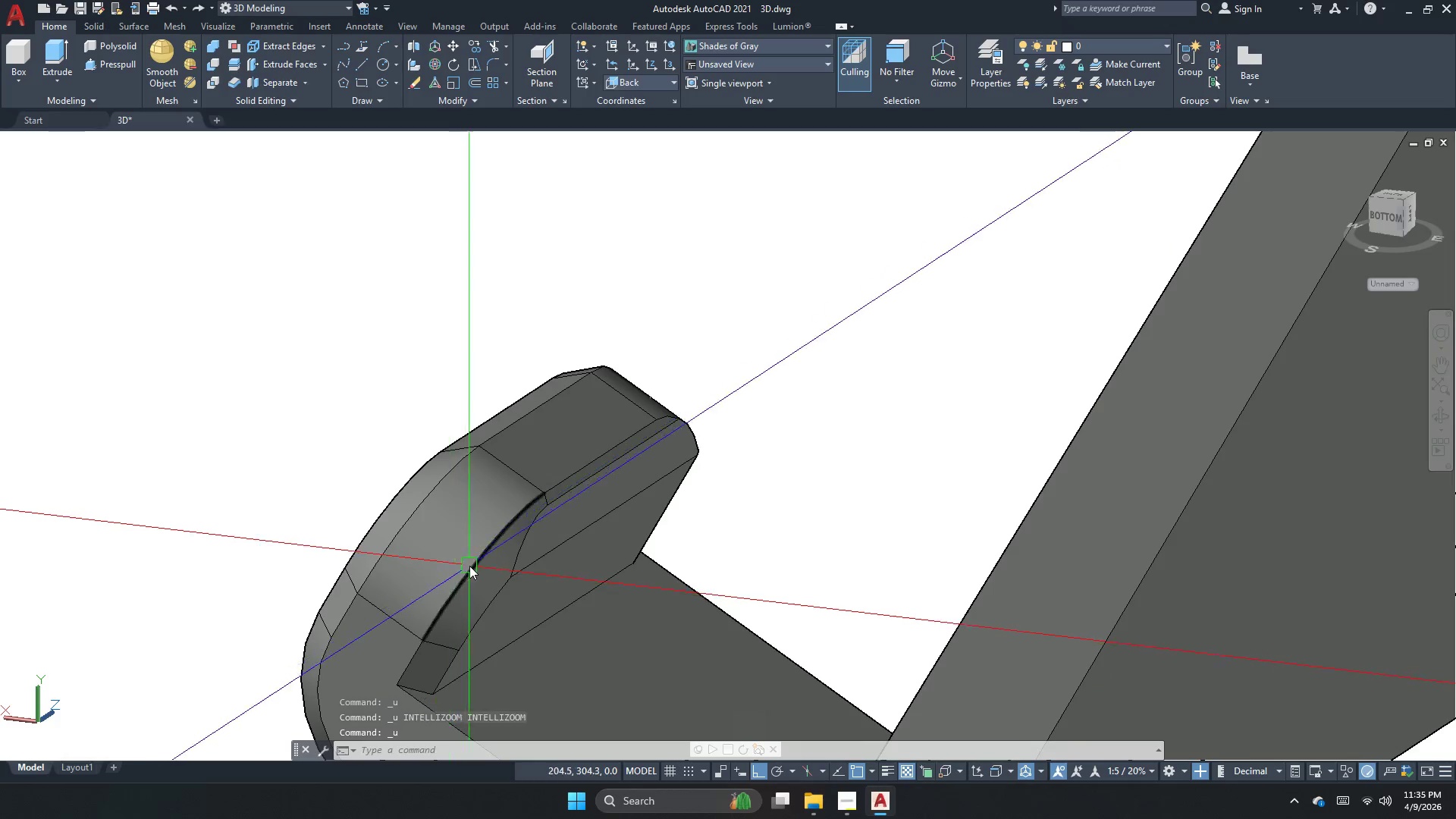 
key(Control+Z)
 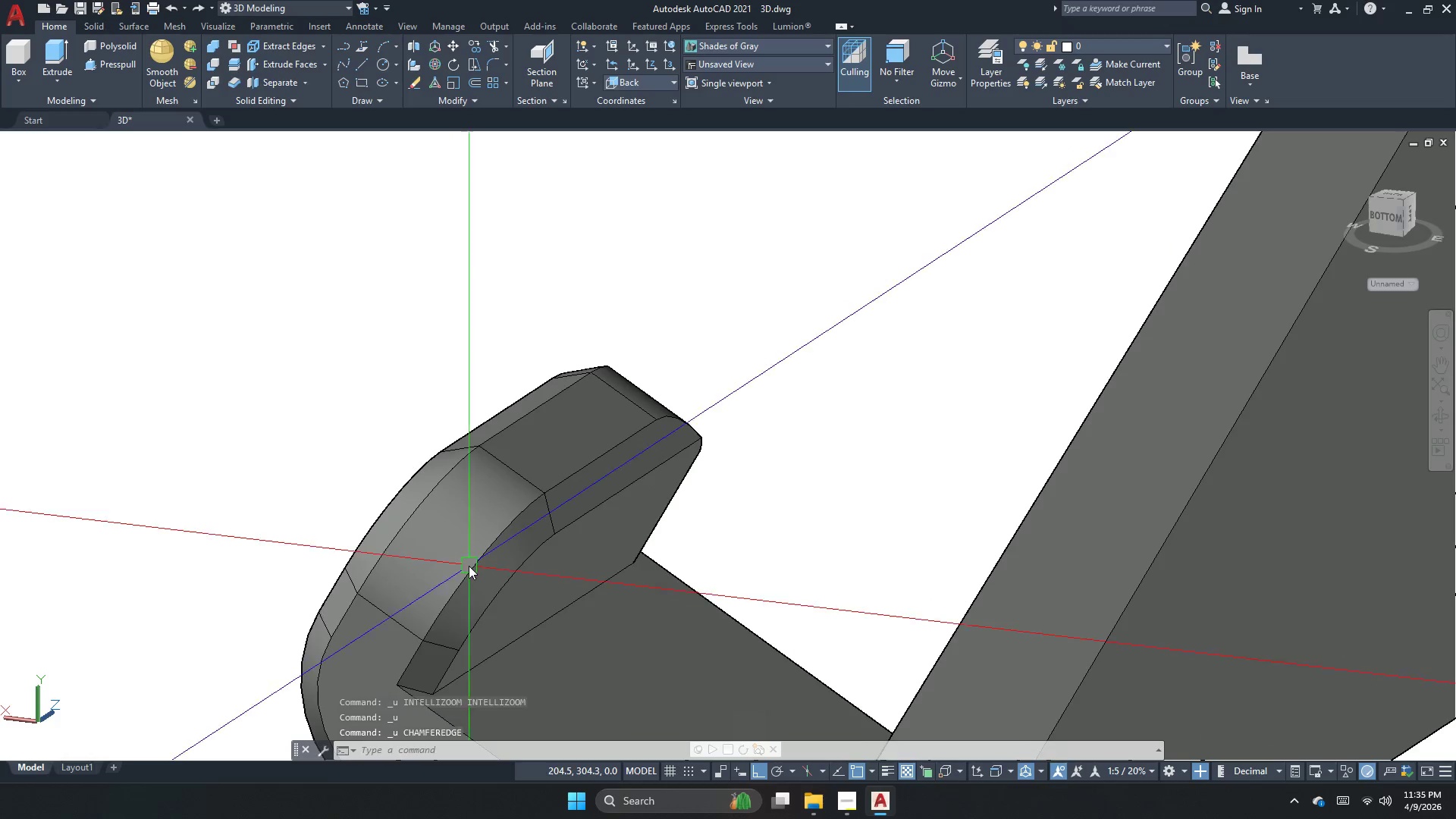 
key(Control+Z)
 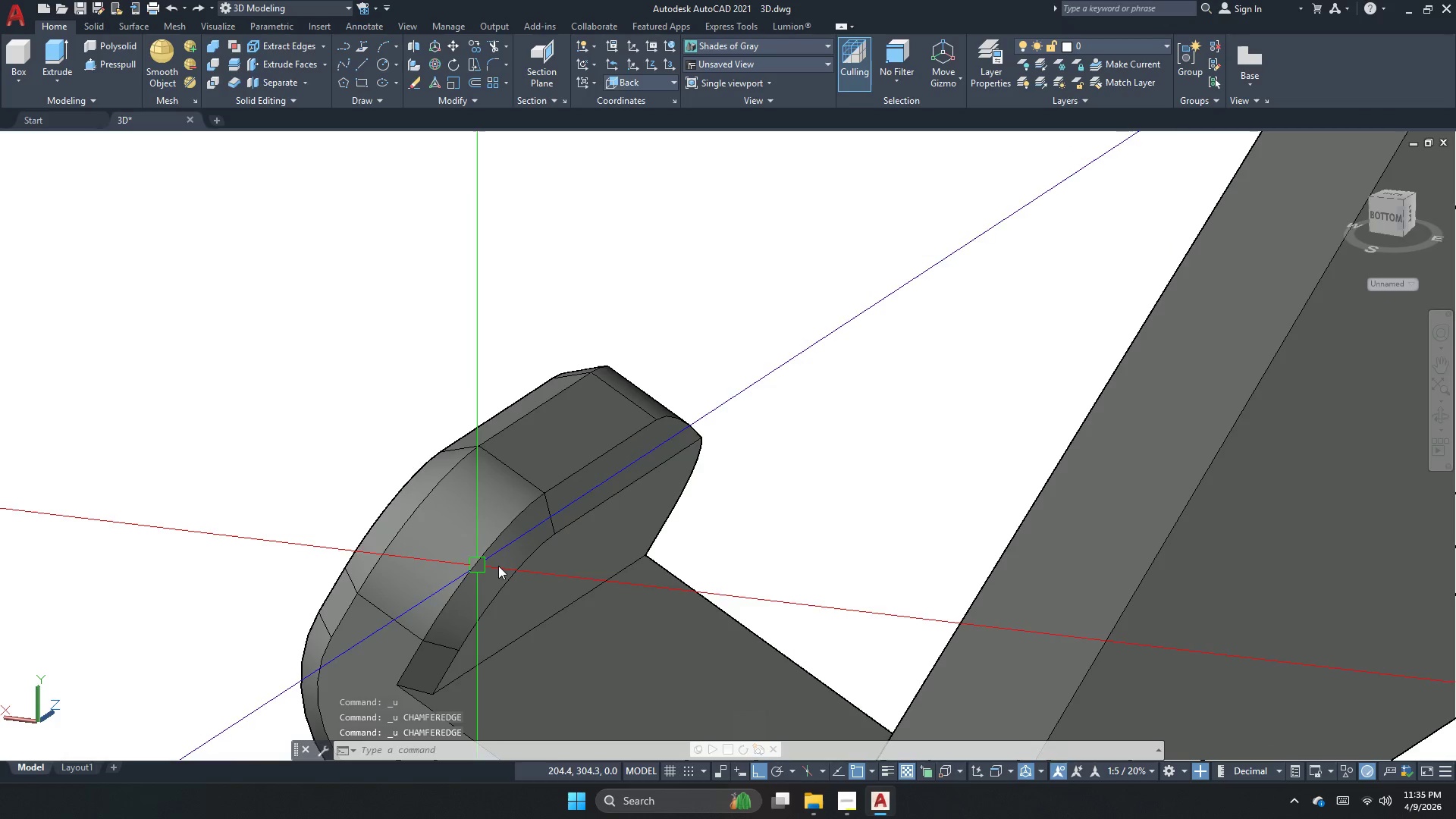 
key(Escape)
 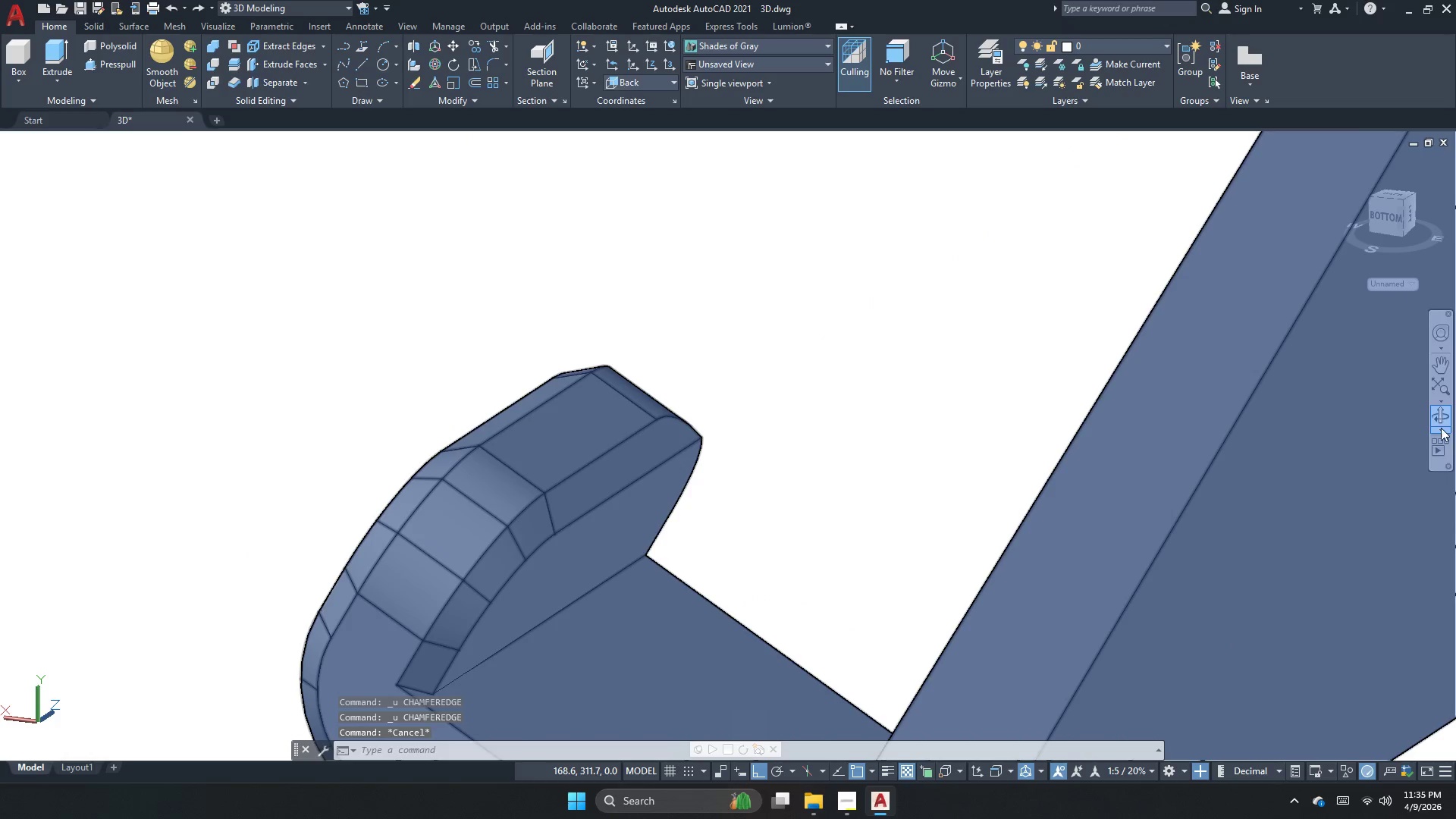 
left_click([1441, 419])
 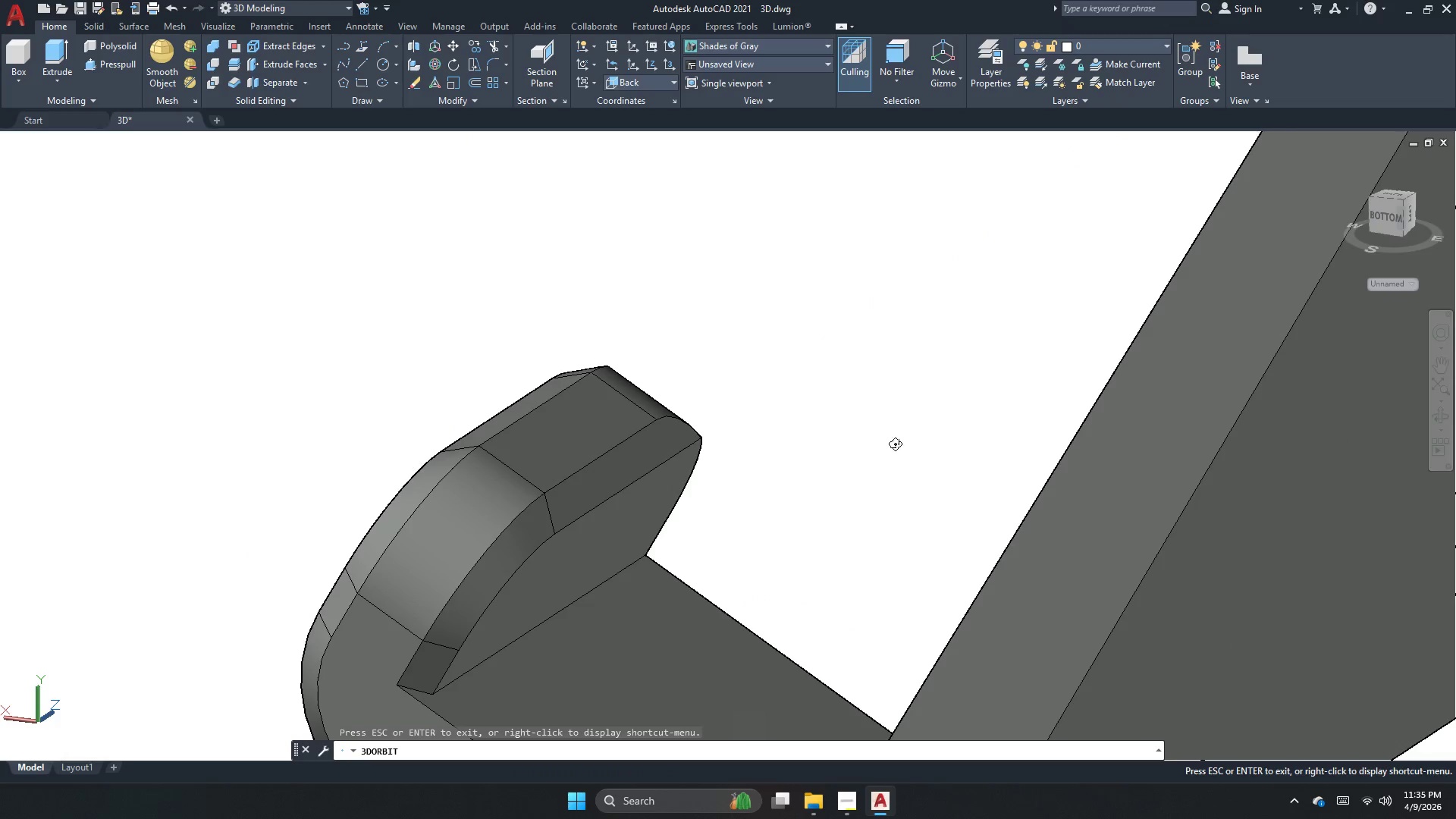 
left_click_drag(start_coordinate=[822, 478], to_coordinate=[965, 554])
 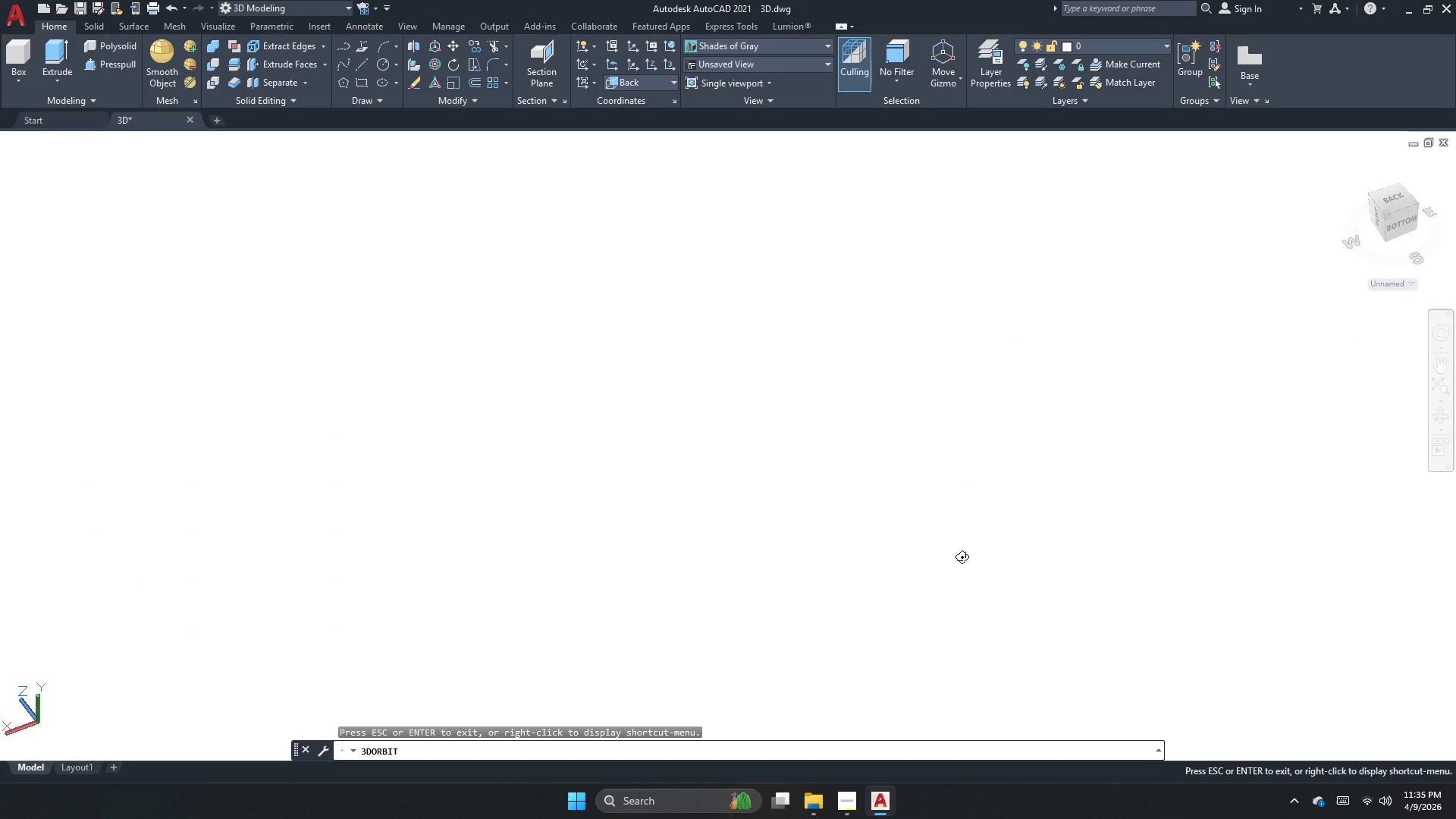 
key(Escape)
 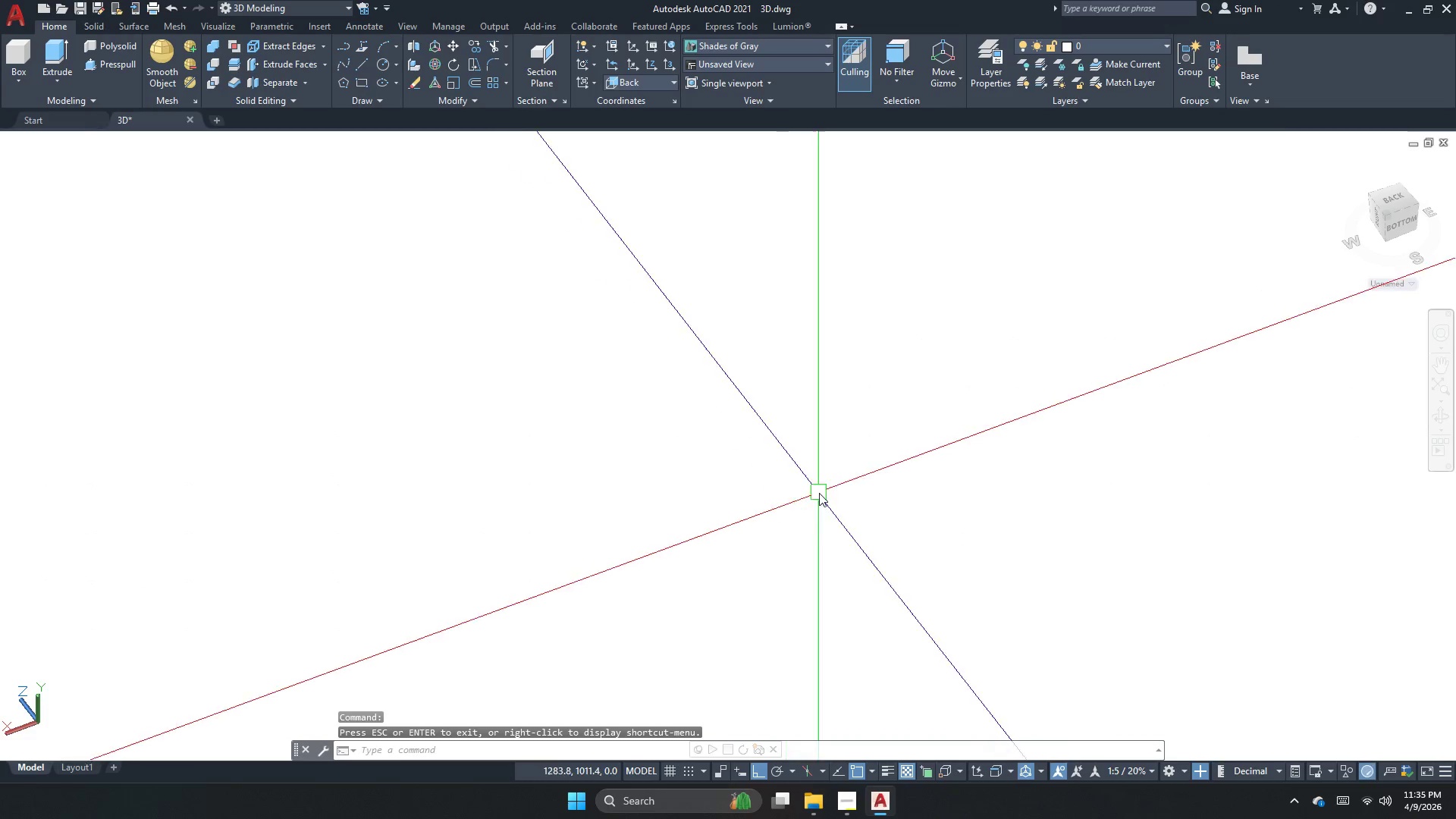 
middle_click([819, 493])
 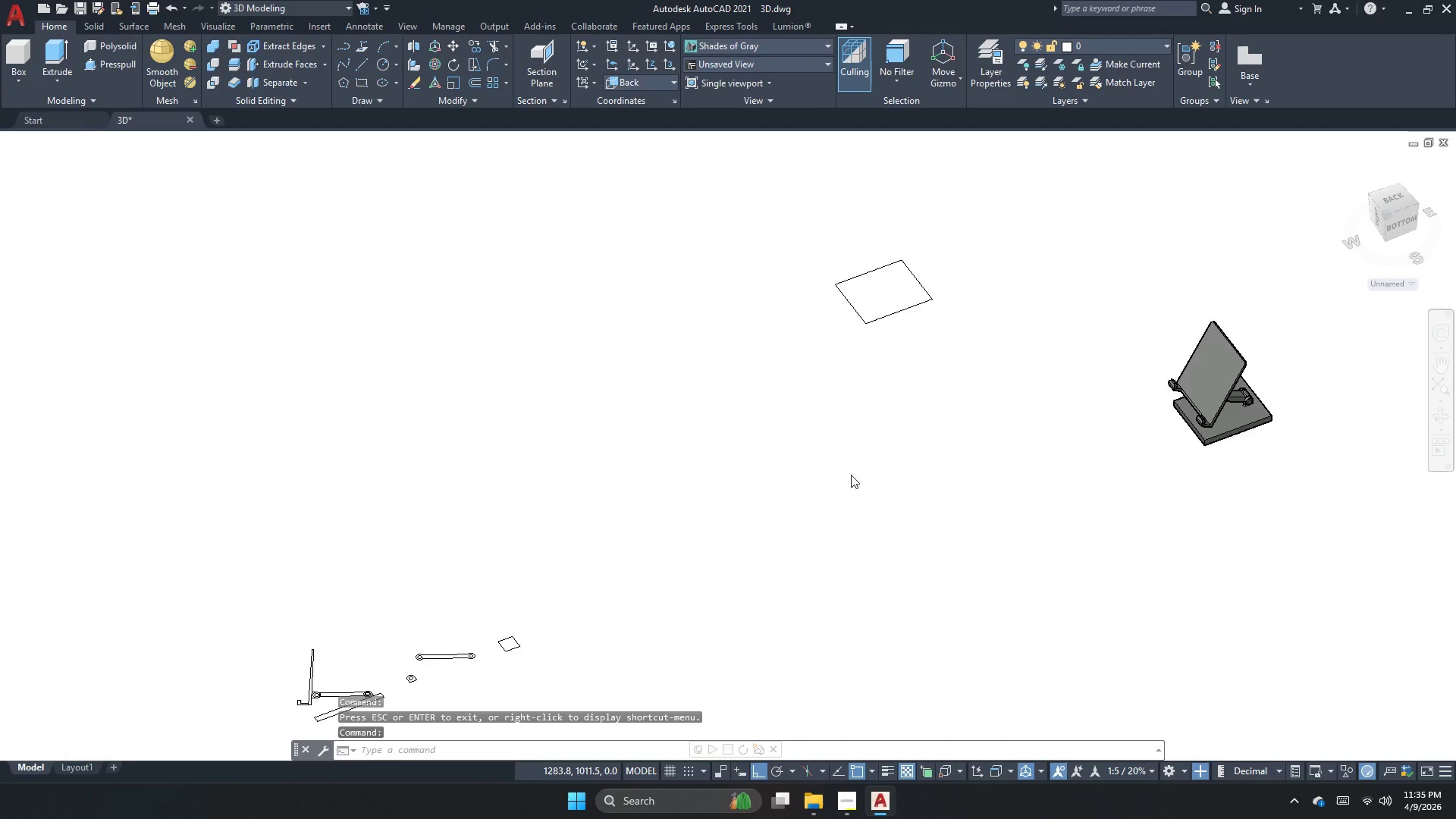 
scroll: coordinate [819, 493], scroll_direction: down, amount: 10.0
 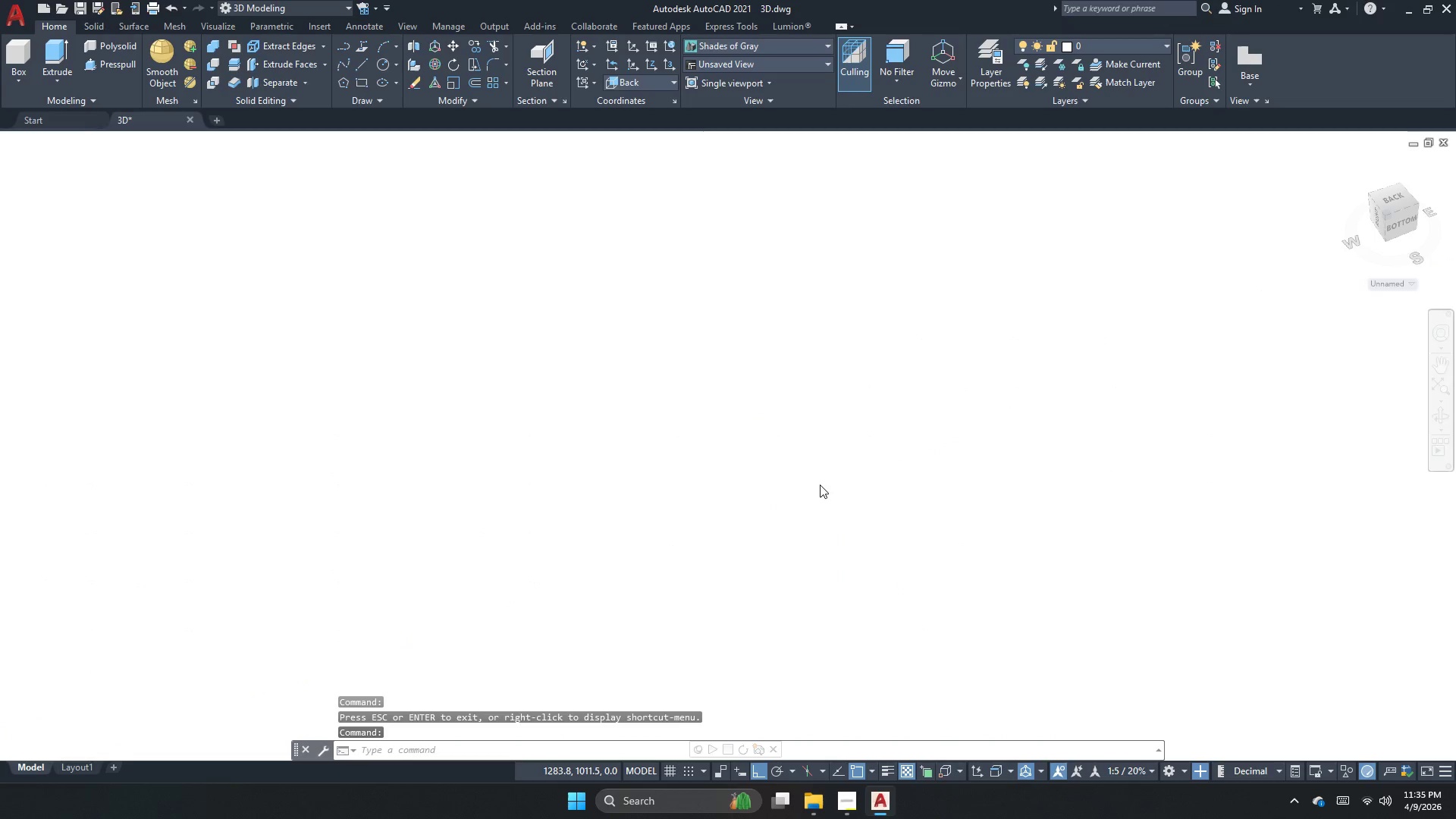 
scroll: coordinate [1222, 380], scroll_direction: up, amount: 2.0
 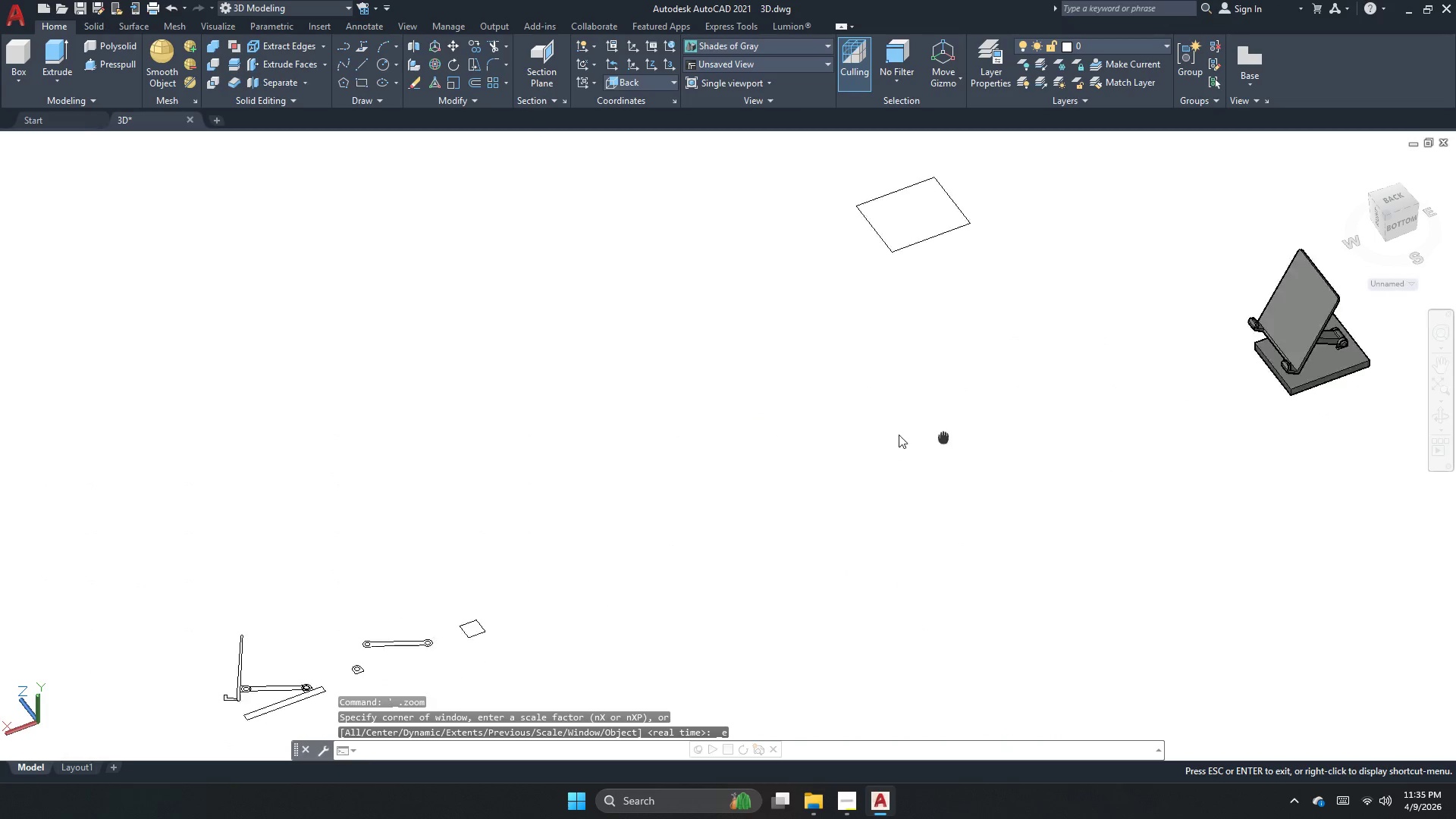 
key(Escape)
 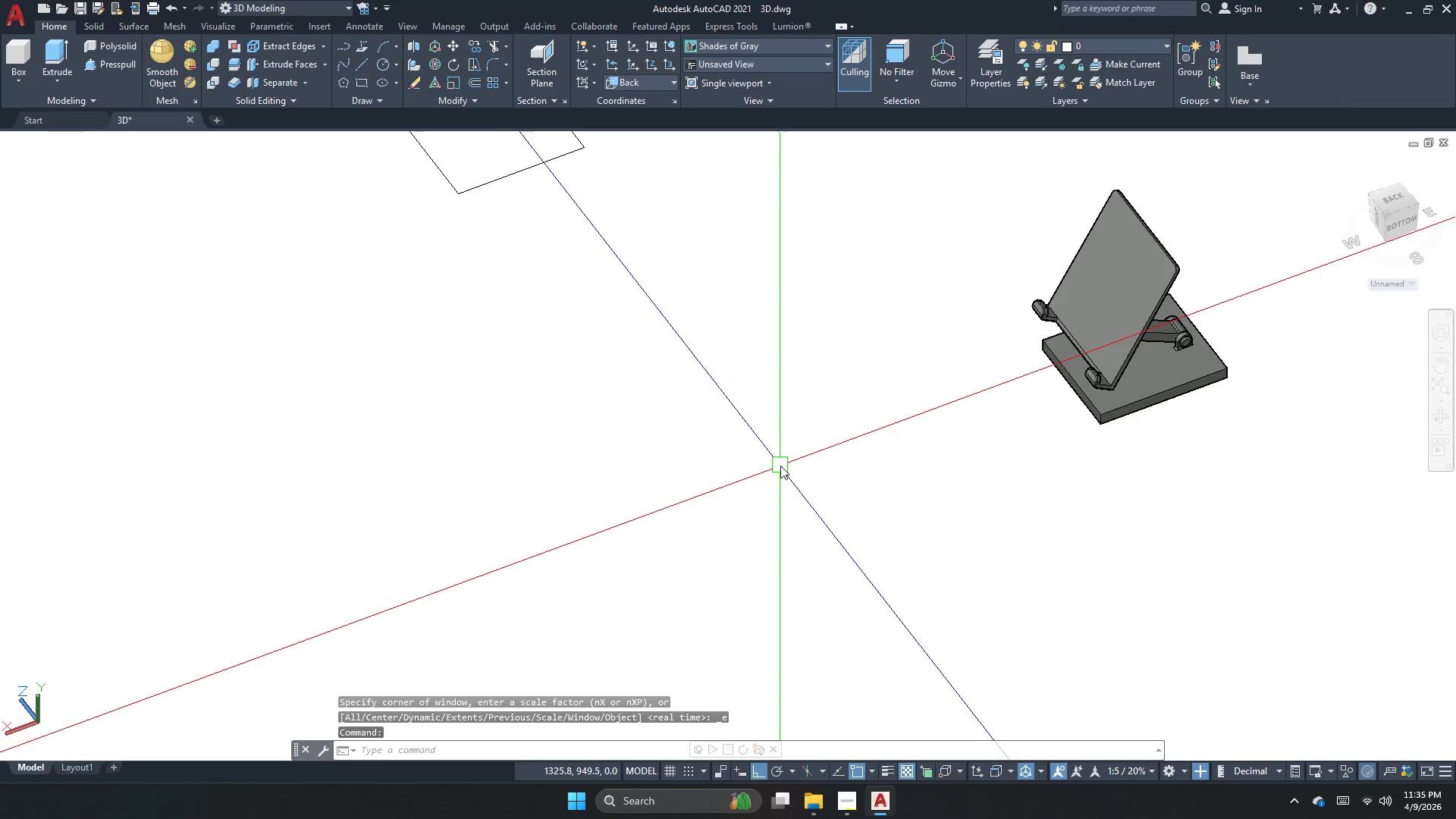 
scroll: coordinate [1236, 357], scroll_direction: up, amount: 5.0
 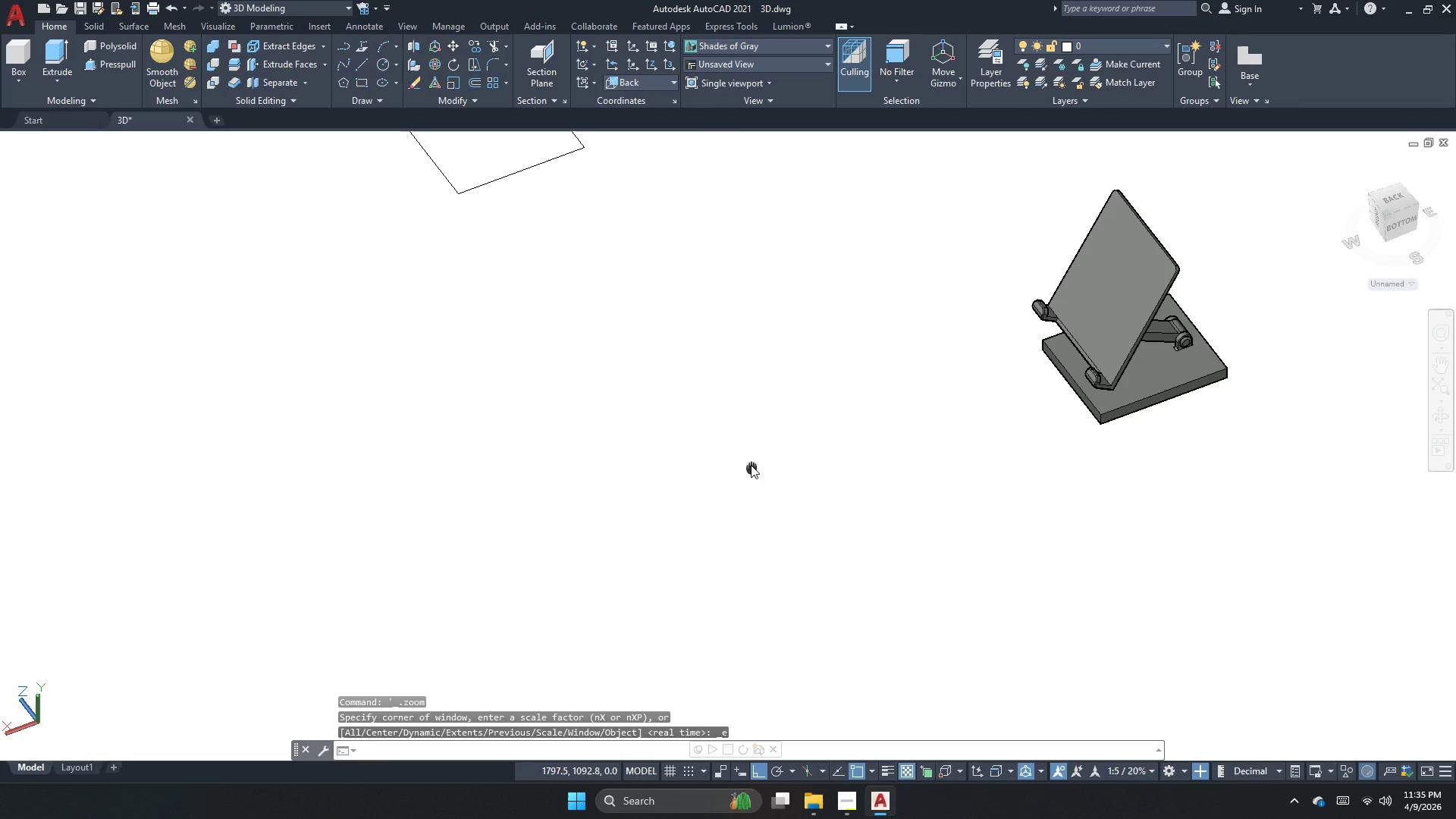 
key(Escape)
type(pers )
 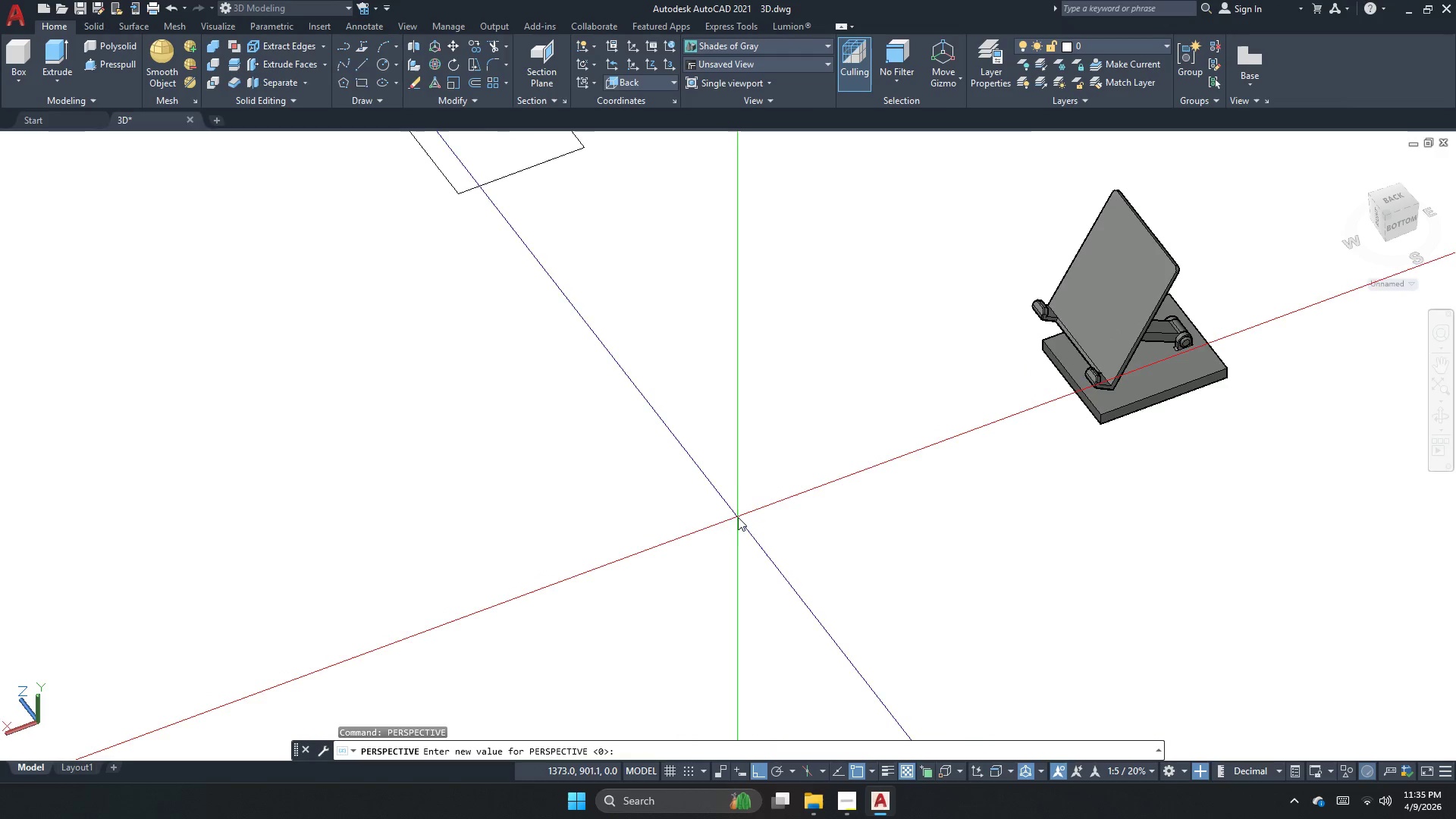 
key(Numpad1)
 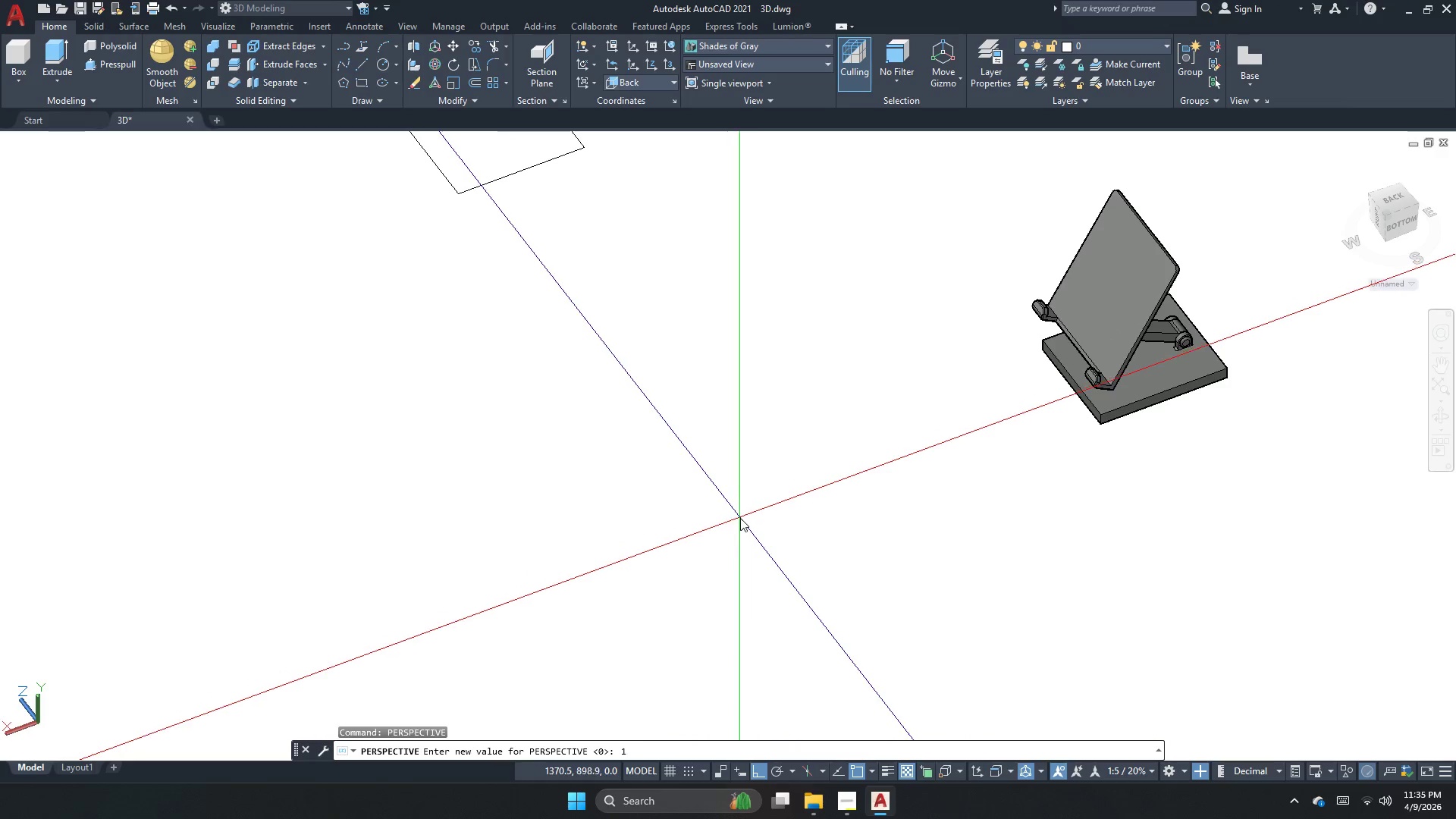 
key(NumpadEnter)
 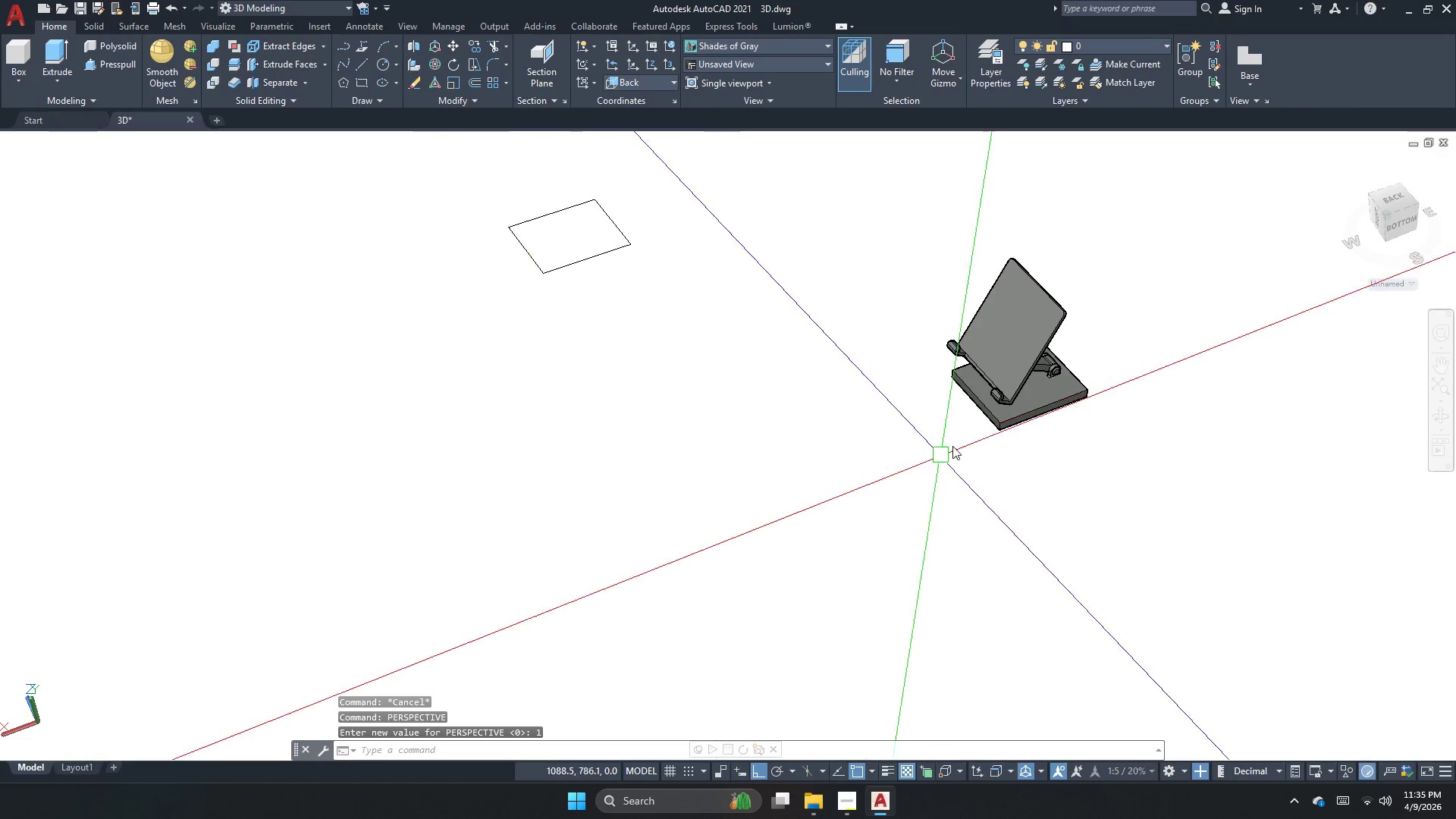 
scroll: coordinate [684, 395], scroll_direction: up, amount: 17.0
 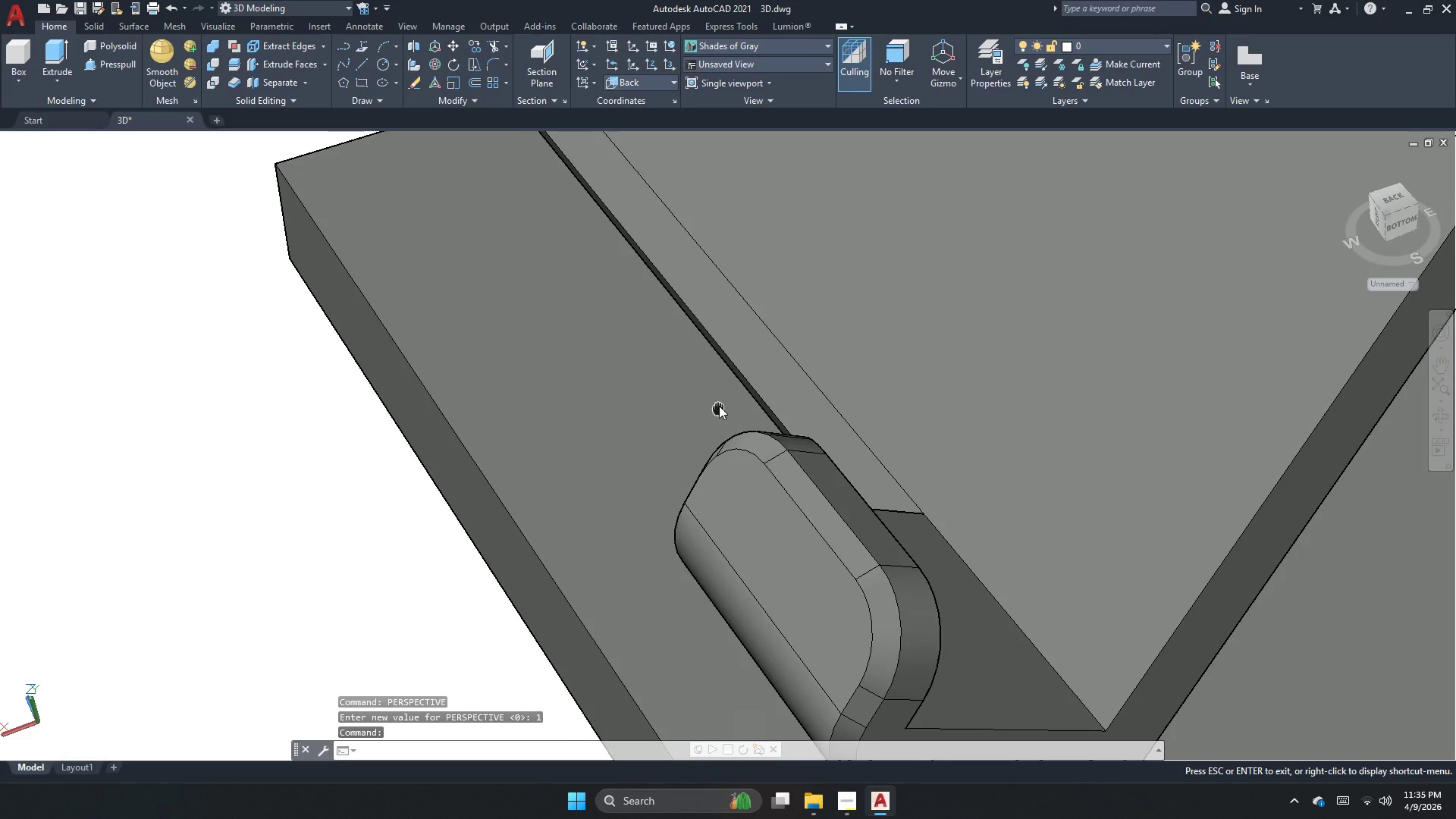 
key(Escape)
type(pers)
 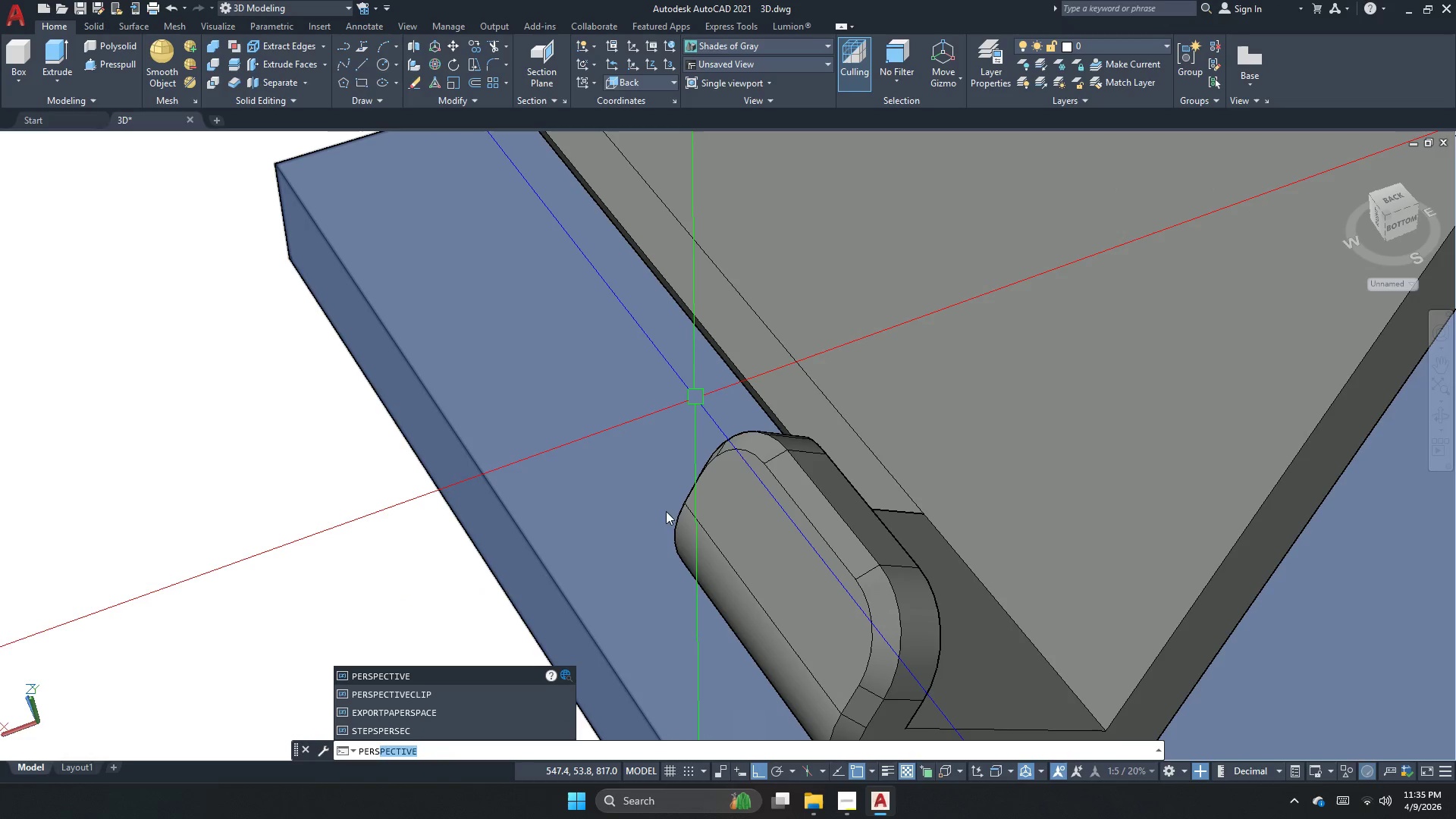 
key(Space)
 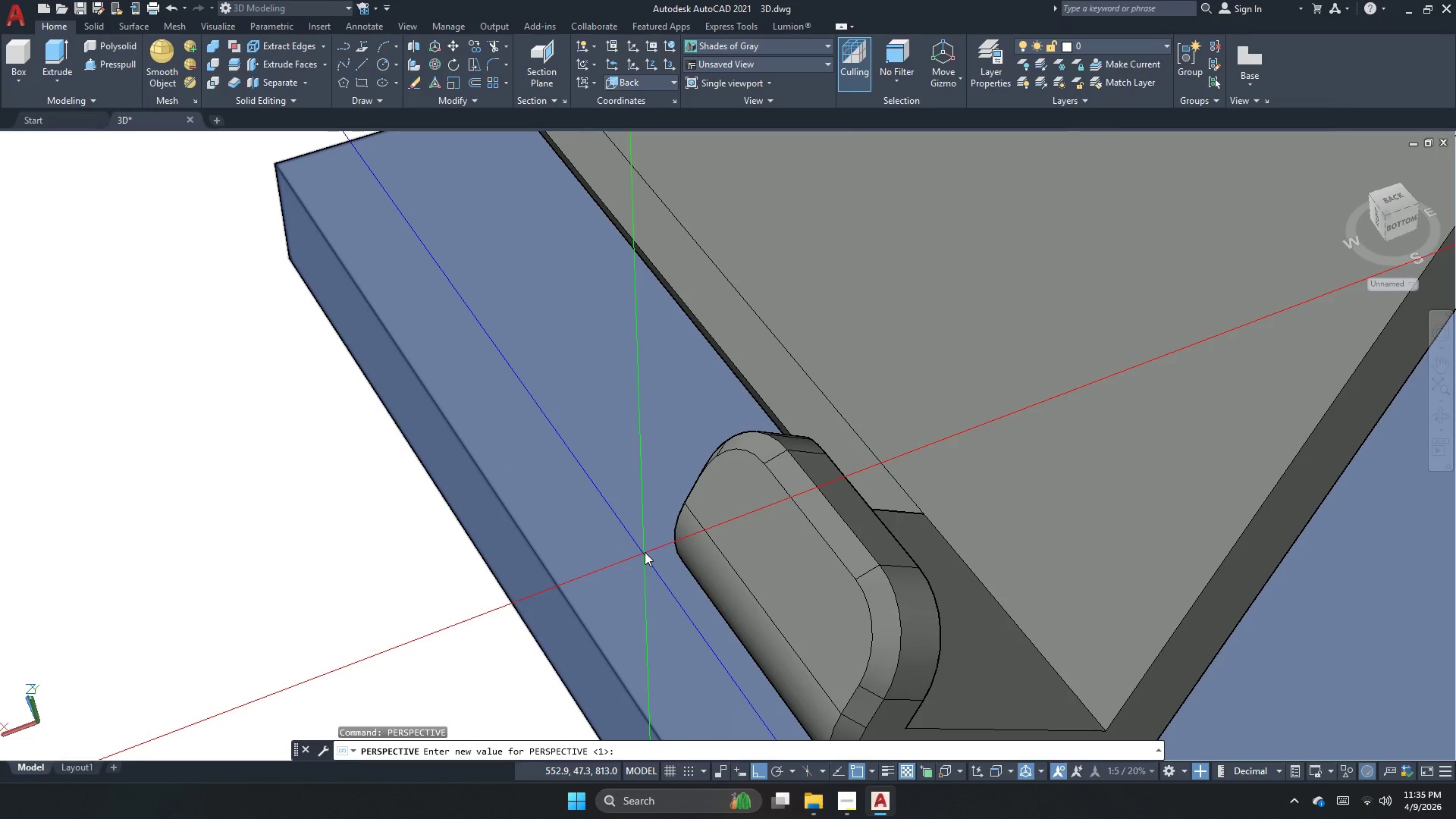 
key(0)
 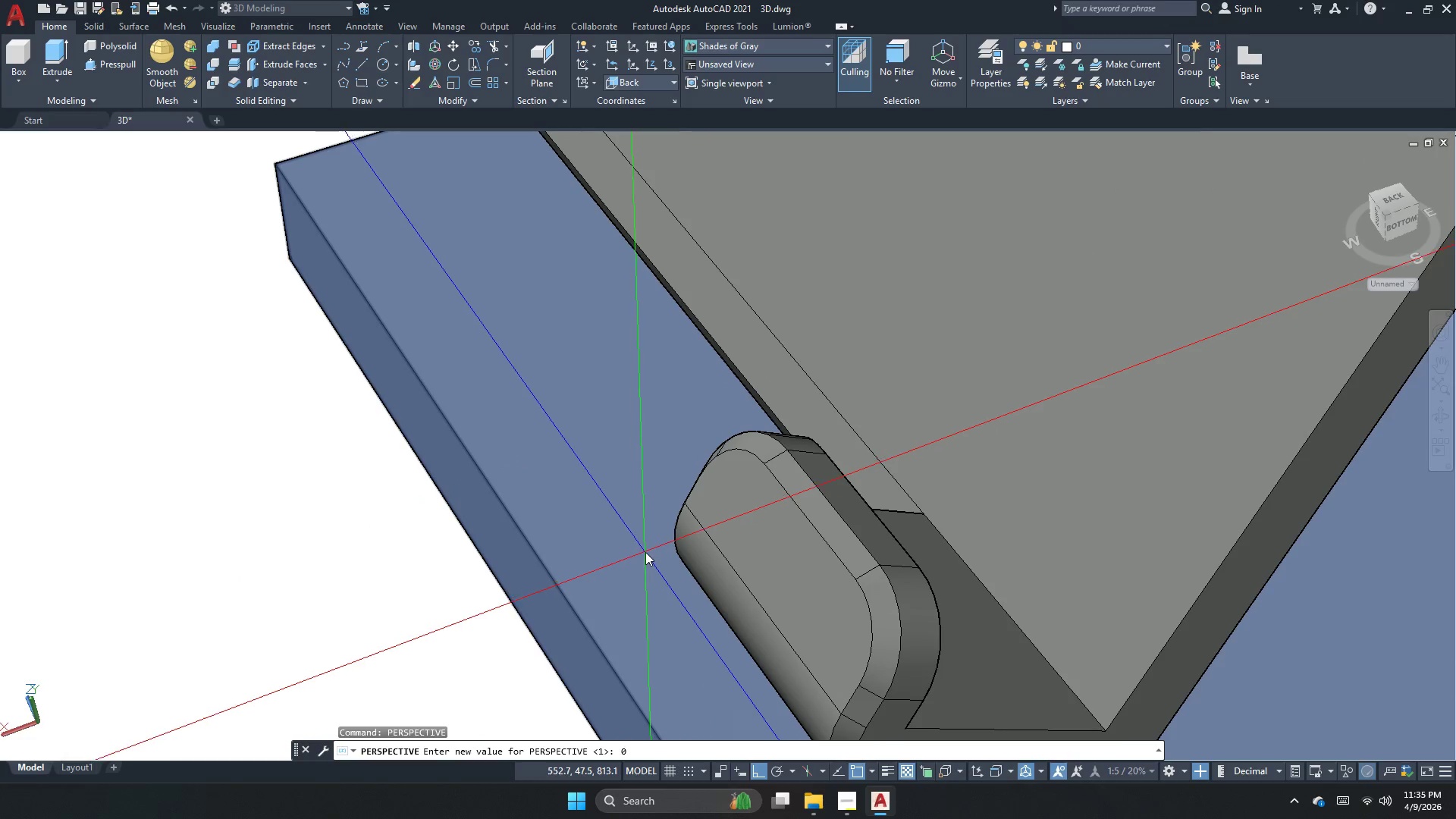 
key(Space)
 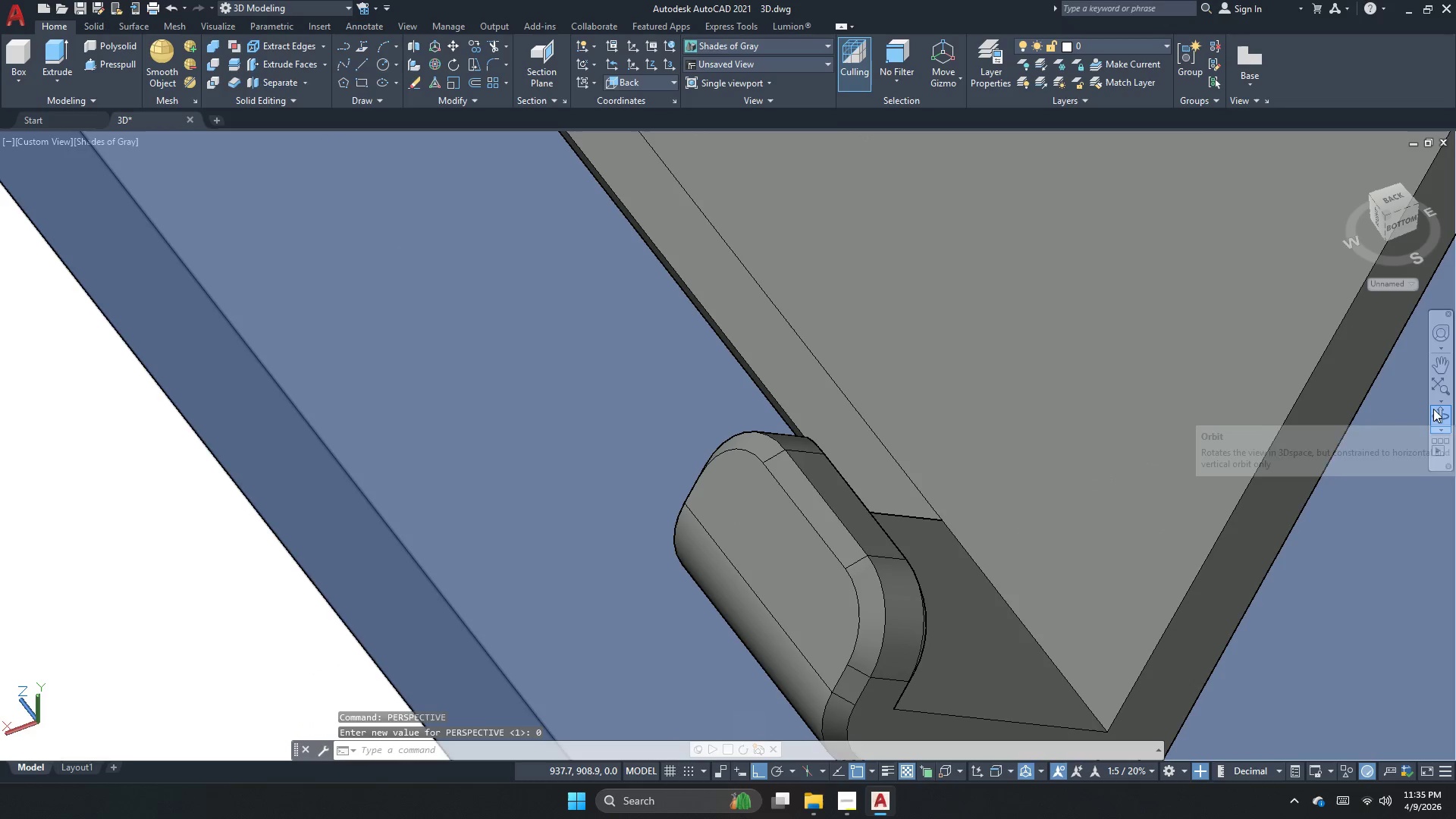 
left_click_drag(start_coordinate=[757, 450], to_coordinate=[882, 494])
 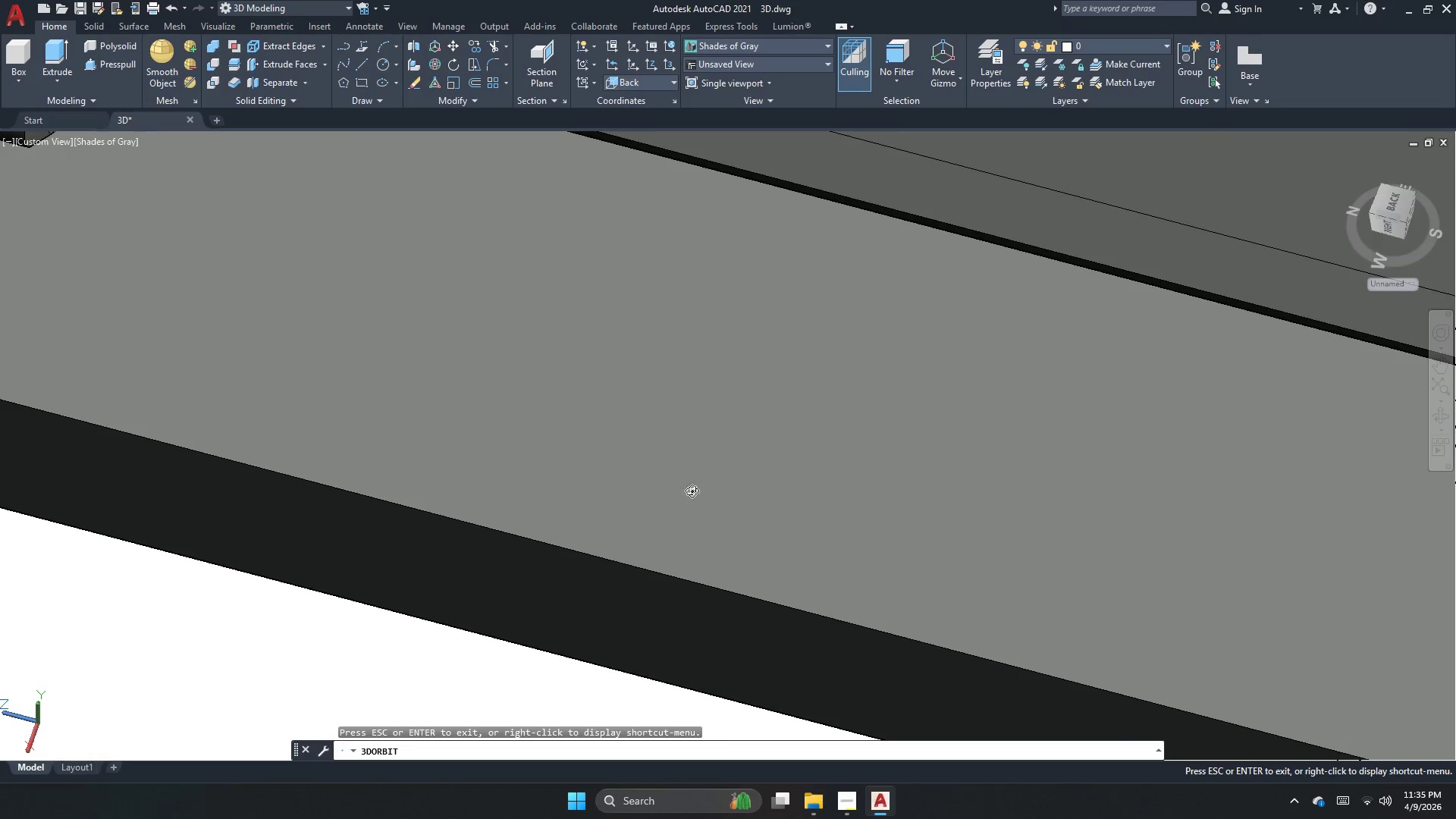 
scroll: coordinate [732, 457], scroll_direction: none, amount: 0.0
 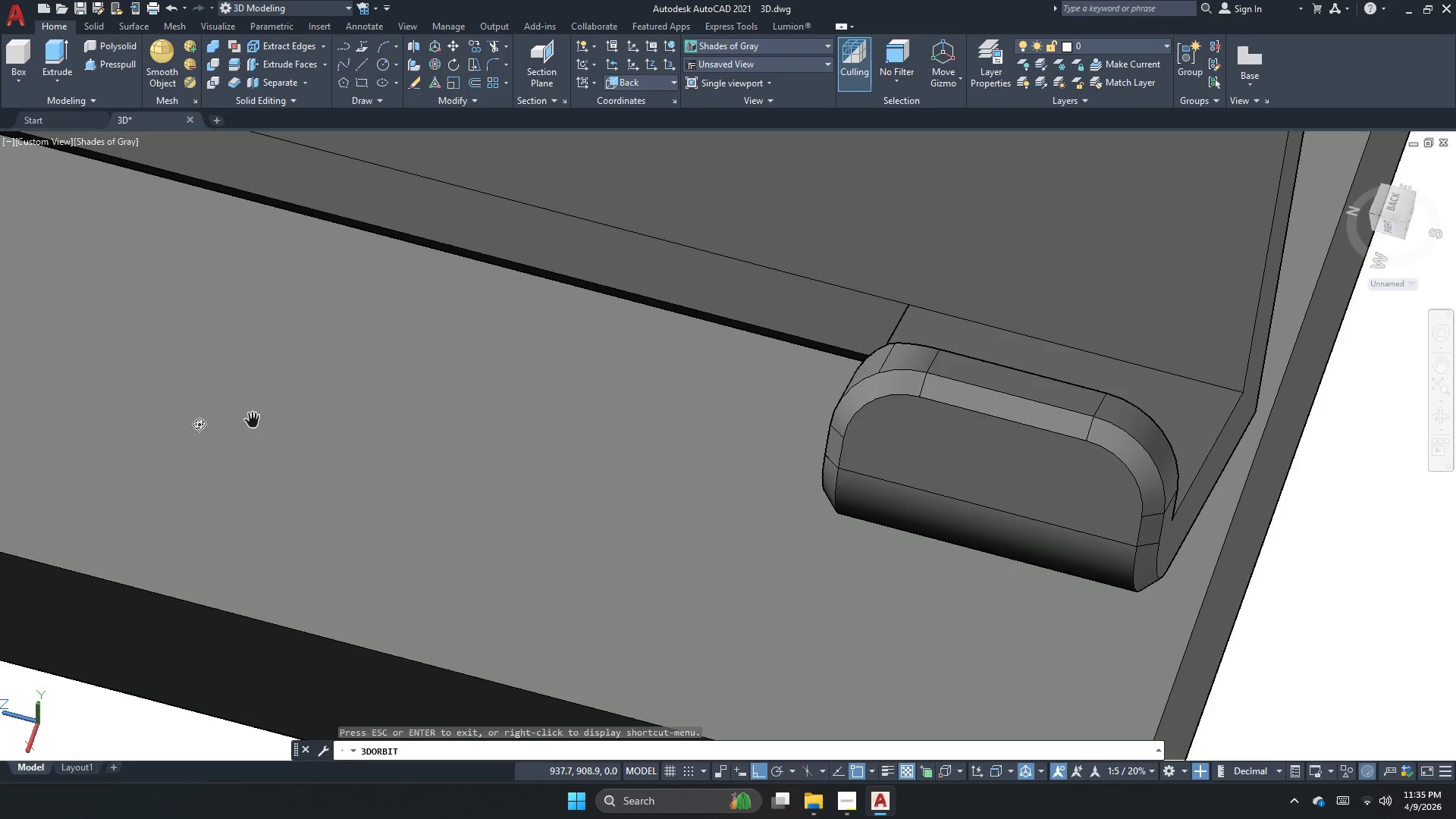 
left_click_drag(start_coordinate=[1125, 500], to_coordinate=[1261, 475])
 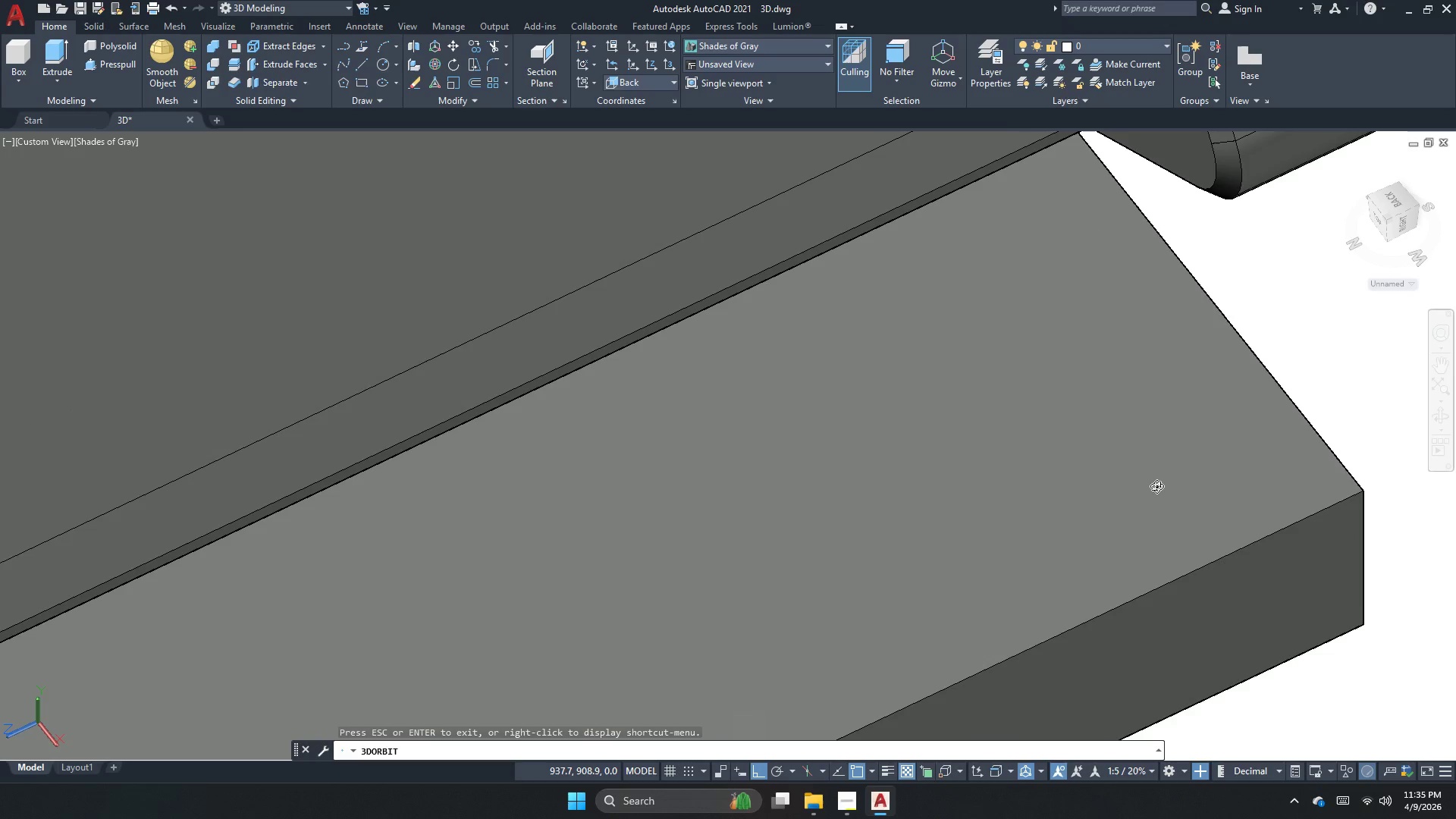 
scroll: coordinate [1105, 543], scroll_direction: down, amount: 4.0
 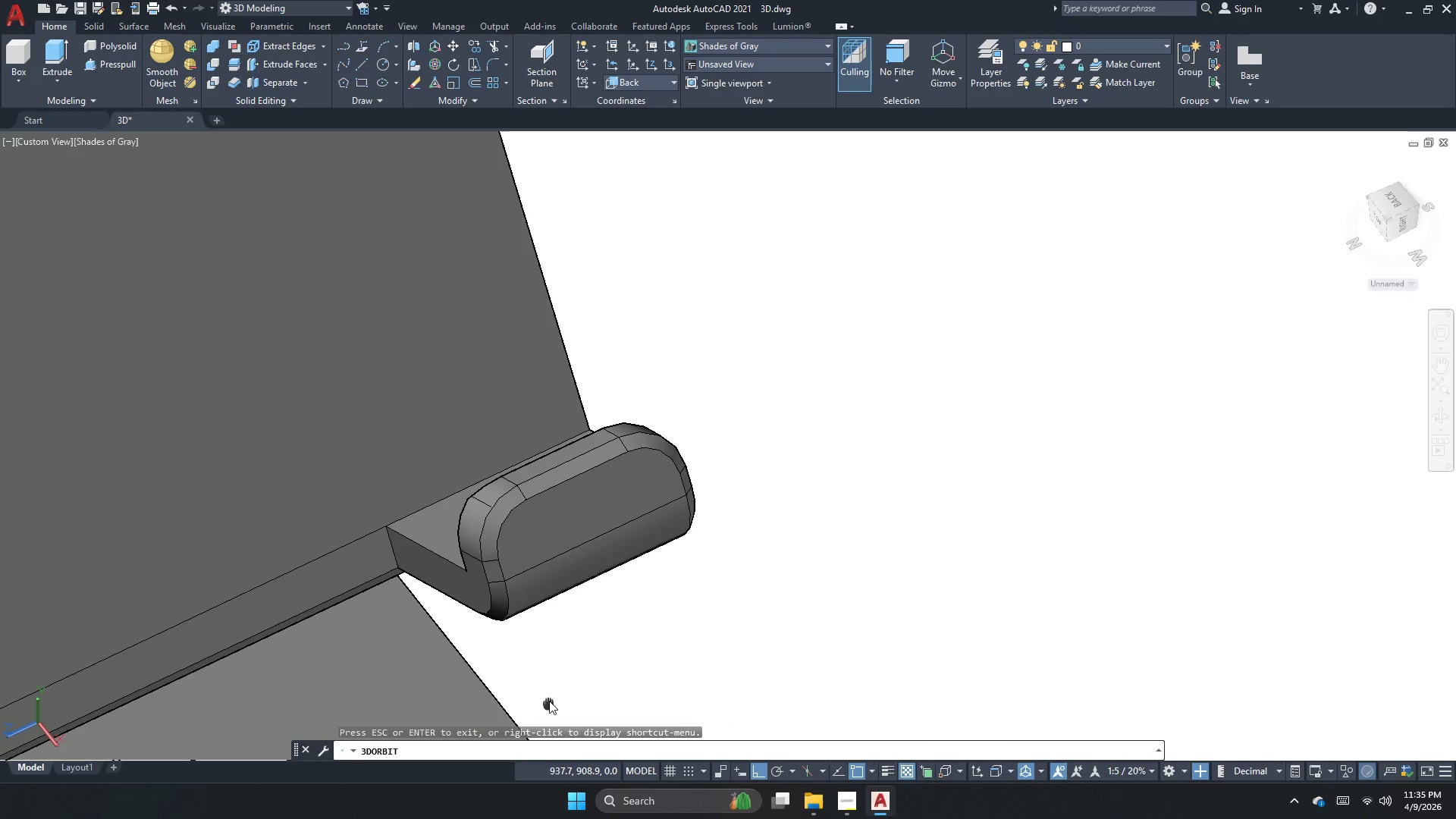 
left_click_drag(start_coordinate=[577, 535], to_coordinate=[751, 423])
 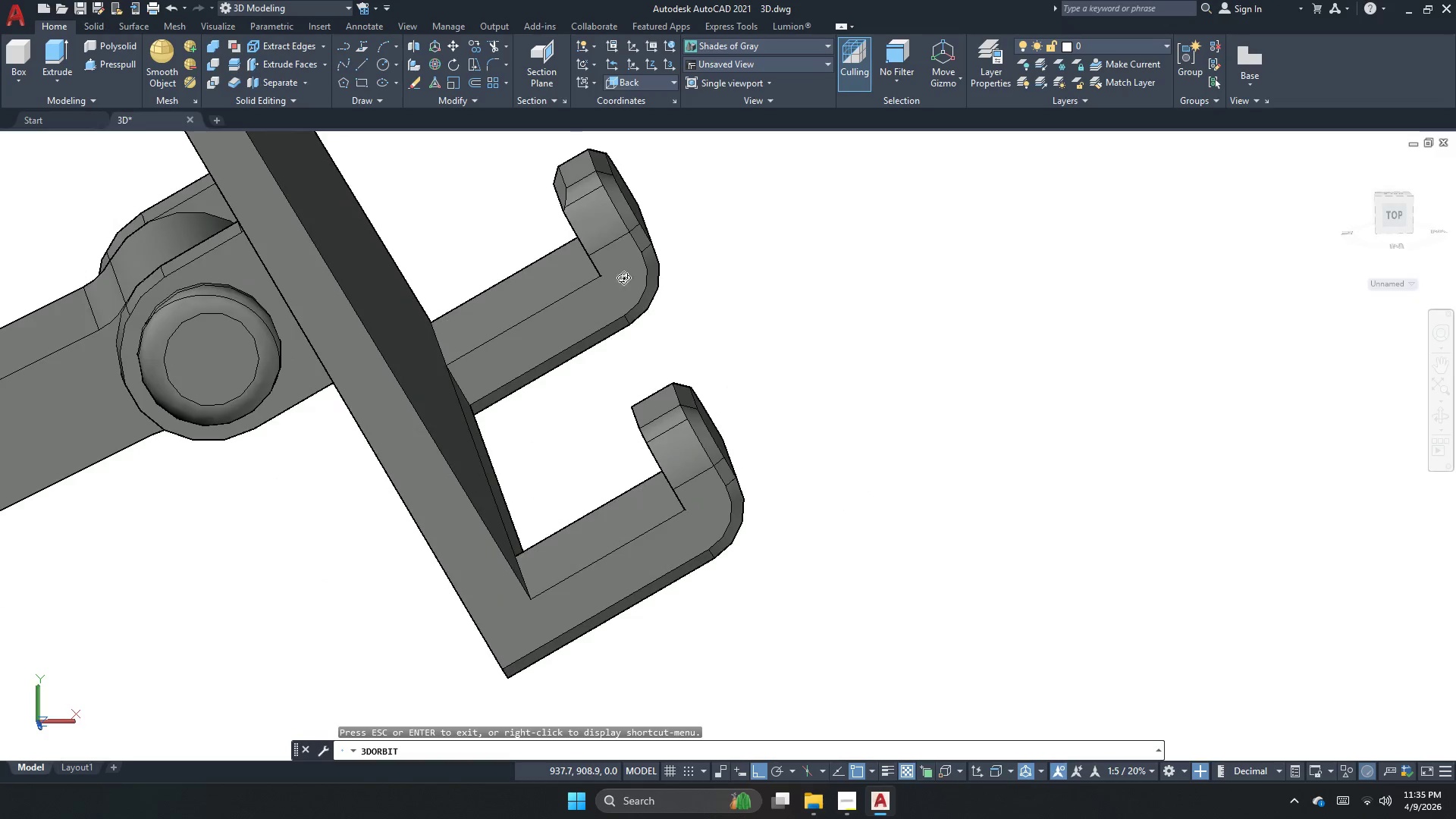 
scroll: coordinate [570, 180], scroll_direction: up, amount: 6.0
 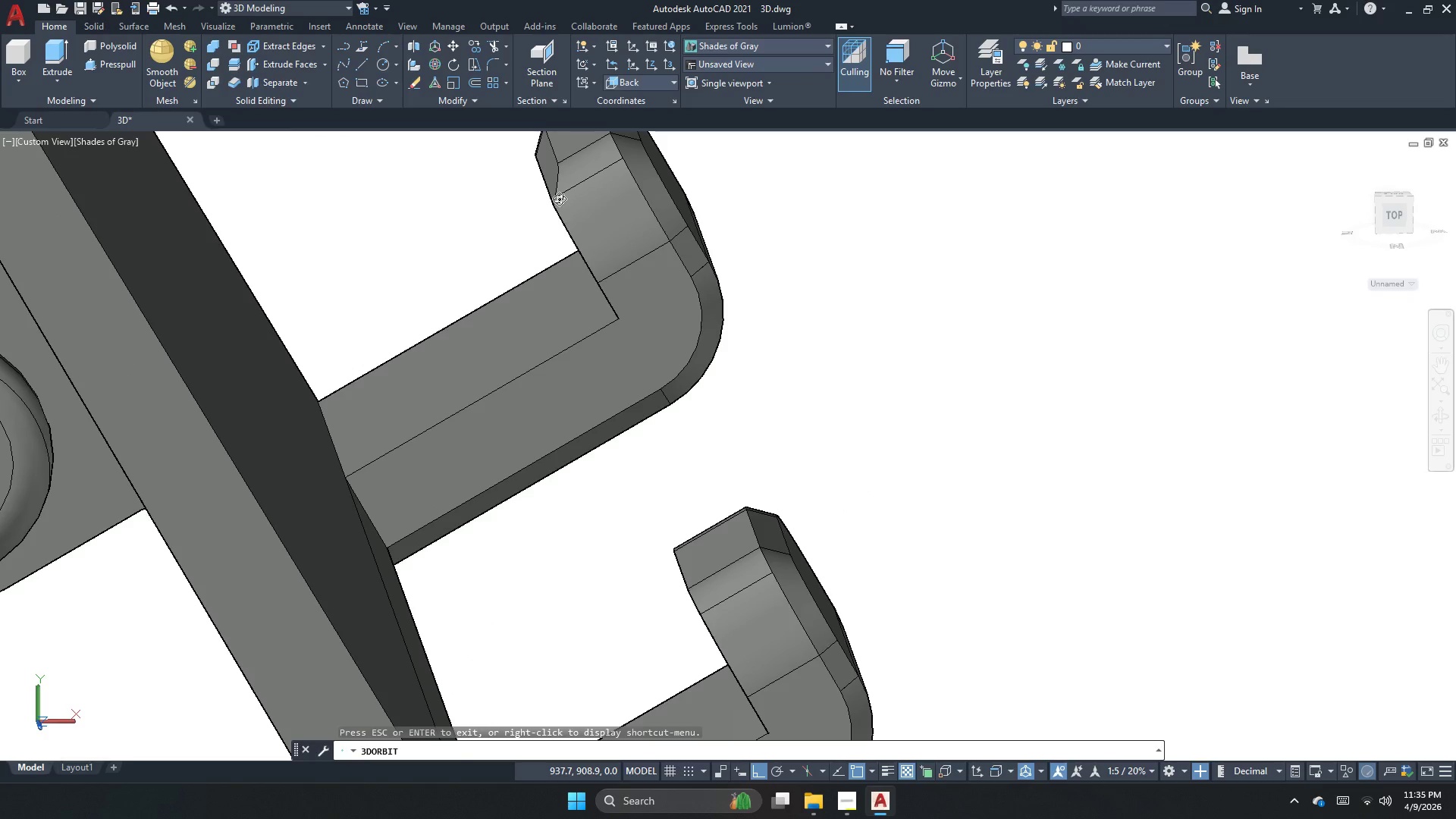 
key(Escape)
key(Escape)
type(cham)
 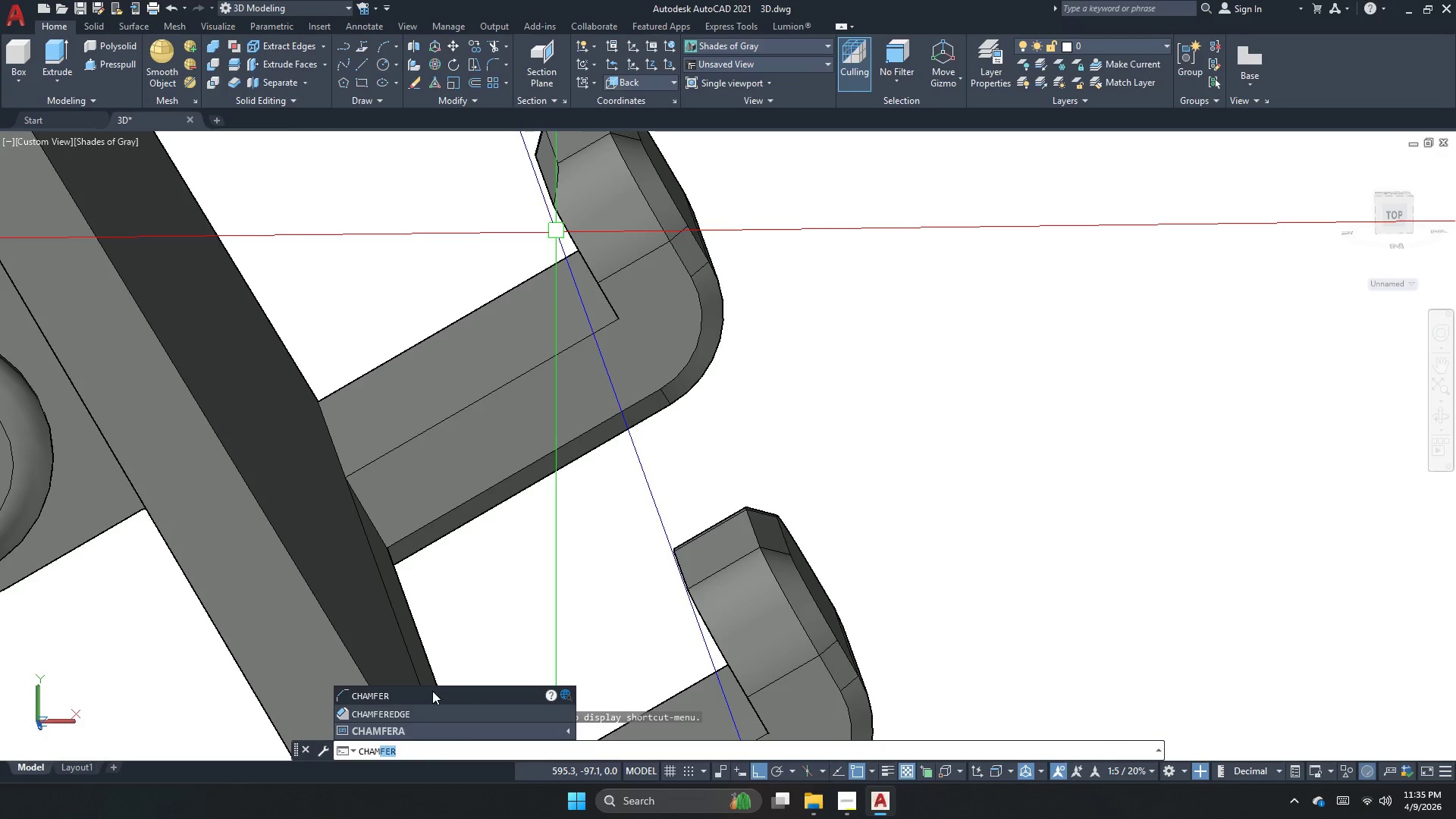 
left_click([428, 714])
 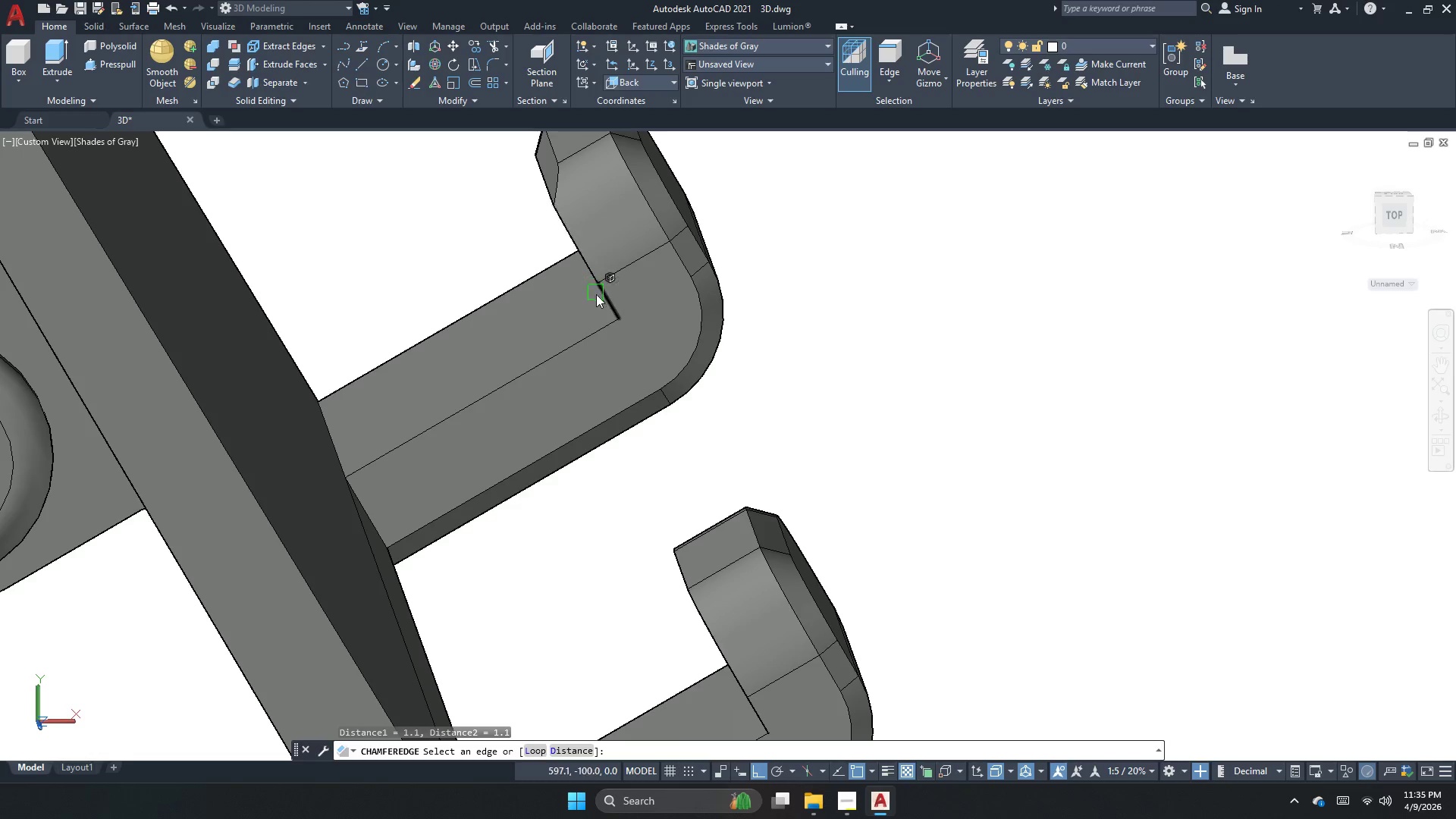 
key(Space)
 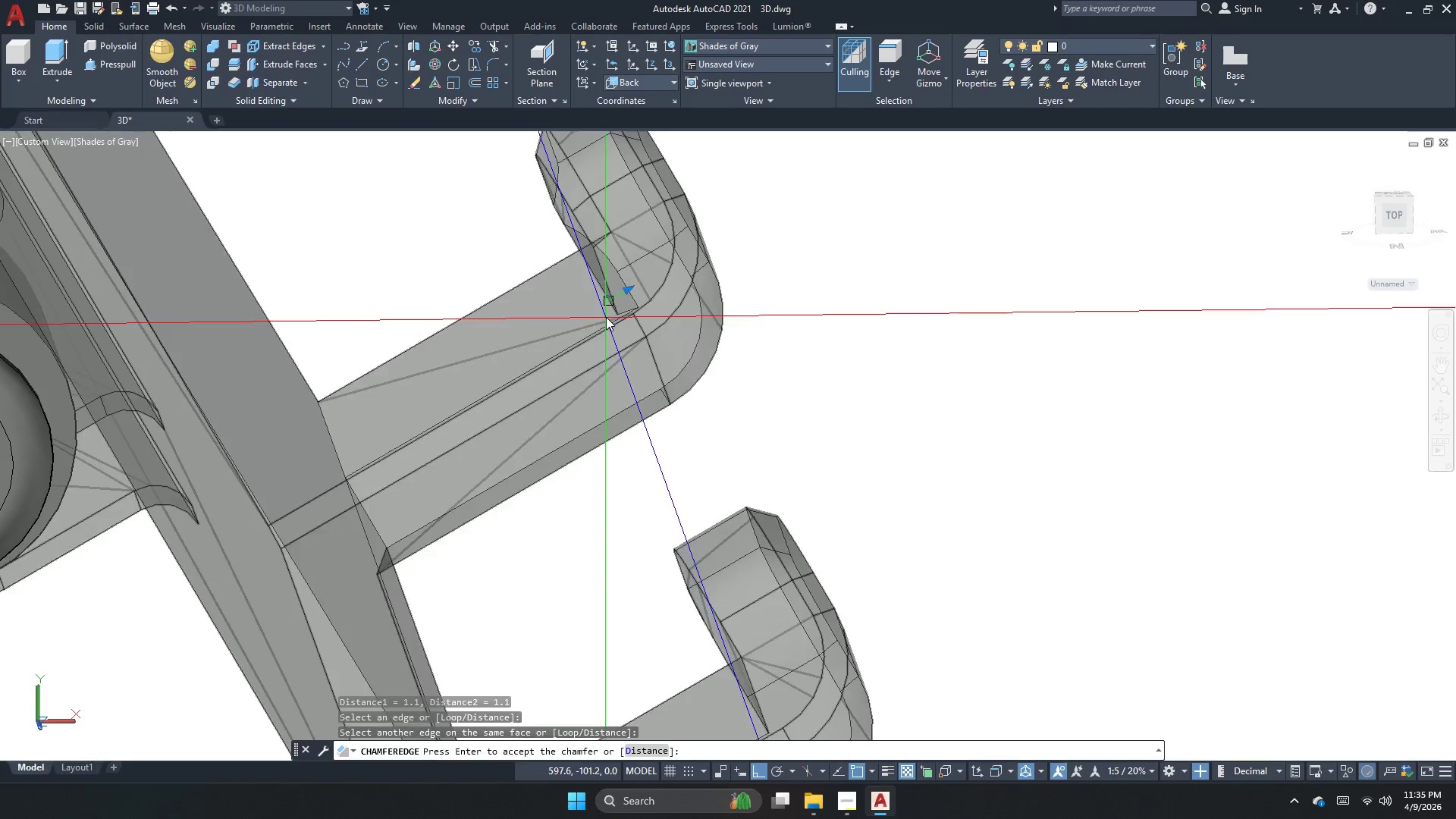 
key(Space)
 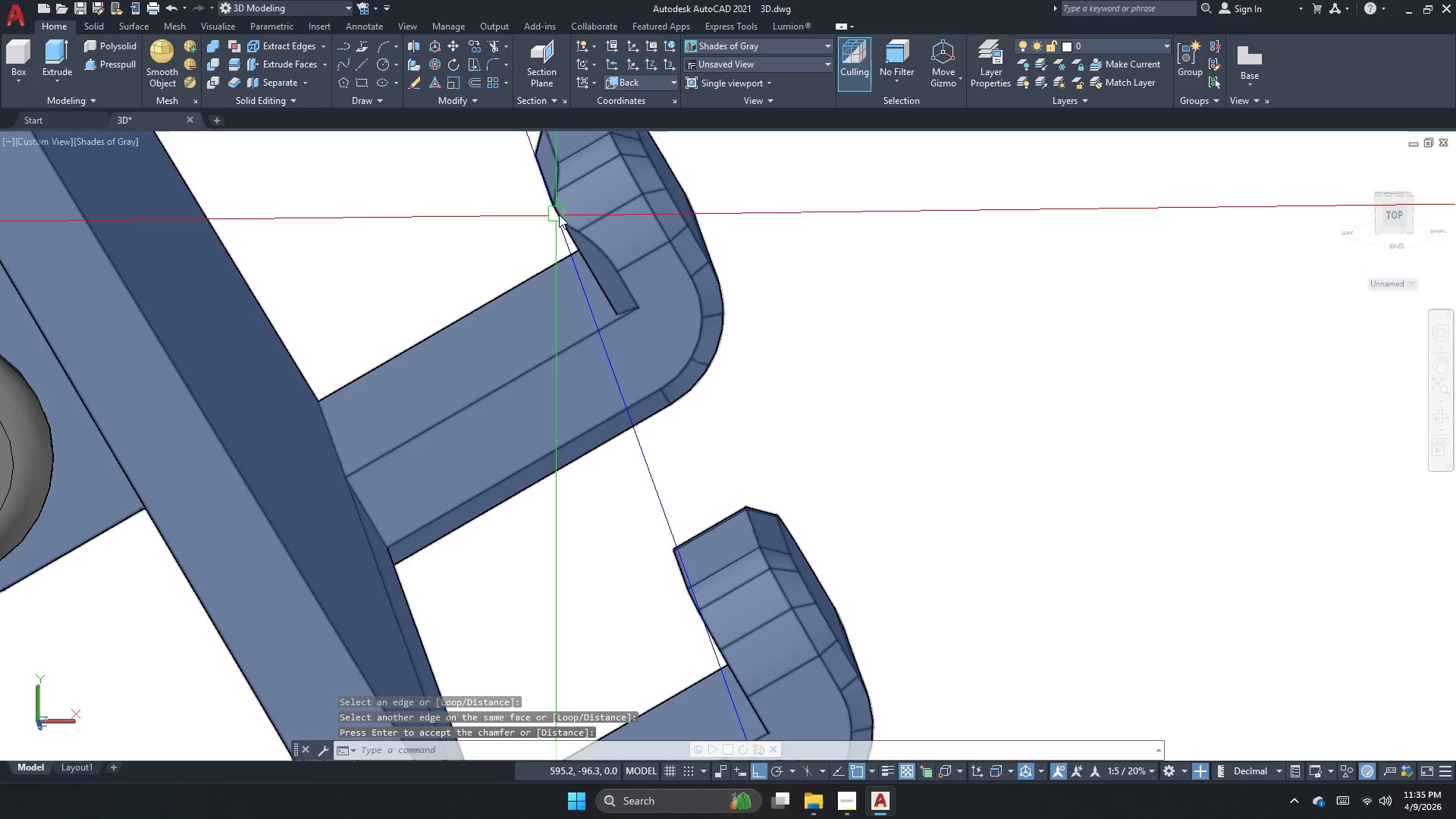 
key(Space)
 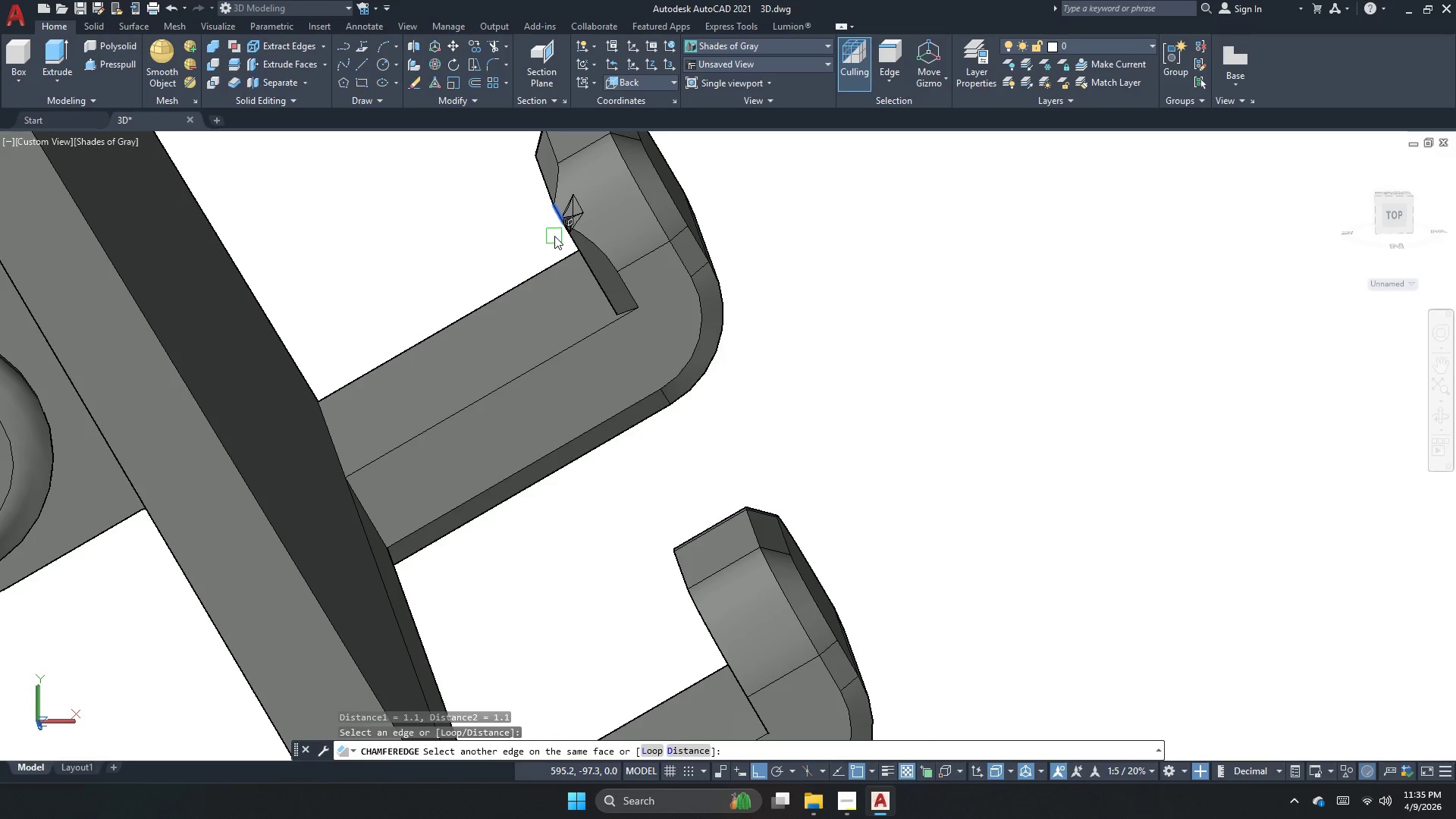 
key(Space)
 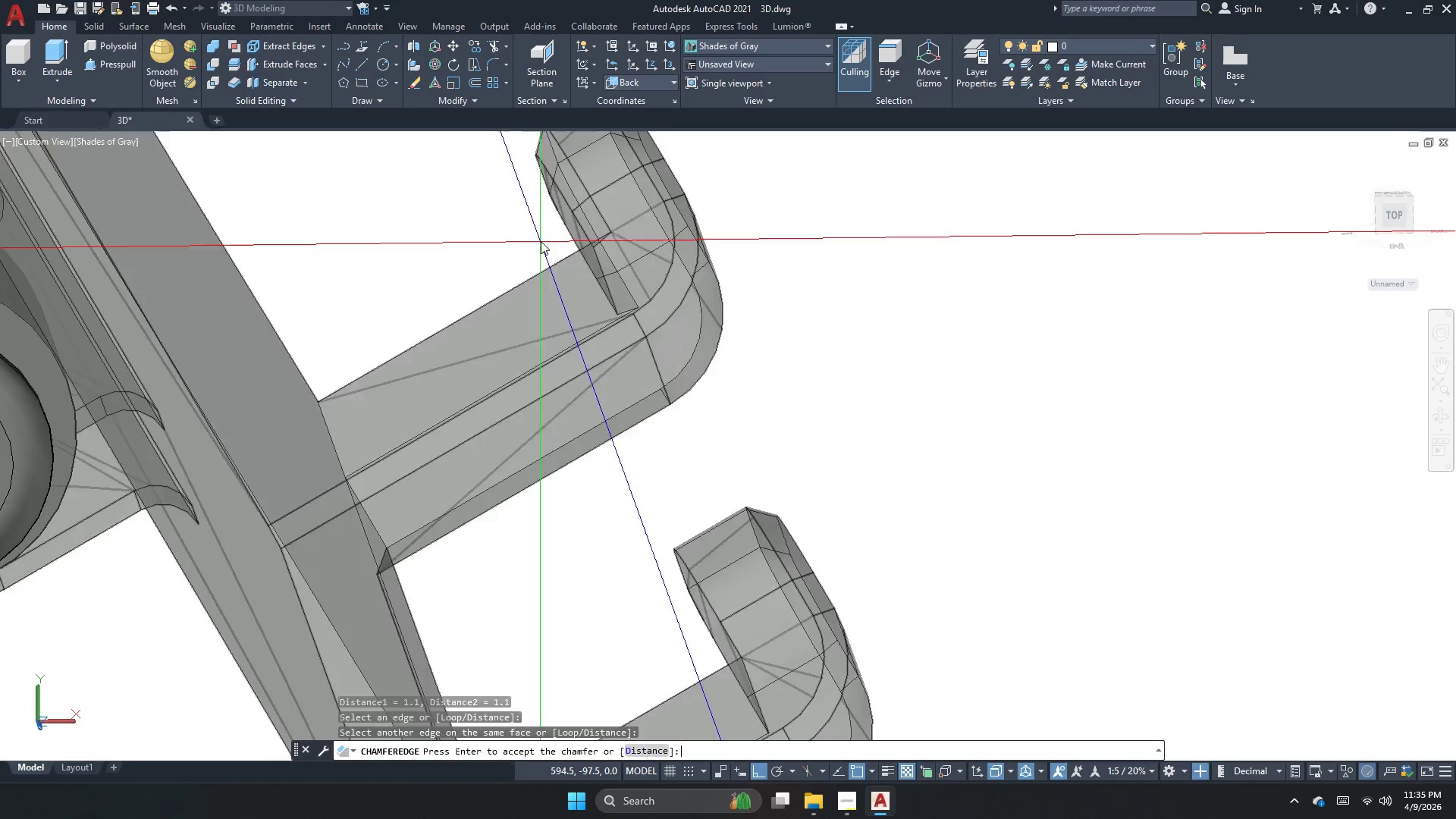 
key(Space)
 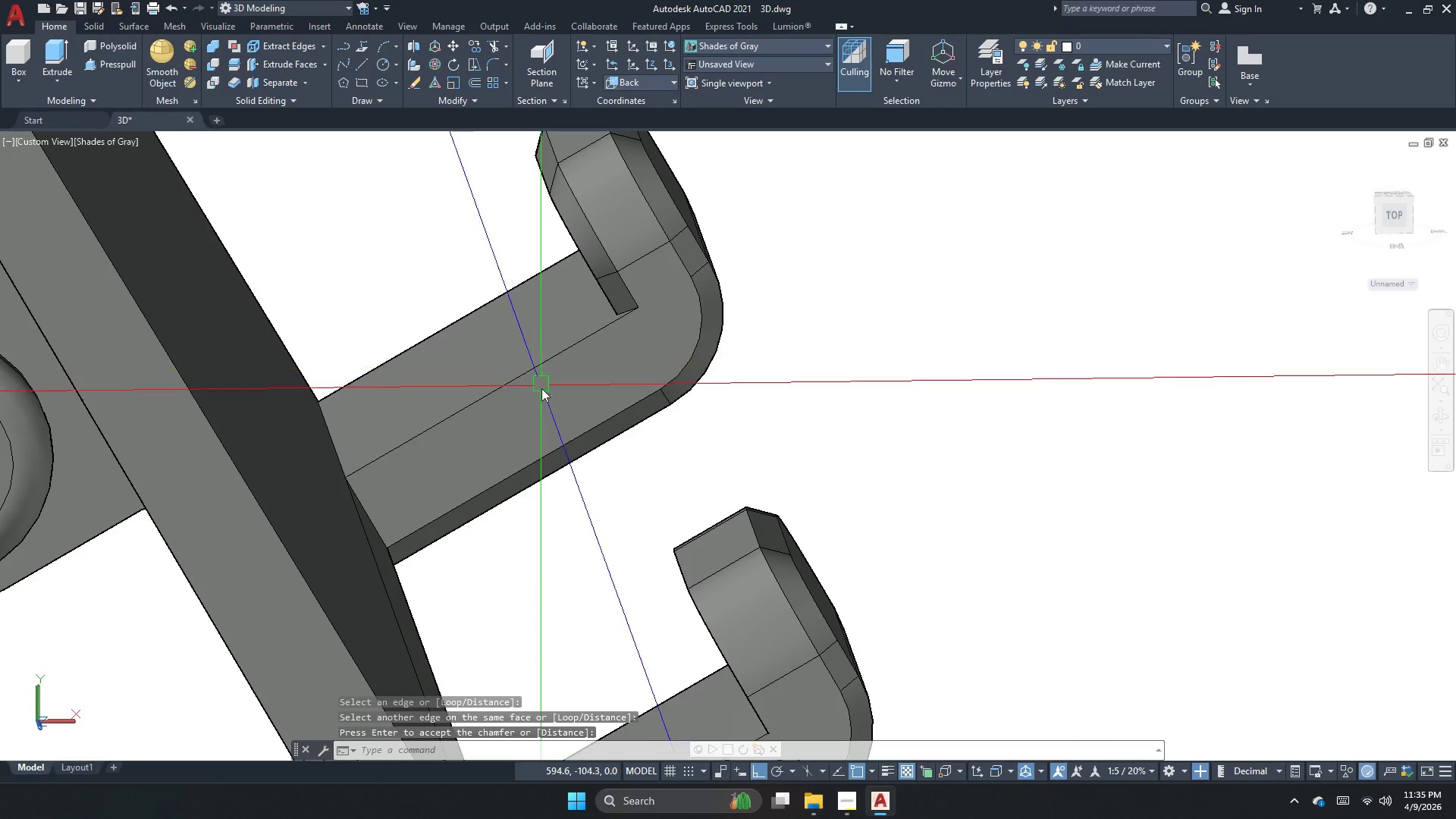 
key(Space)
 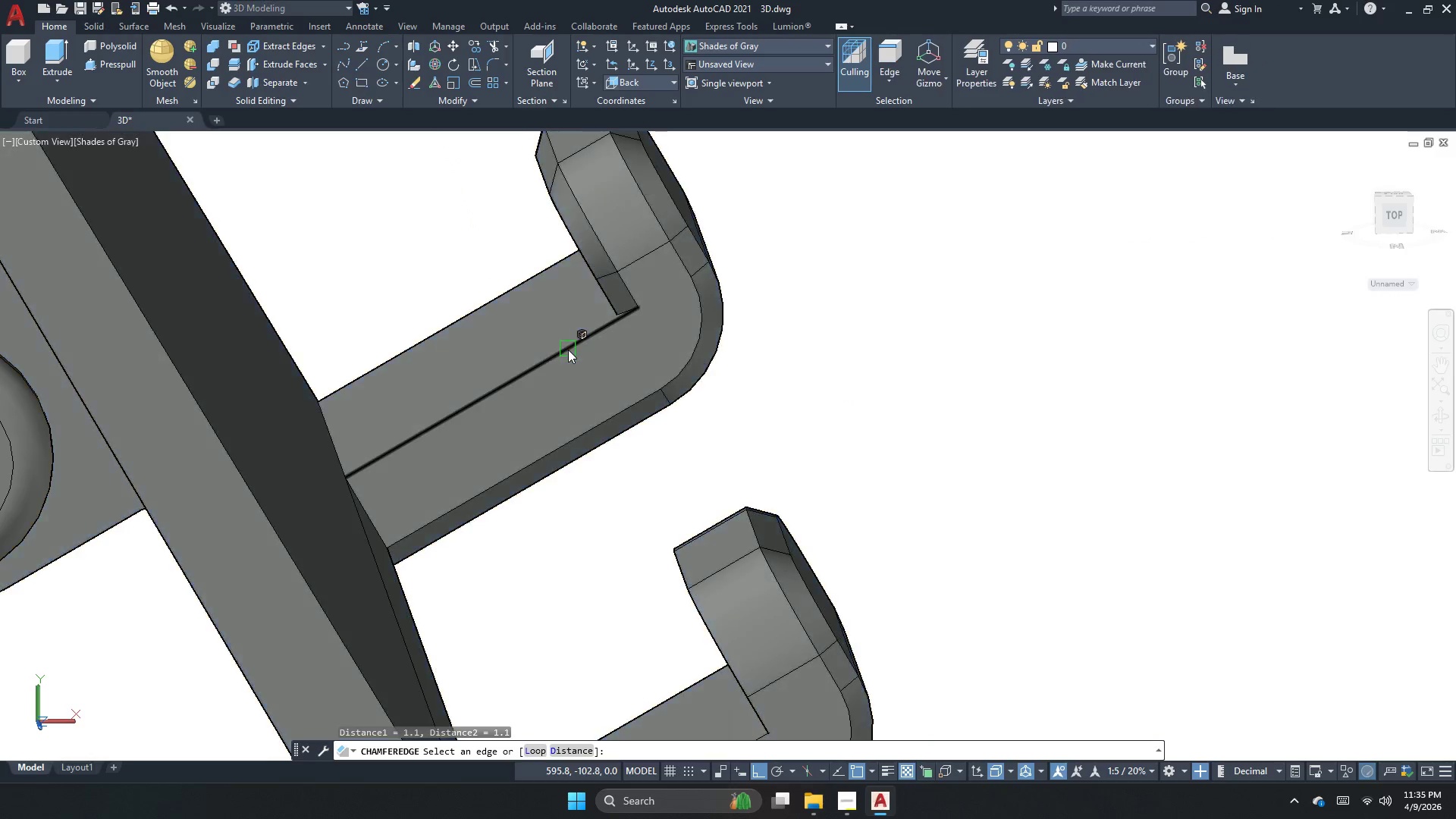 
left_click([567, 350])
 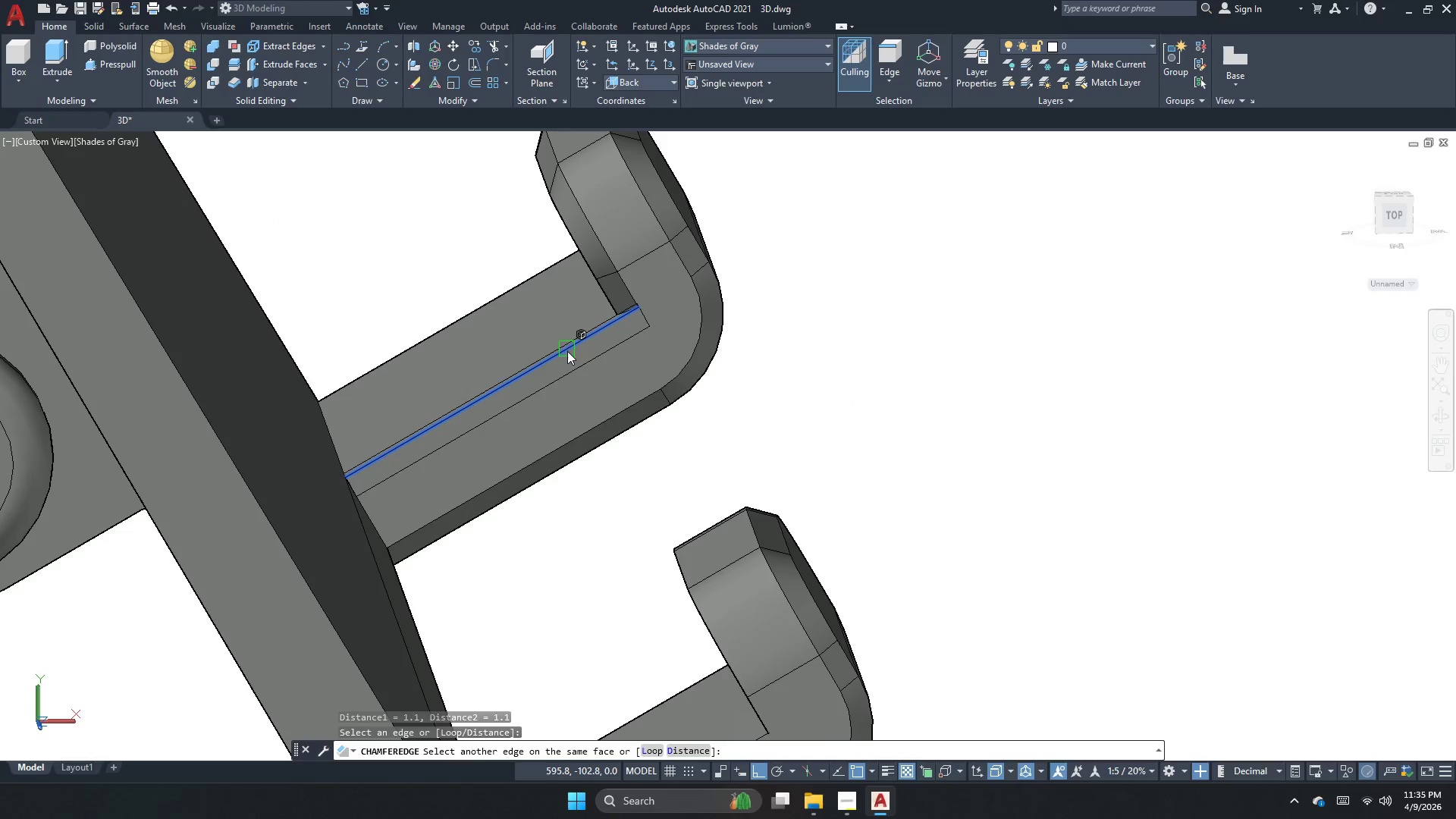 
key(Space)
 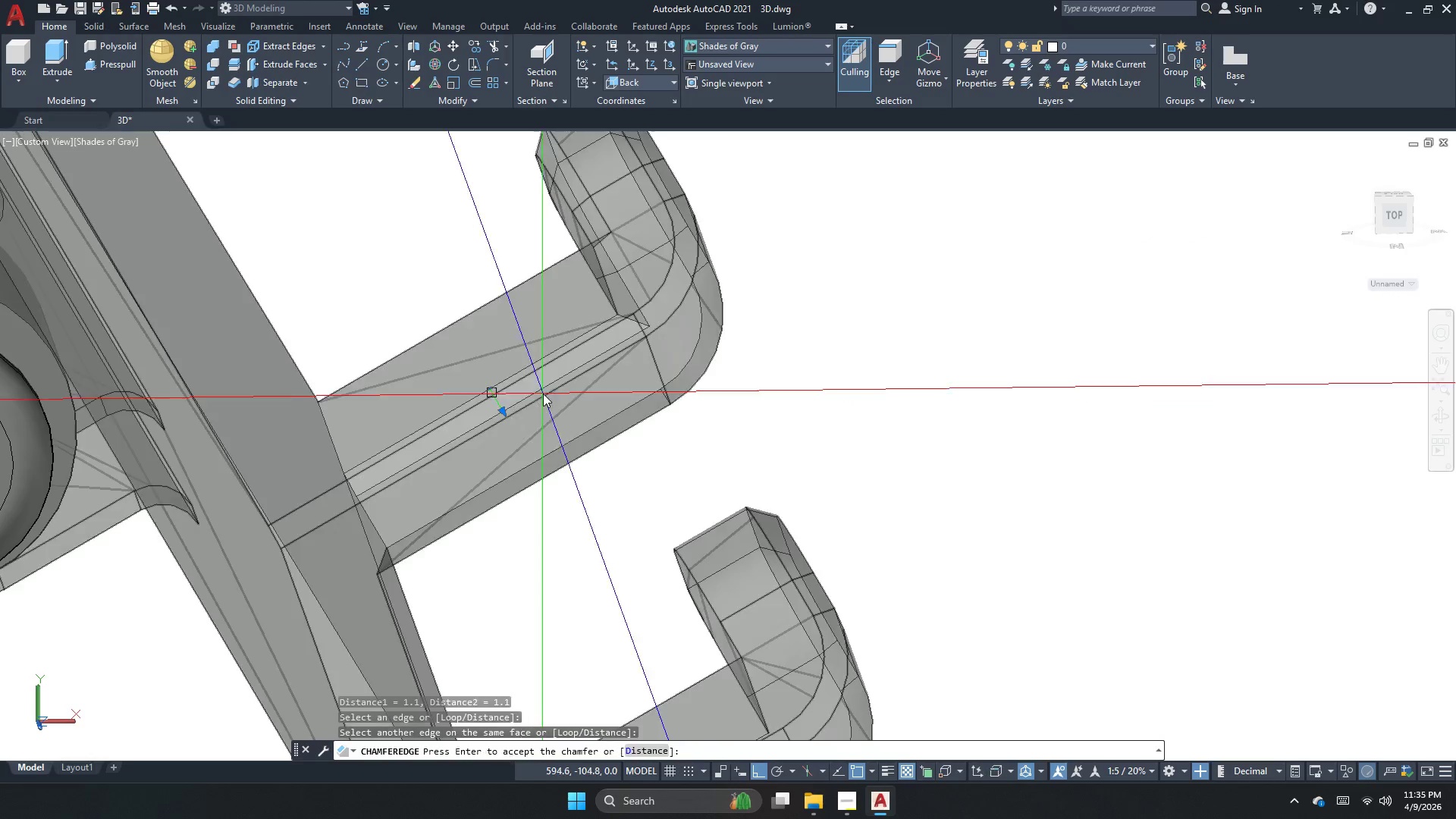 
key(Space)
 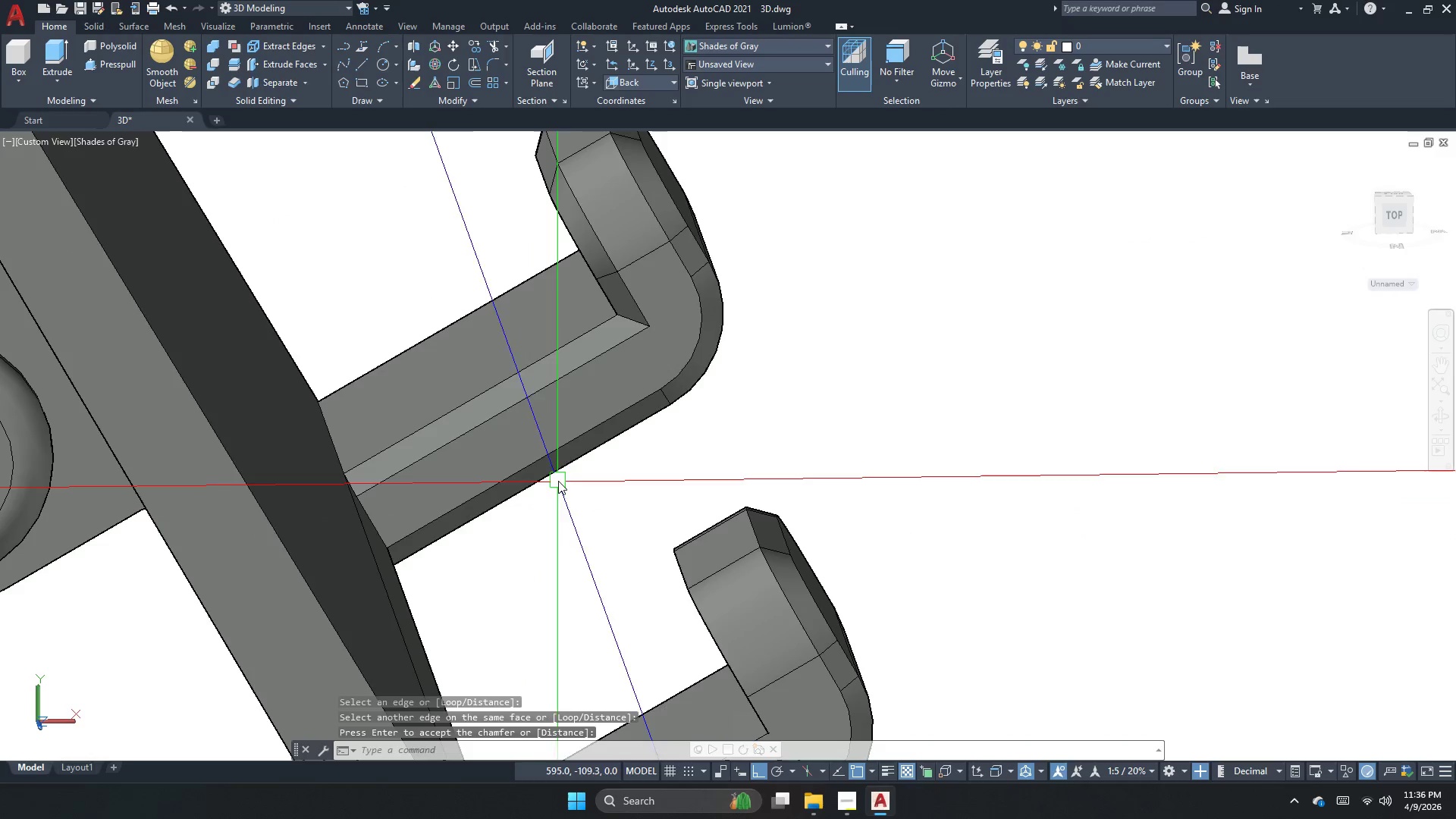 
scroll: coordinate [646, 571], scroll_direction: up, amount: 2.0
 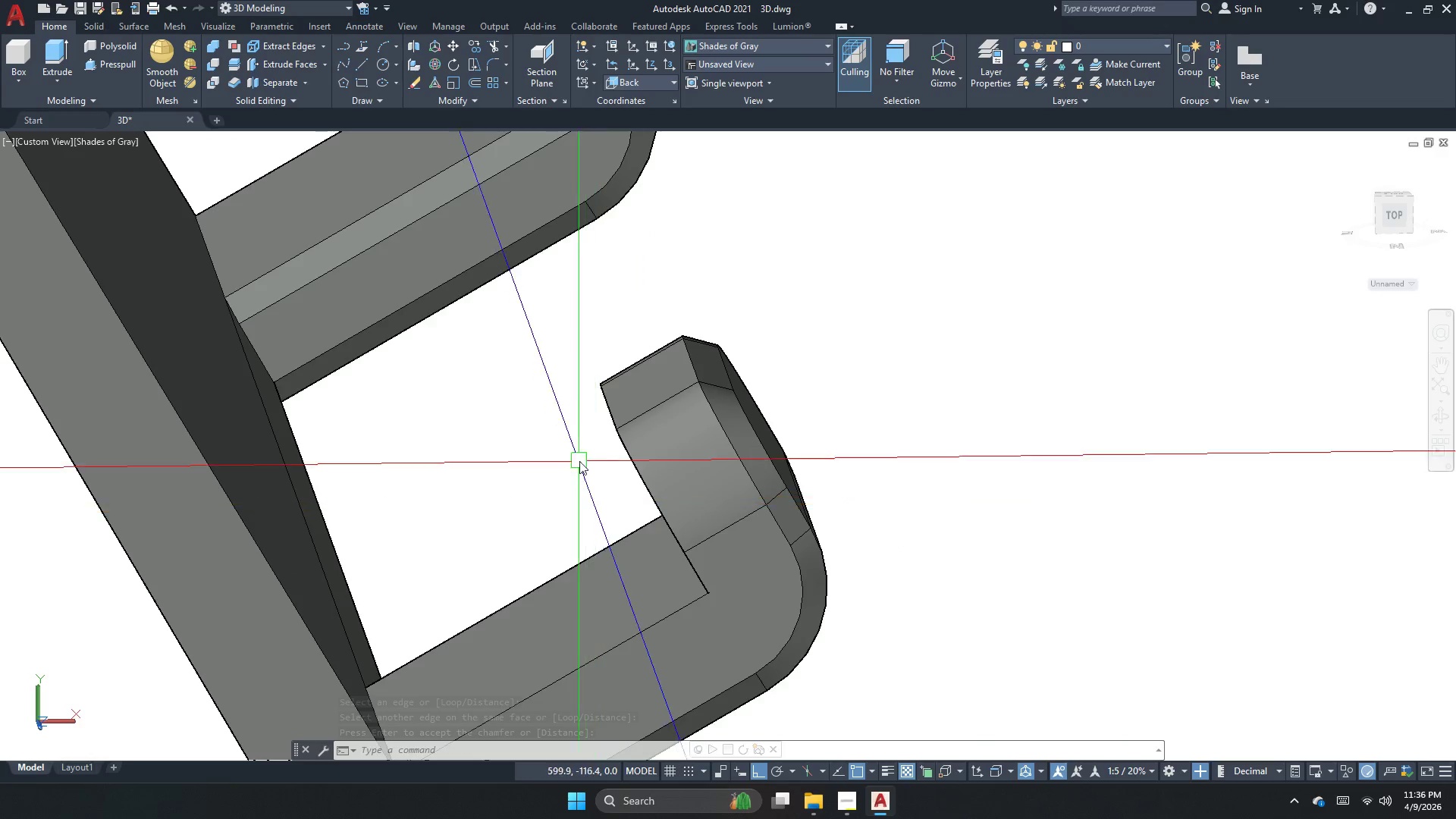 
key(Escape)
 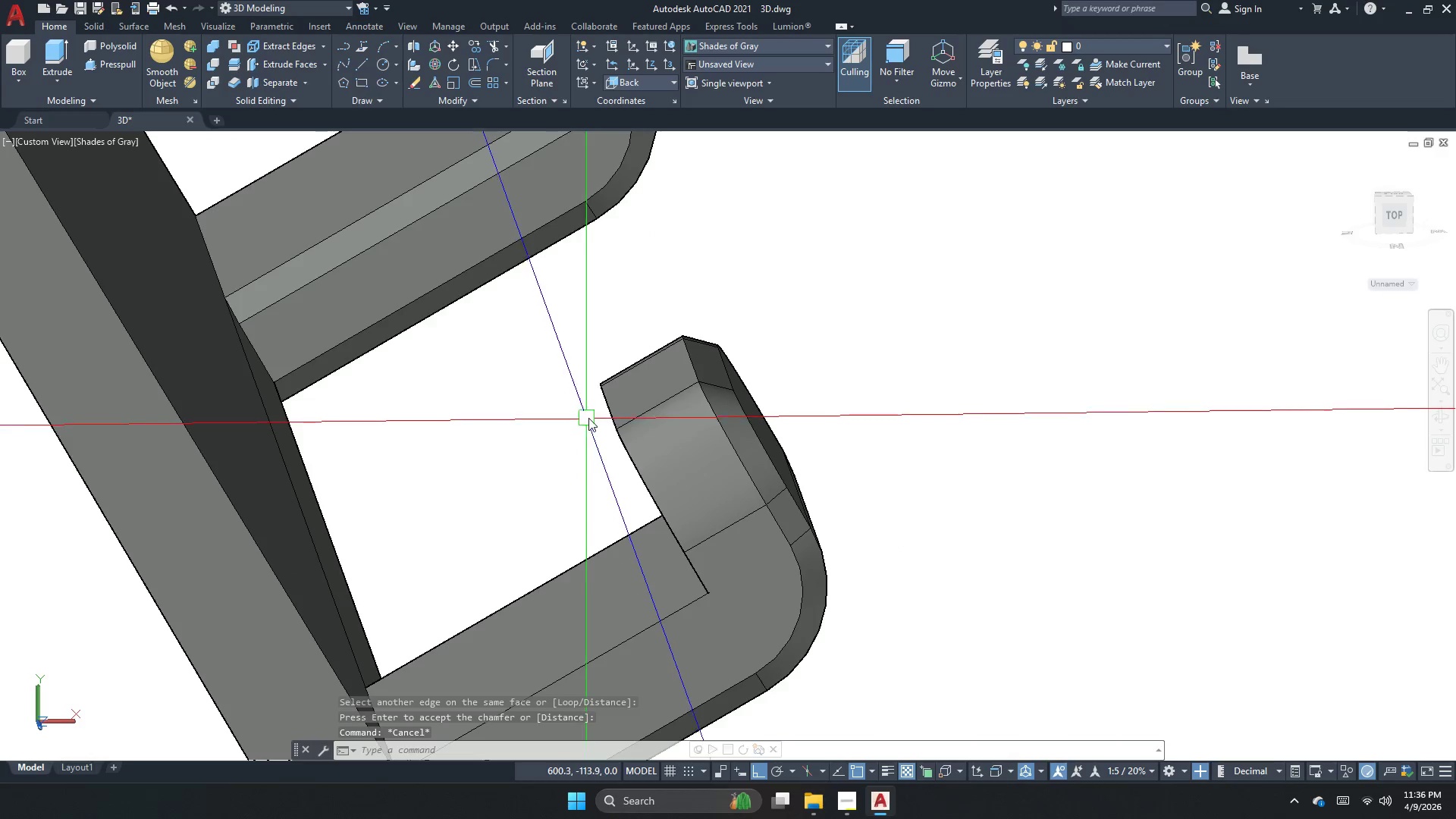 
key(Space)
 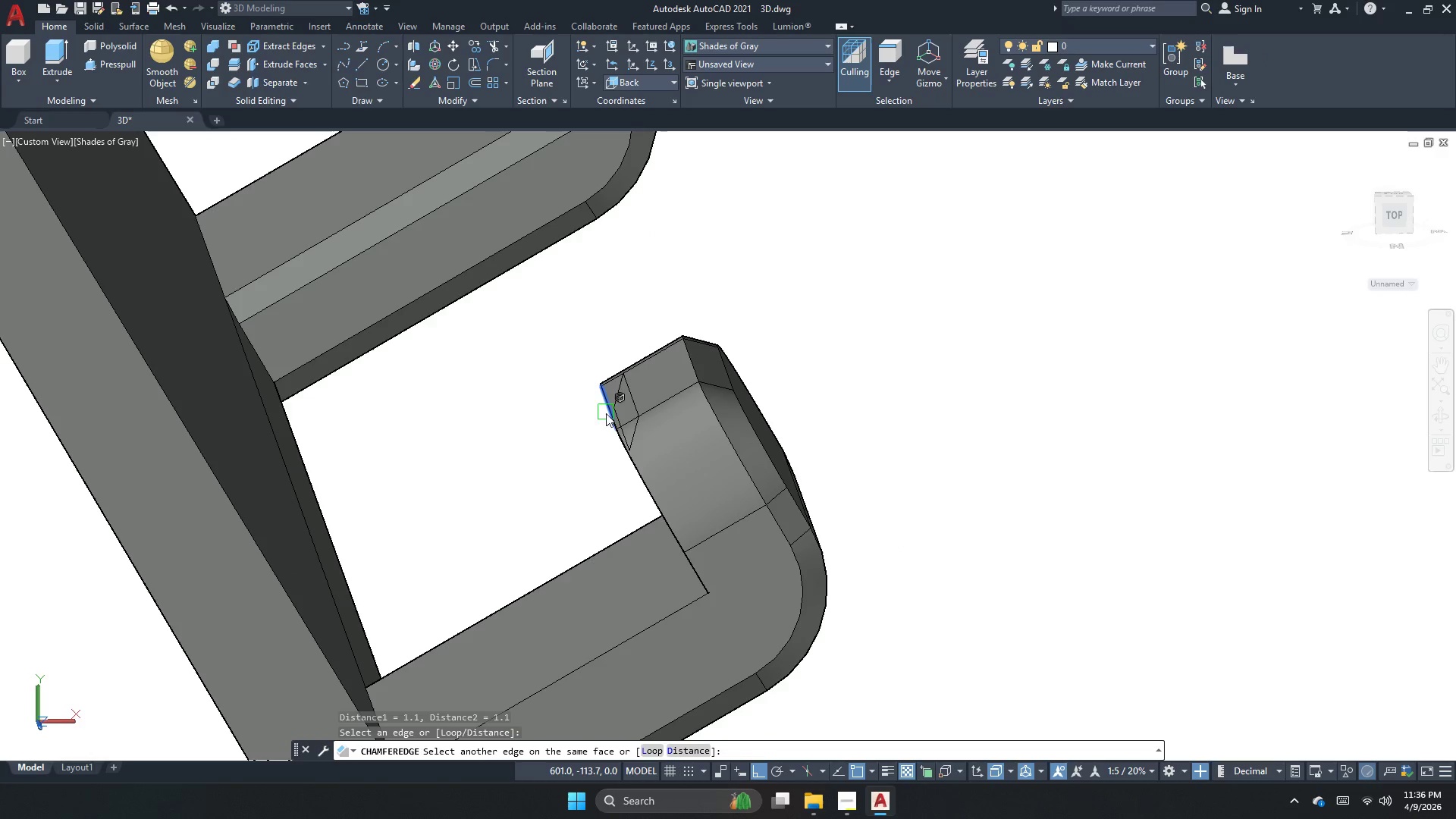 
key(Space)
 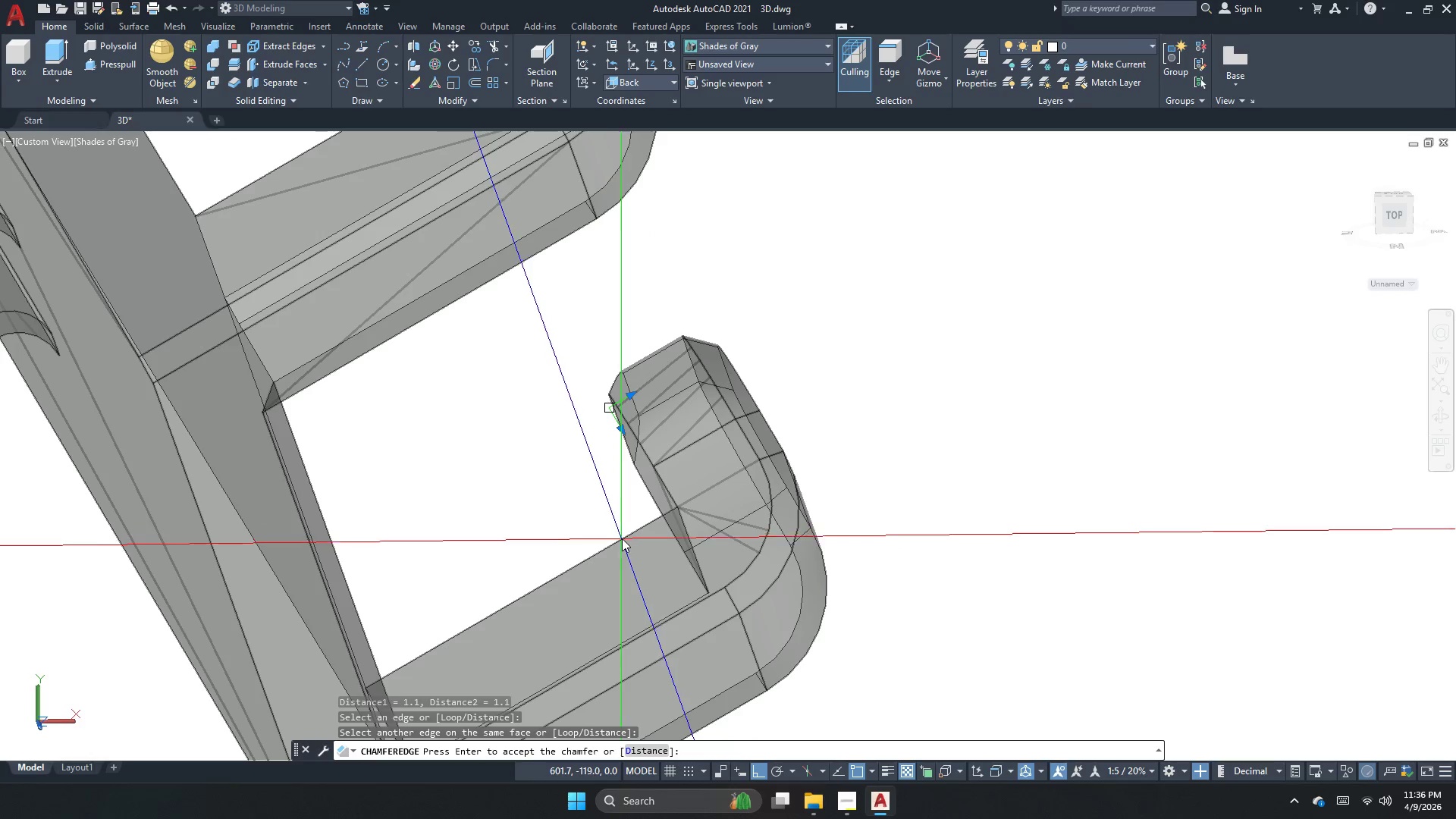 
key(Space)
 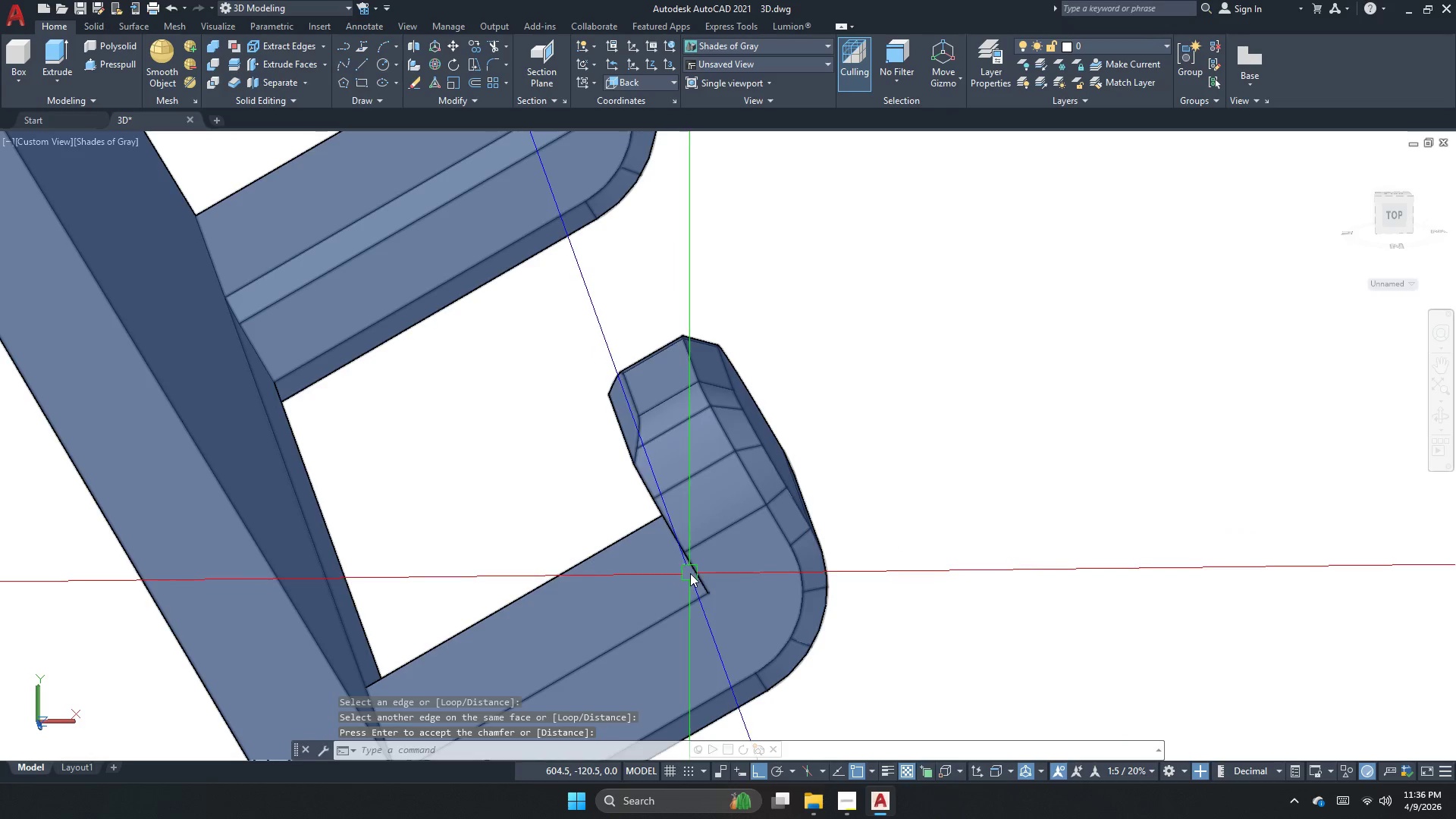 
key(Space)
 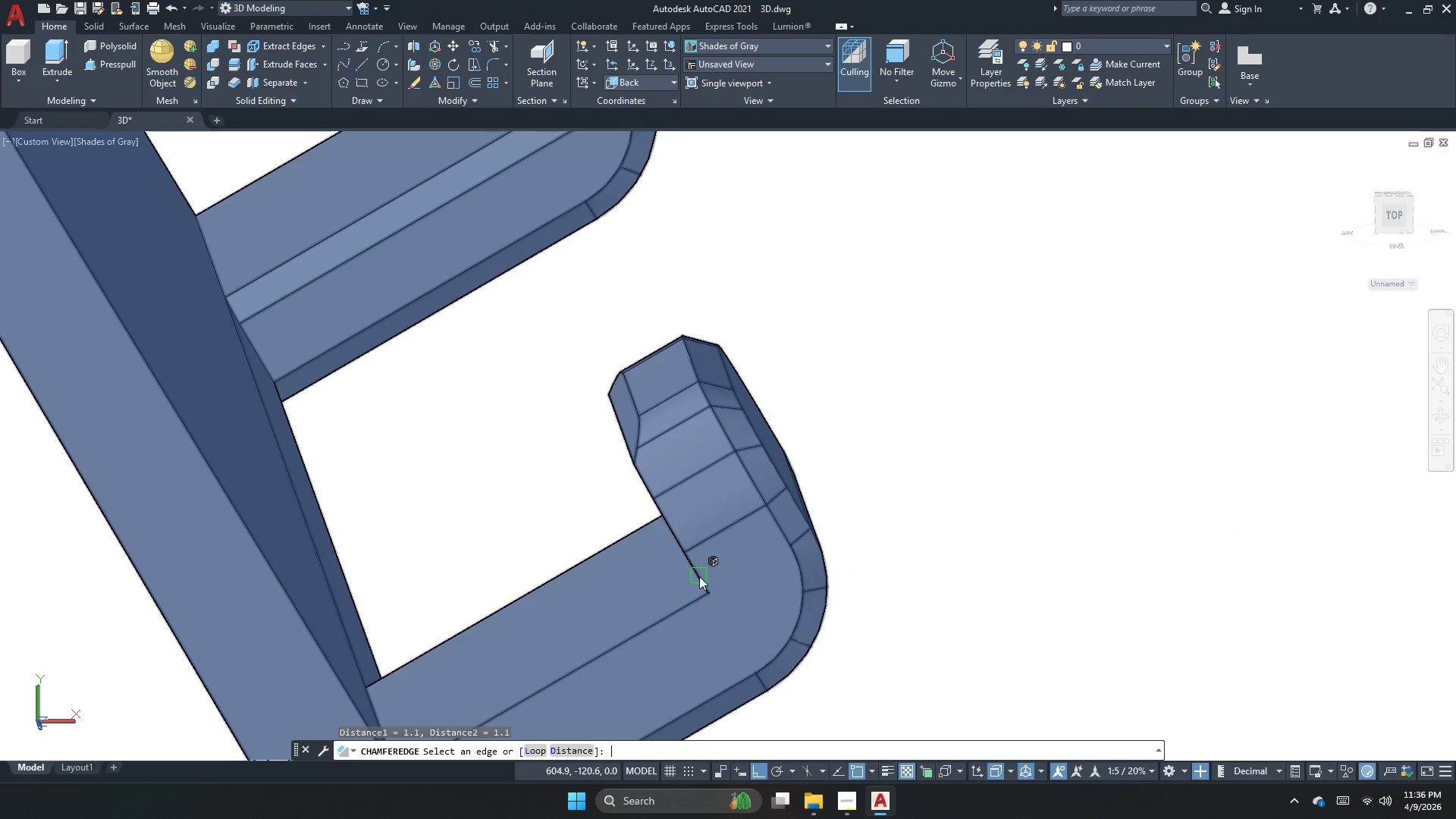 
left_click([699, 576])
 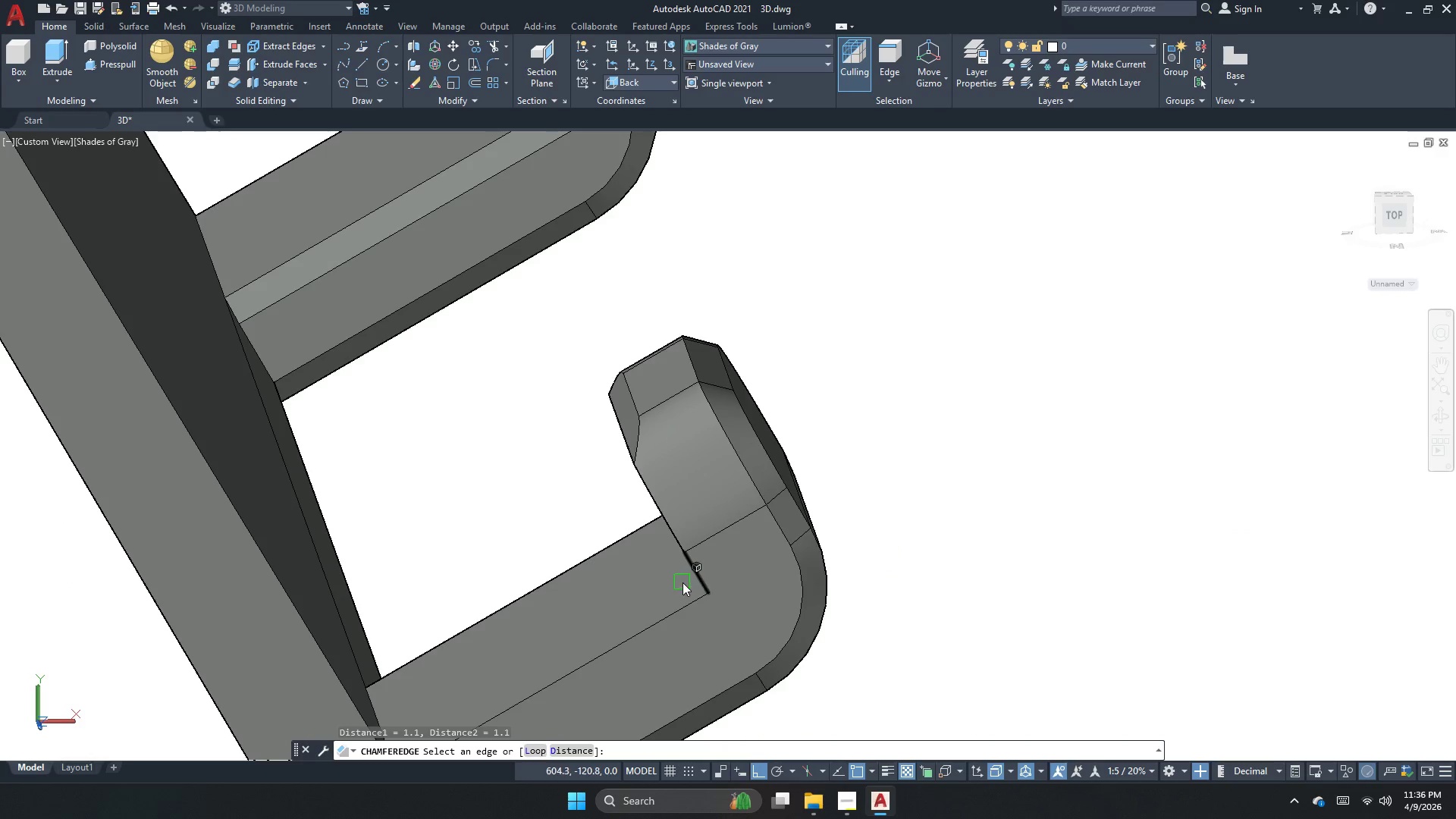 
left_click([689, 577])
 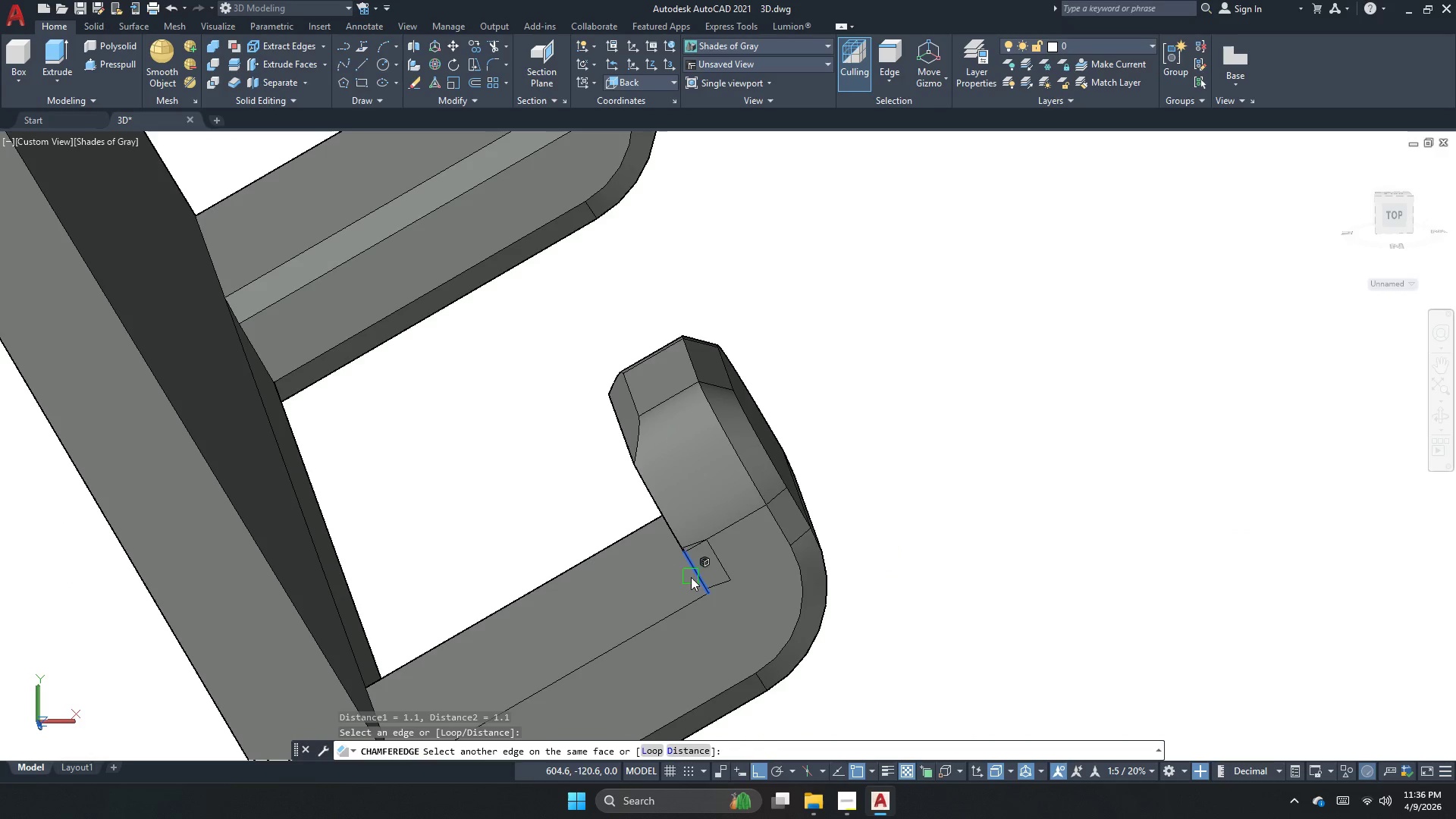 
key(Space)
 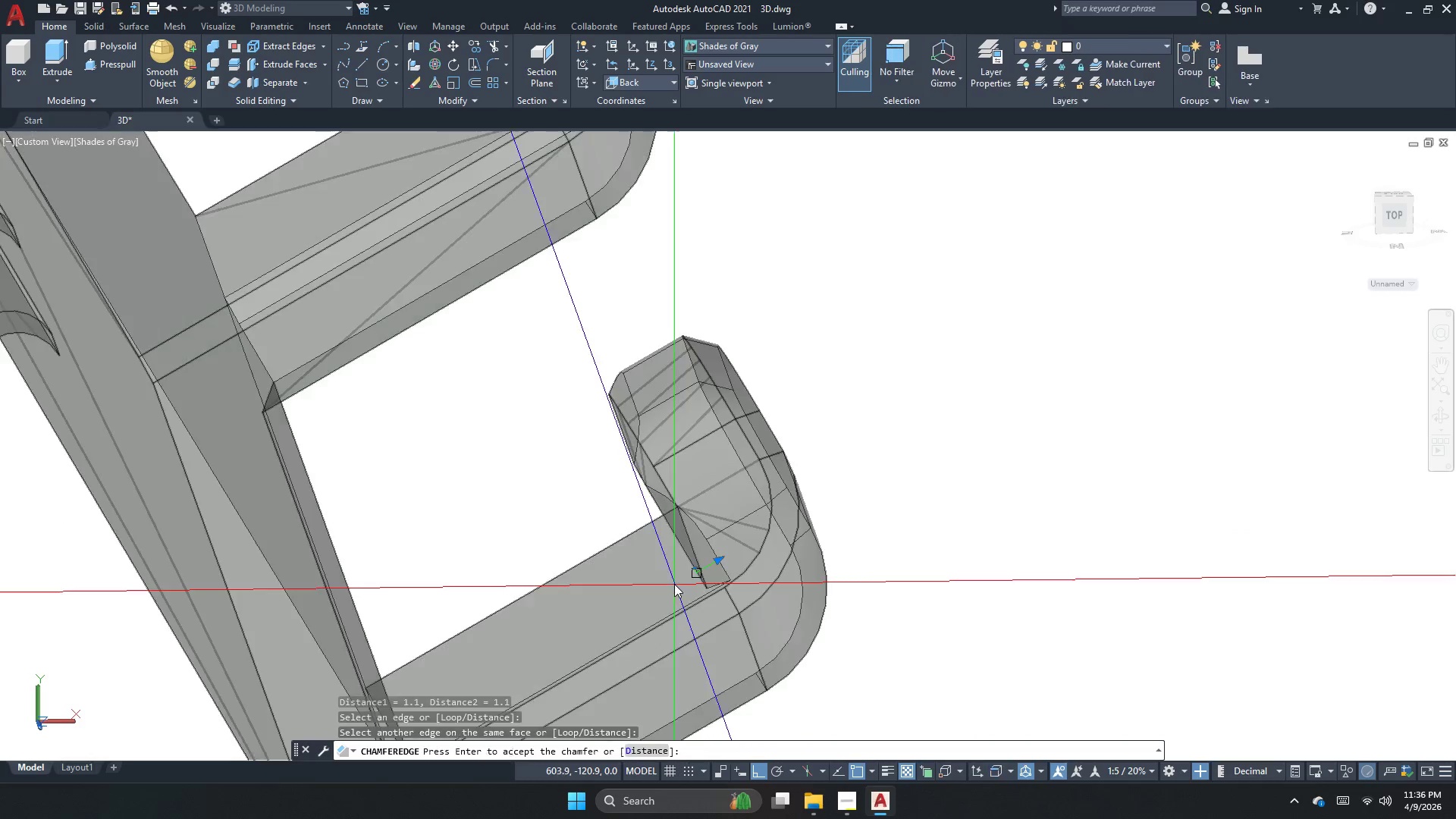 
key(Space)
 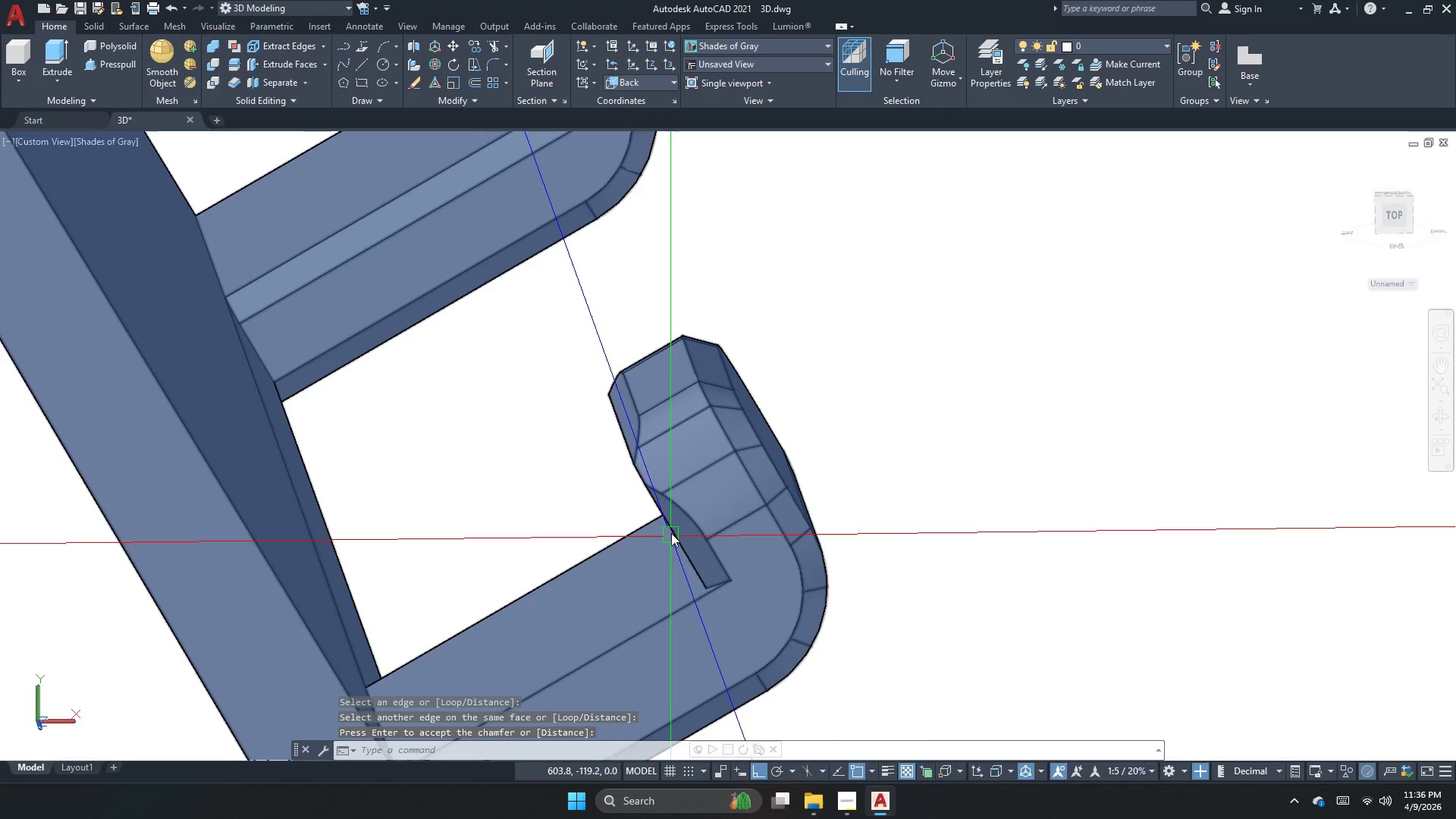 
key(Space)
 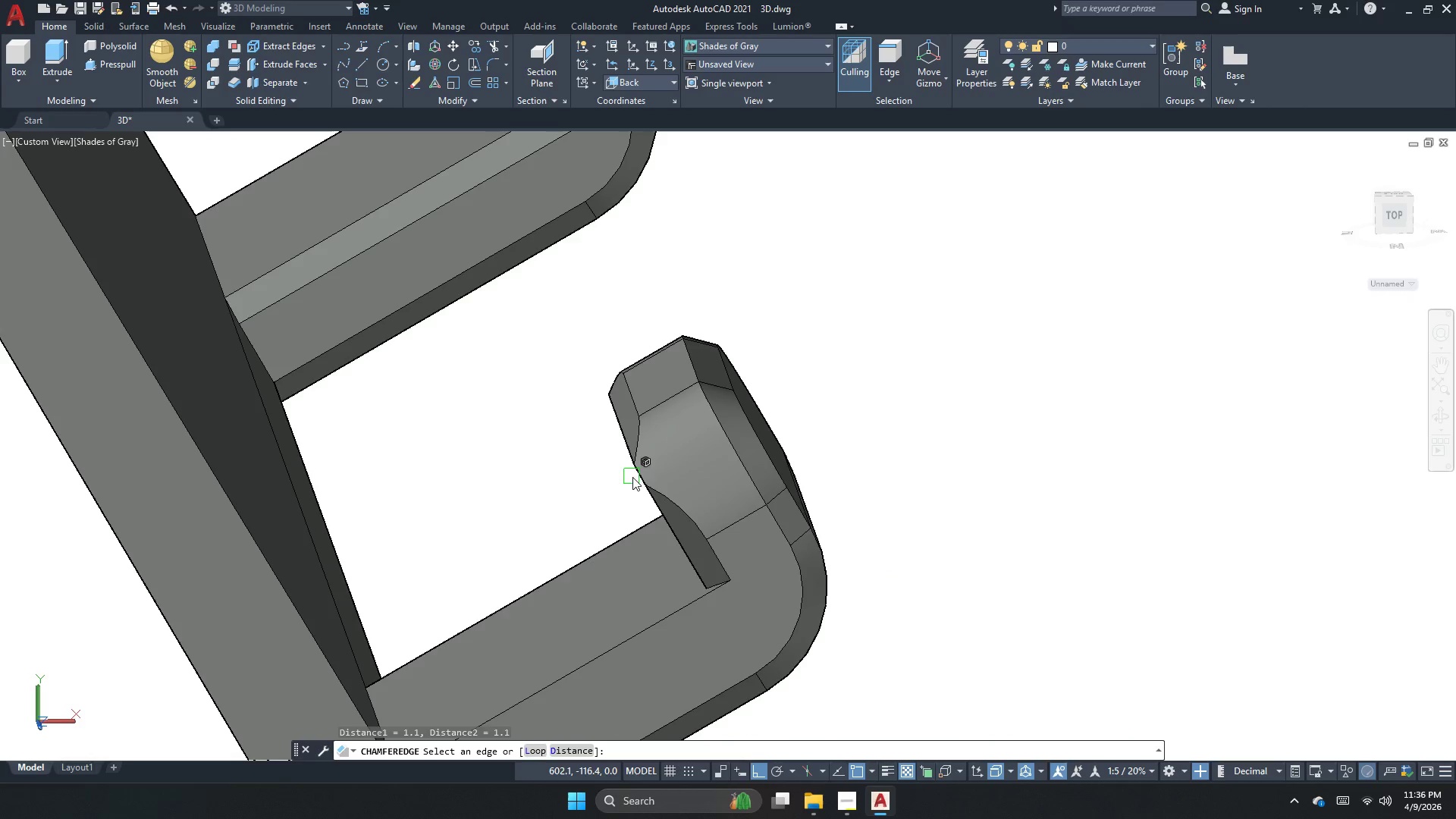 
left_click([638, 477])
 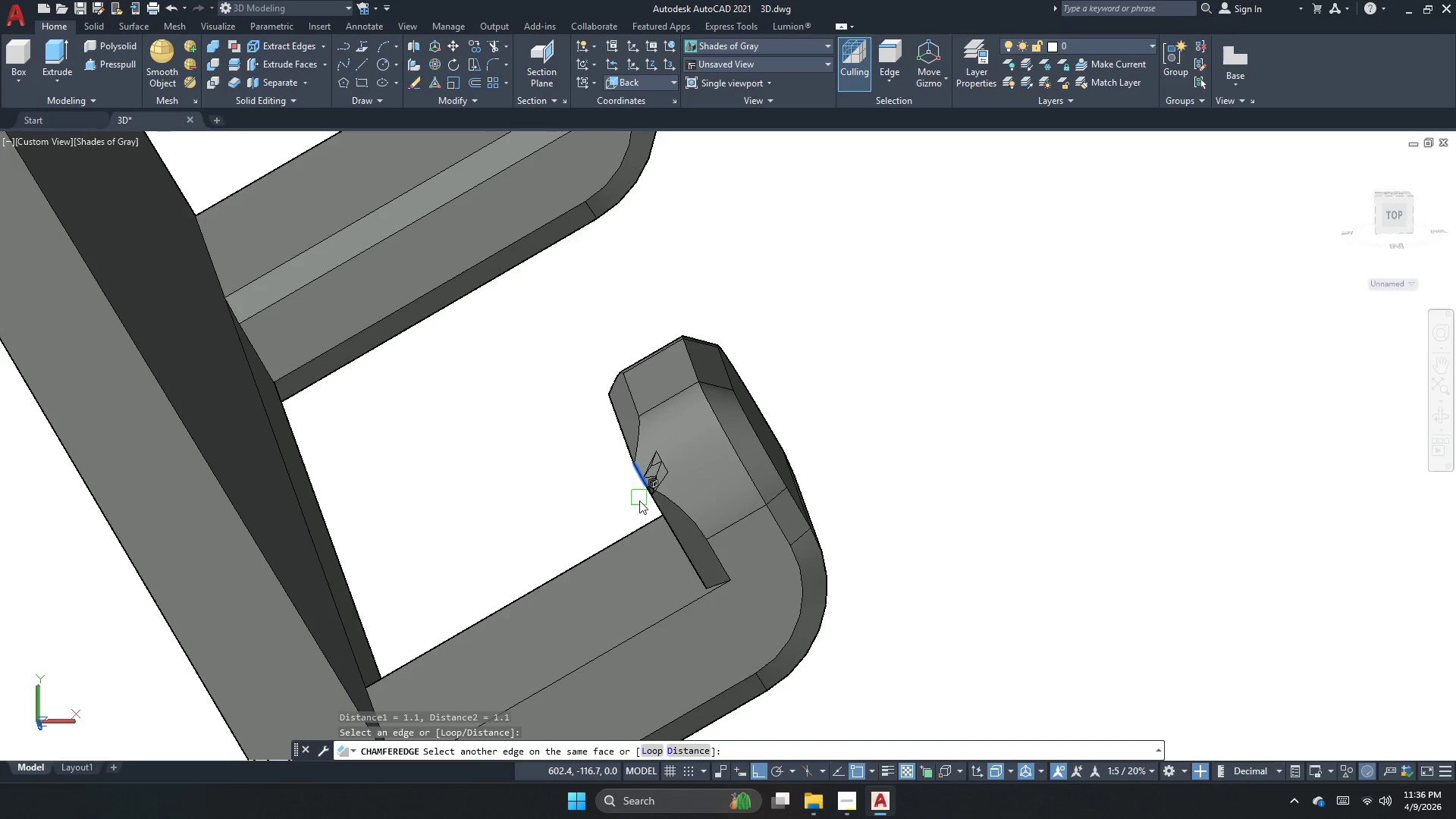 
key(Space)
 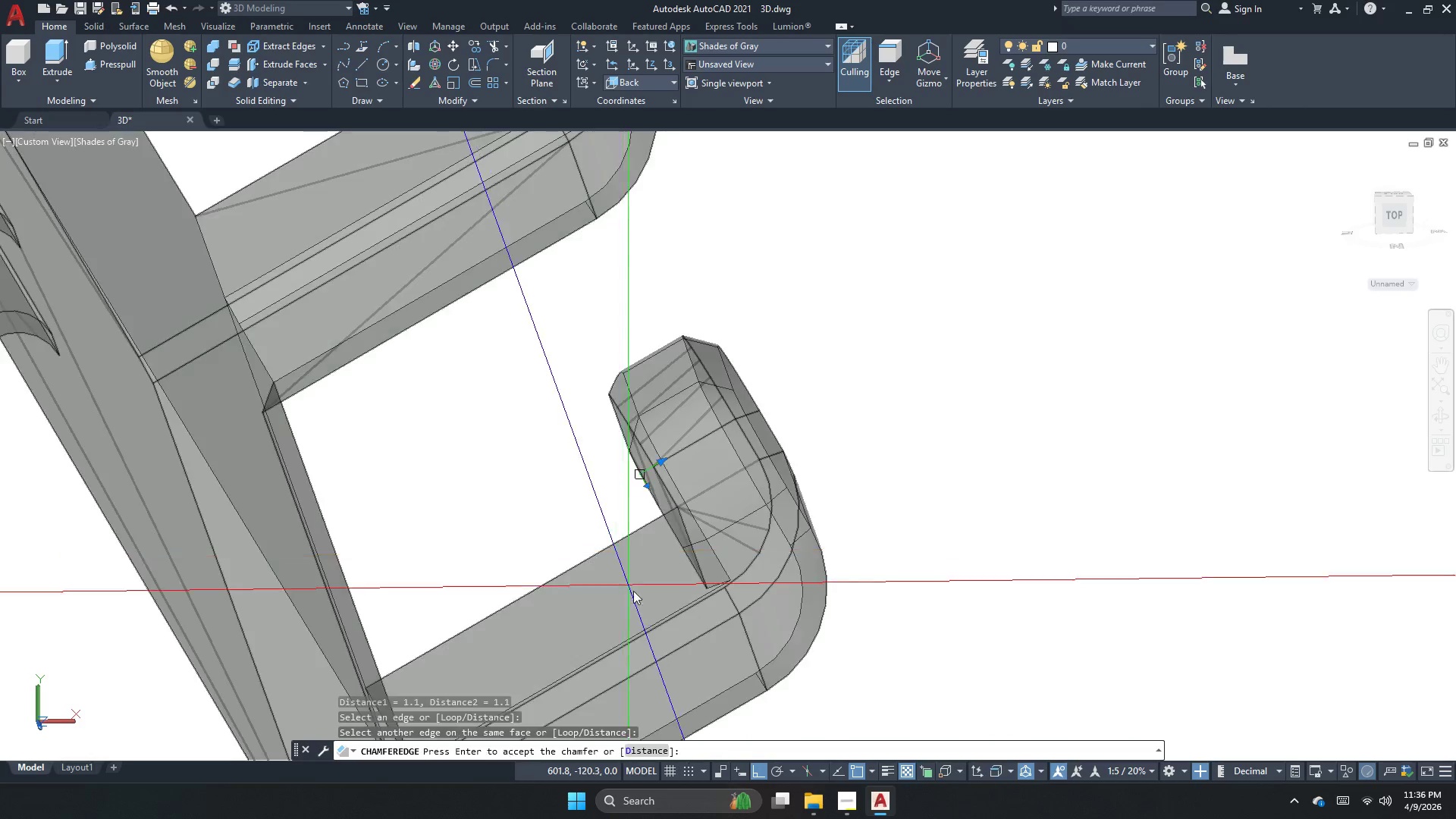 
key(Space)
 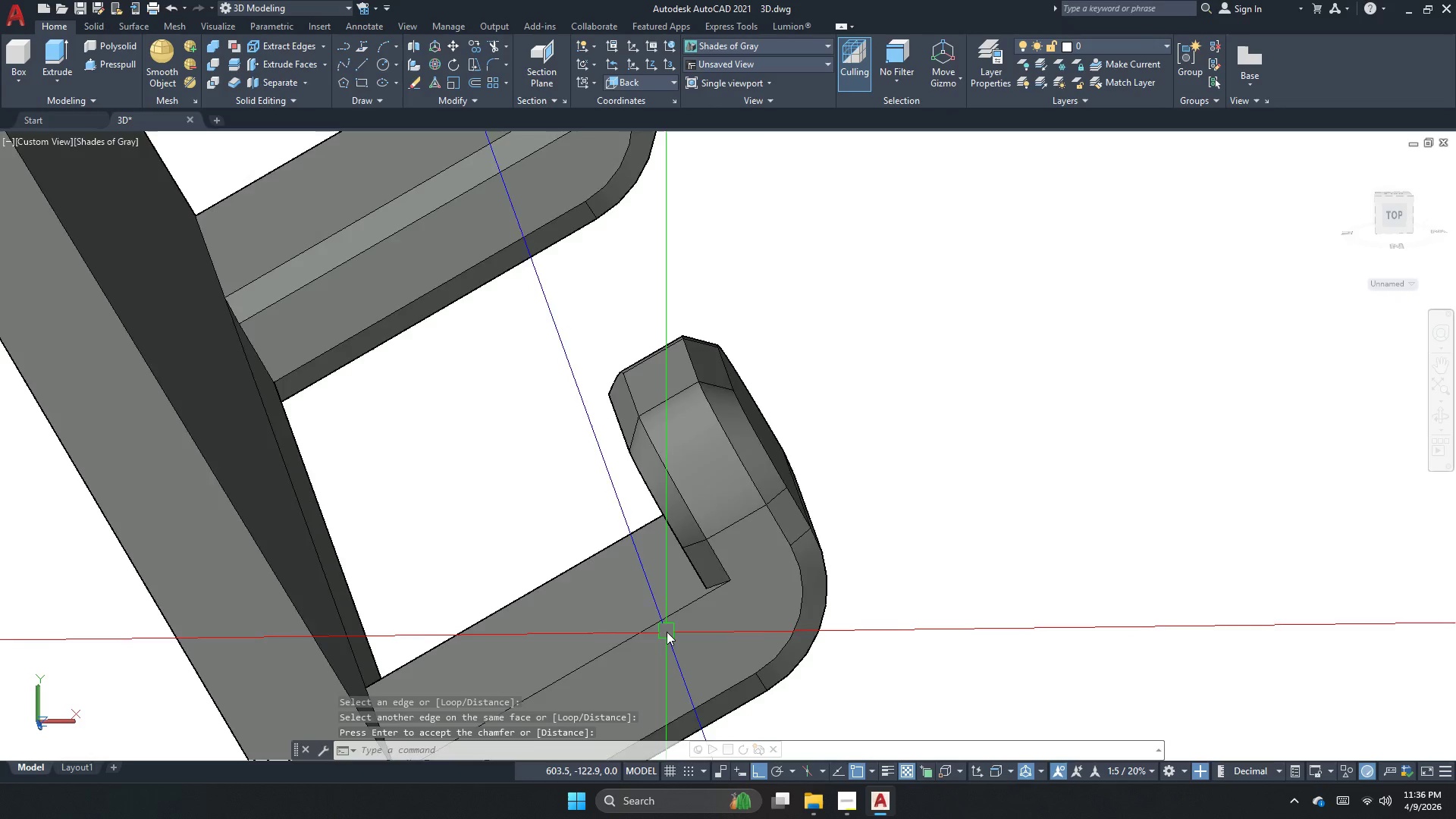 
key(Space)
 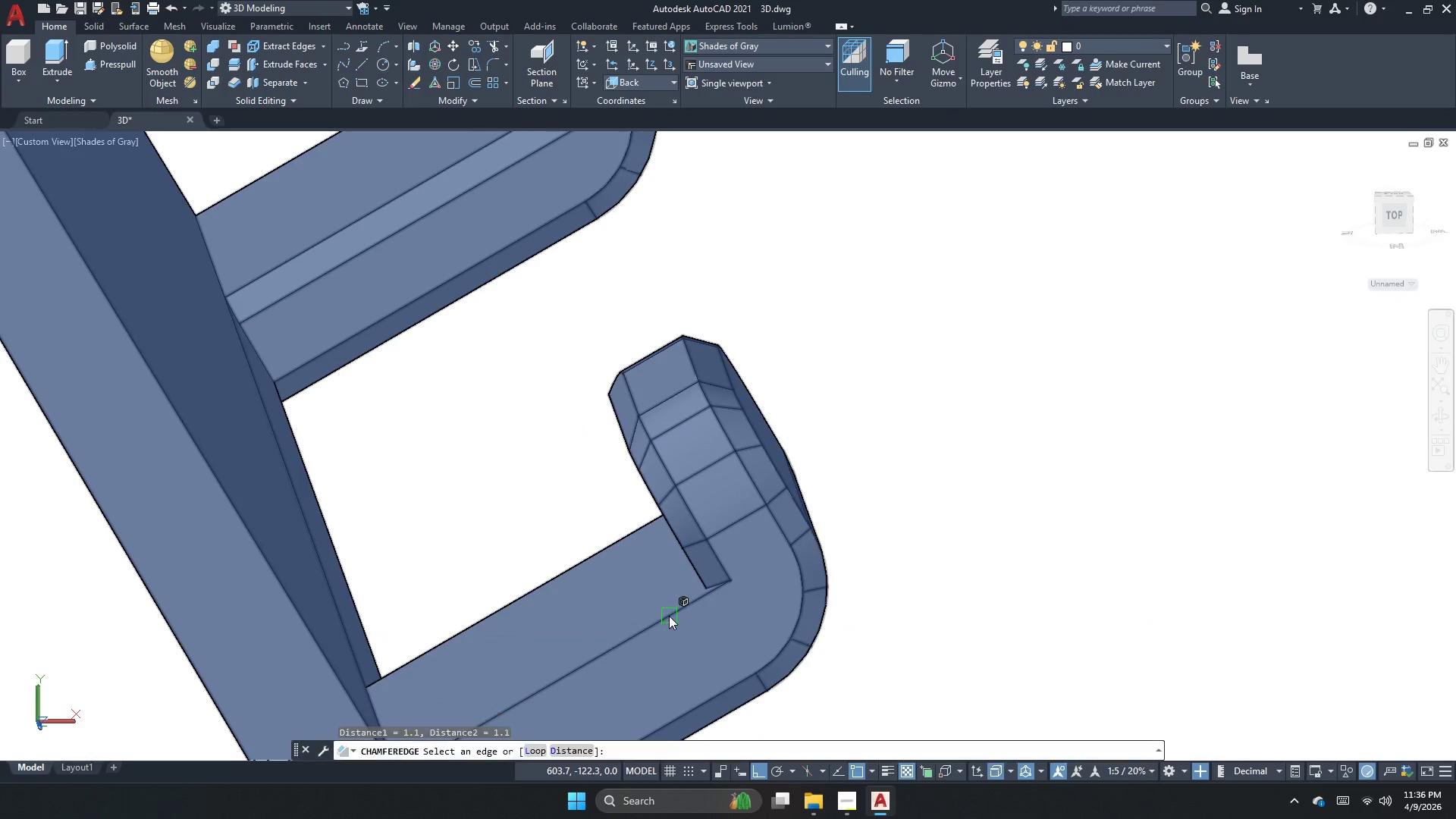 
left_click([668, 616])
 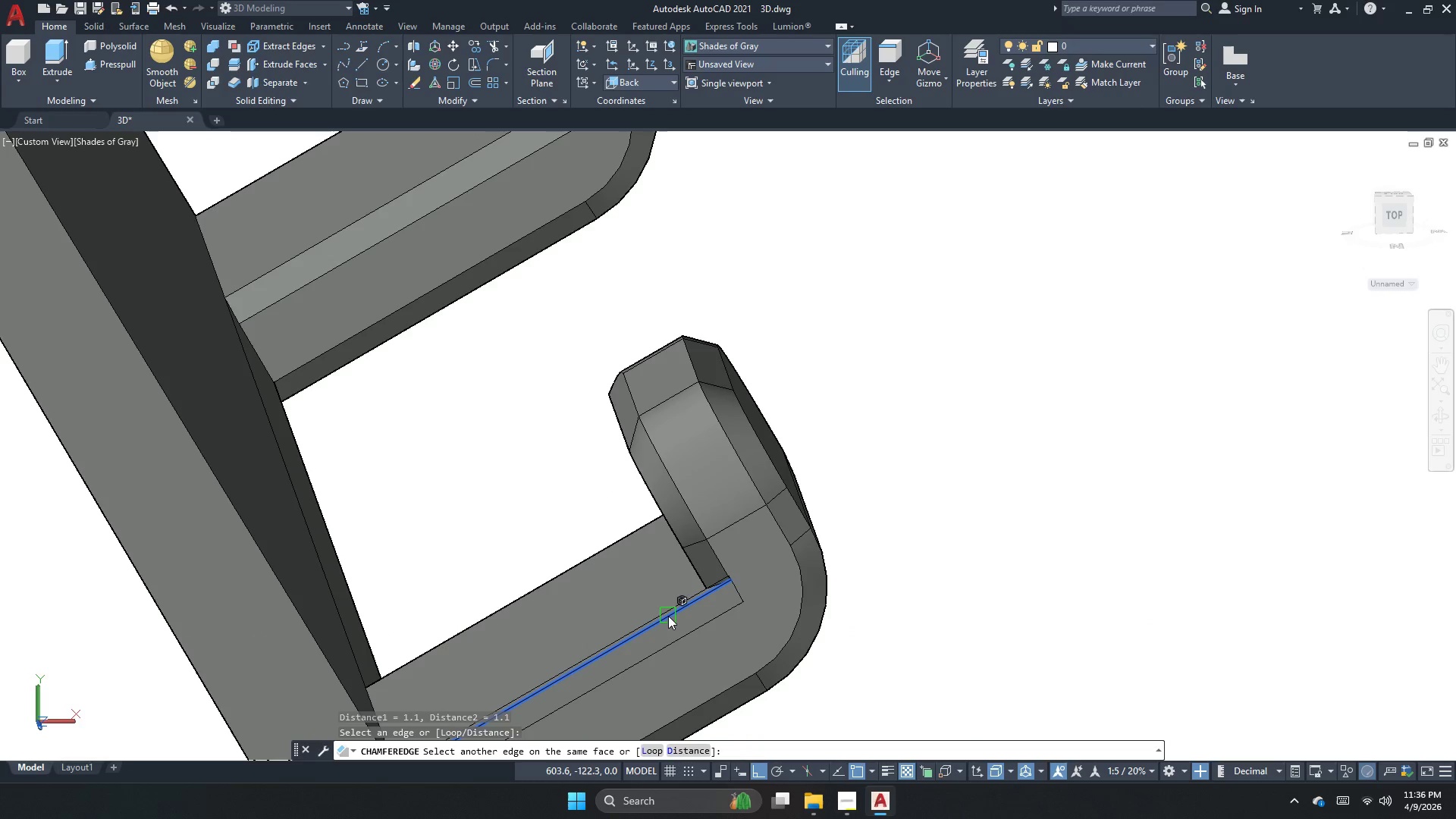 
key(Space)
 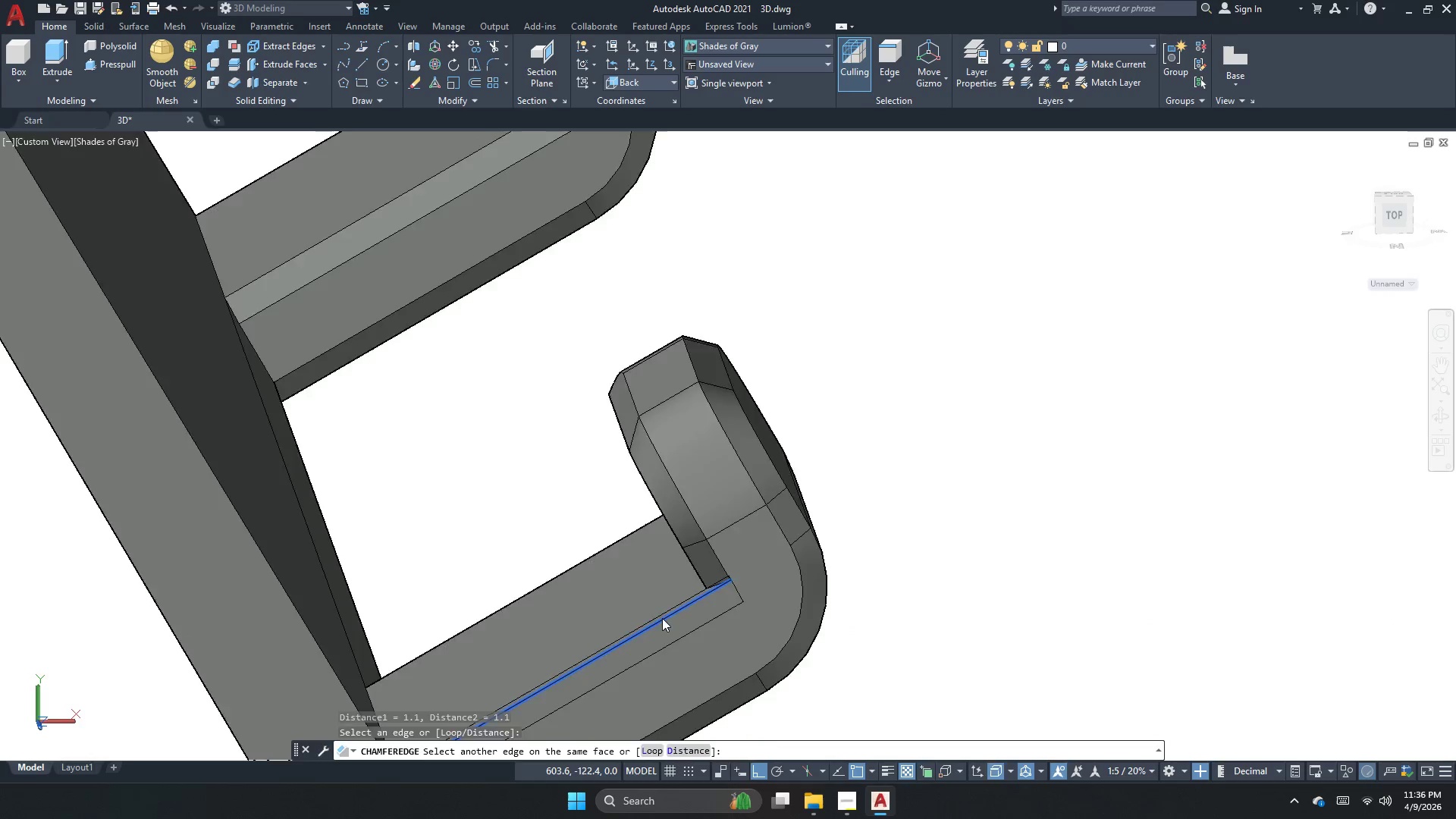 
key(Space)
 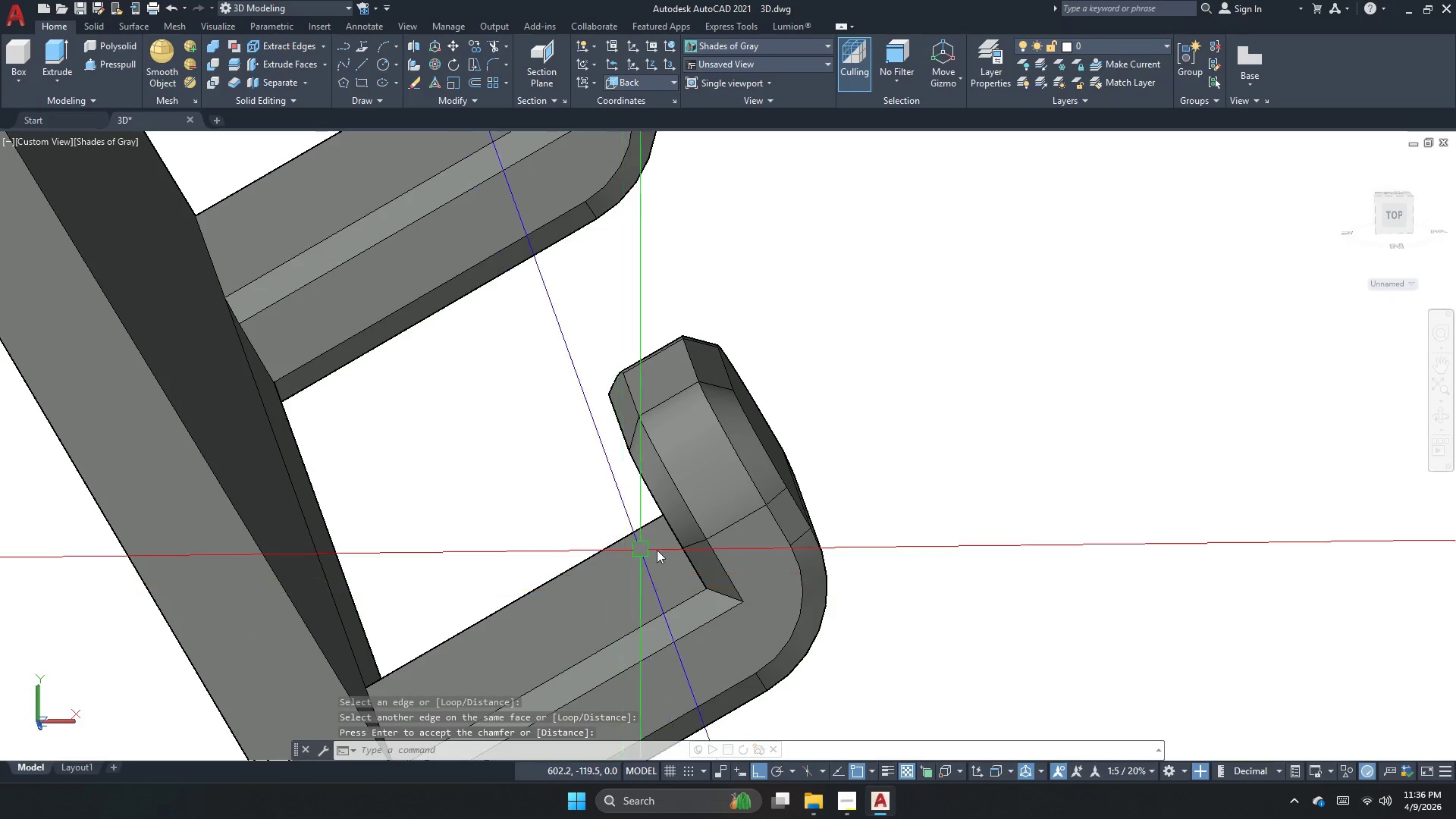 
scroll: coordinate [868, 576], scroll_direction: down, amount: 1.0
 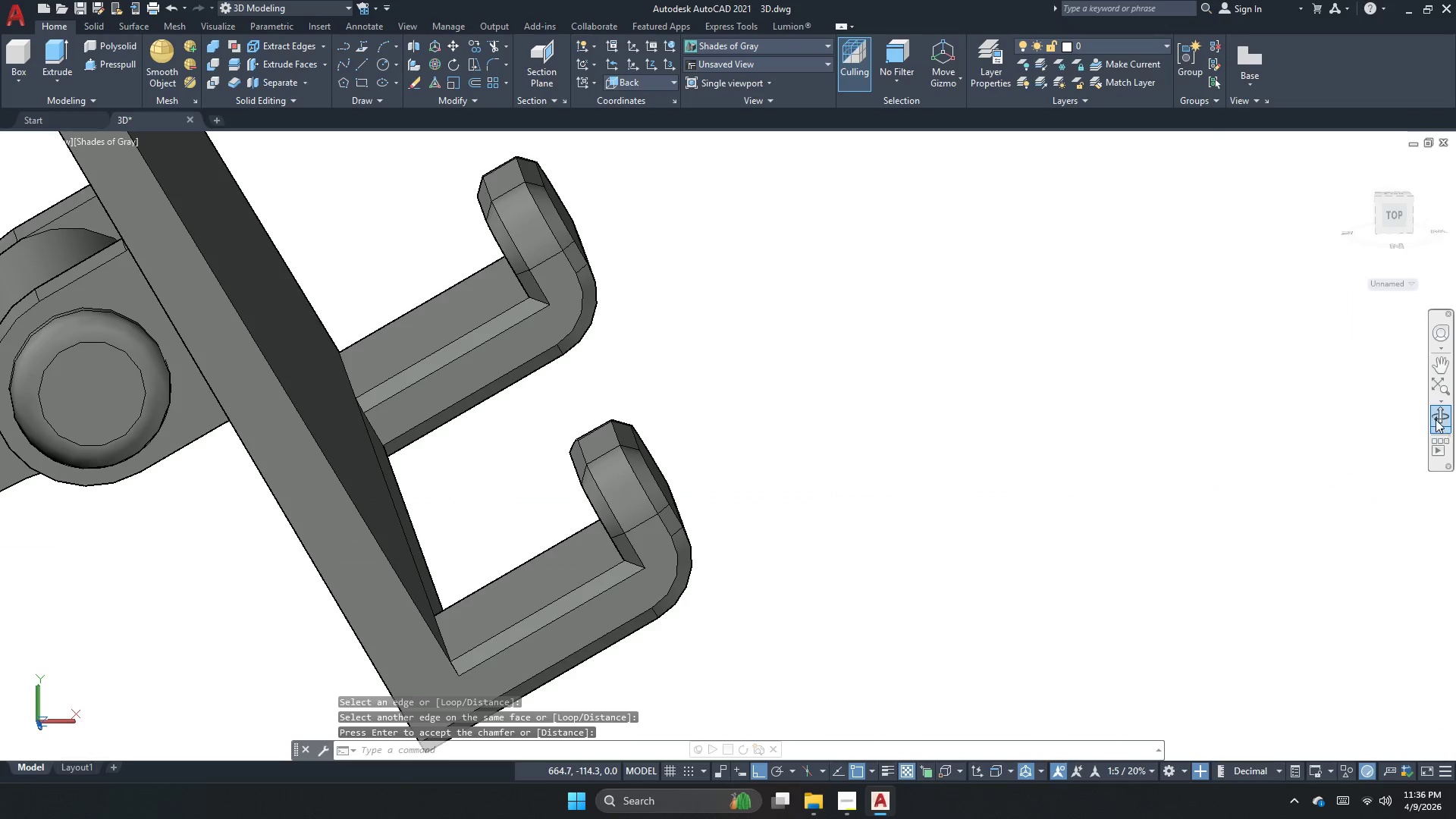 
left_click([1436, 416])
 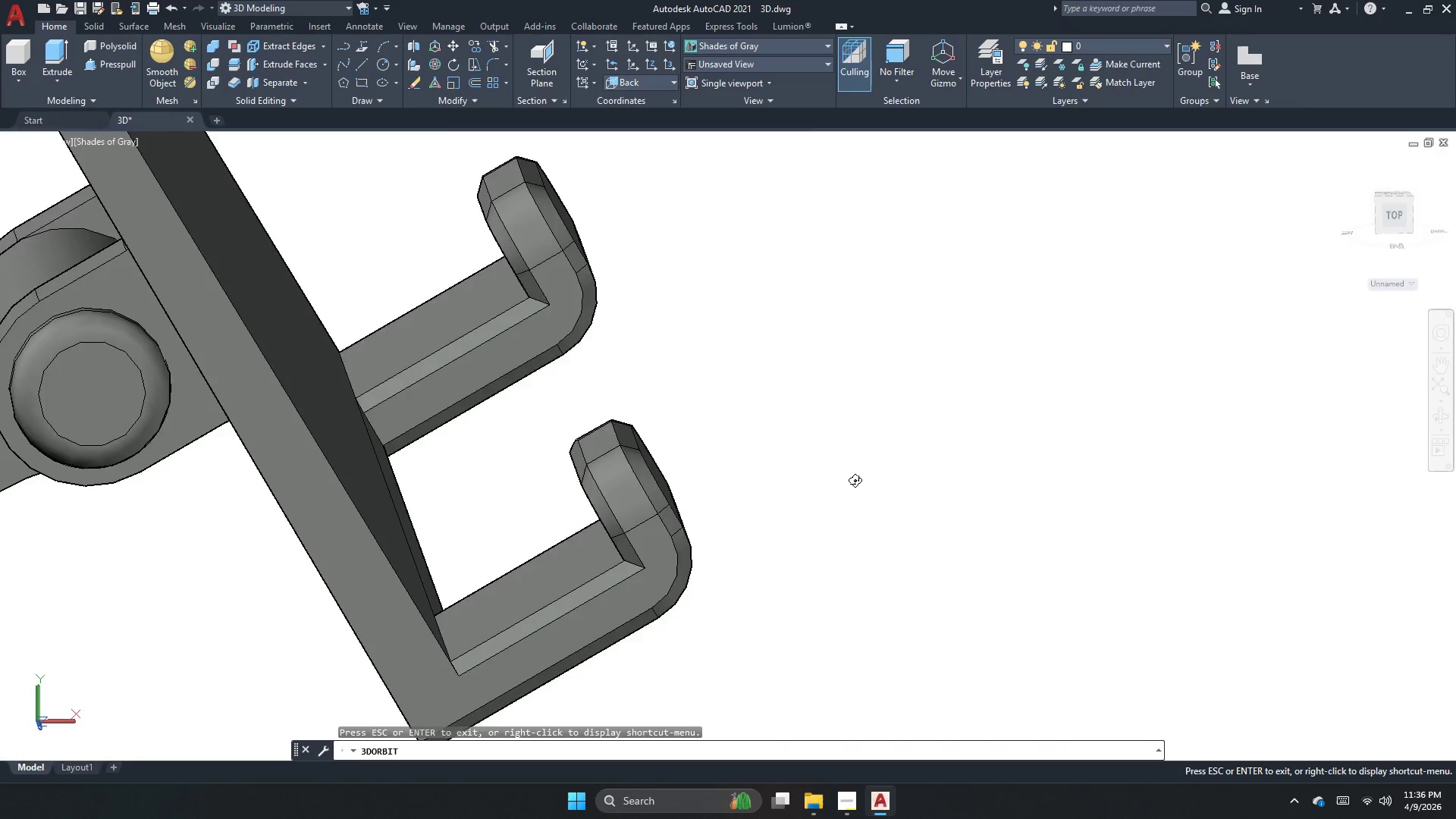 
left_click_drag(start_coordinate=[855, 480], to_coordinate=[680, 574])
 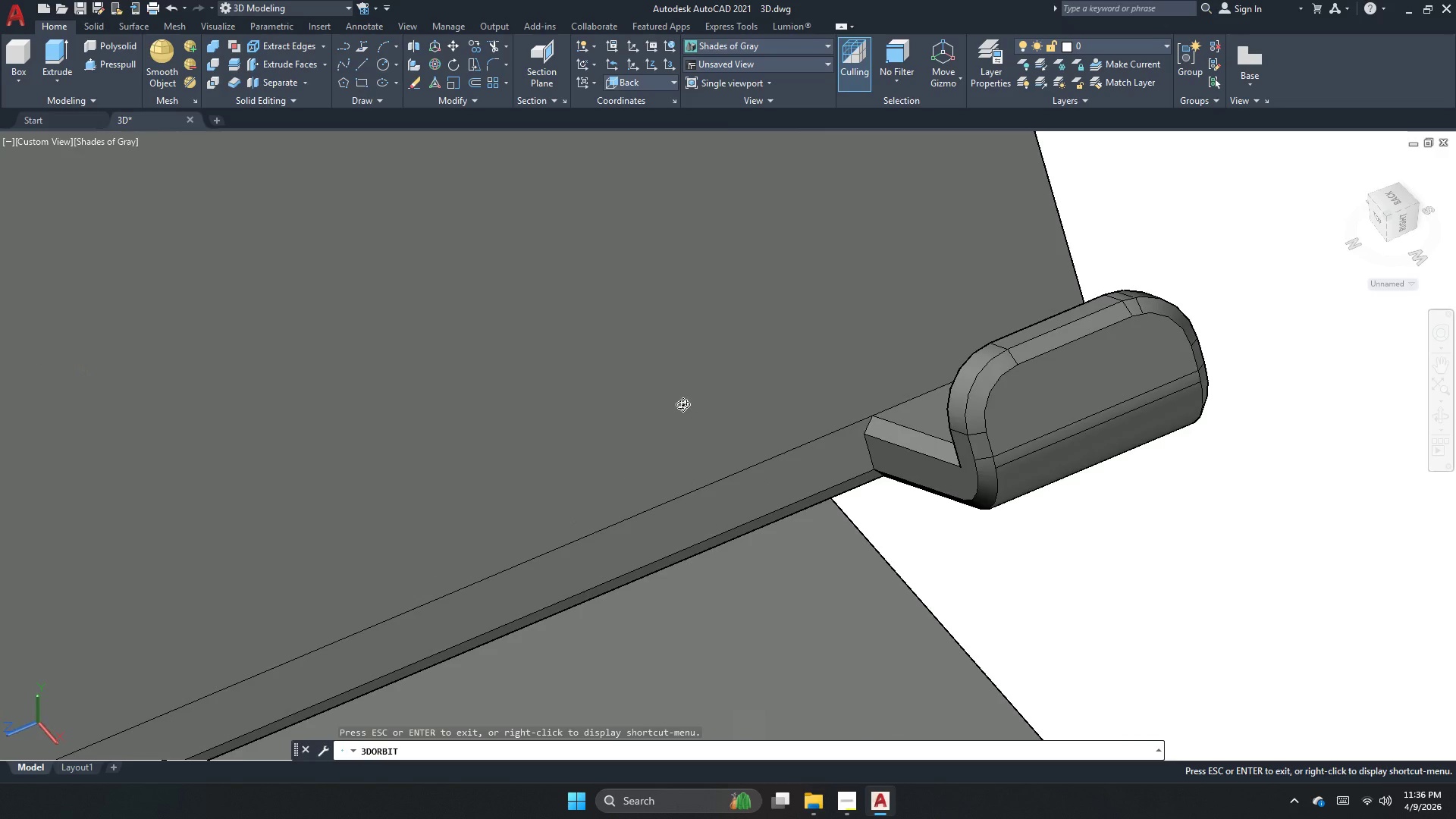 
scroll: coordinate [677, 407], scroll_direction: down, amount: 3.0
 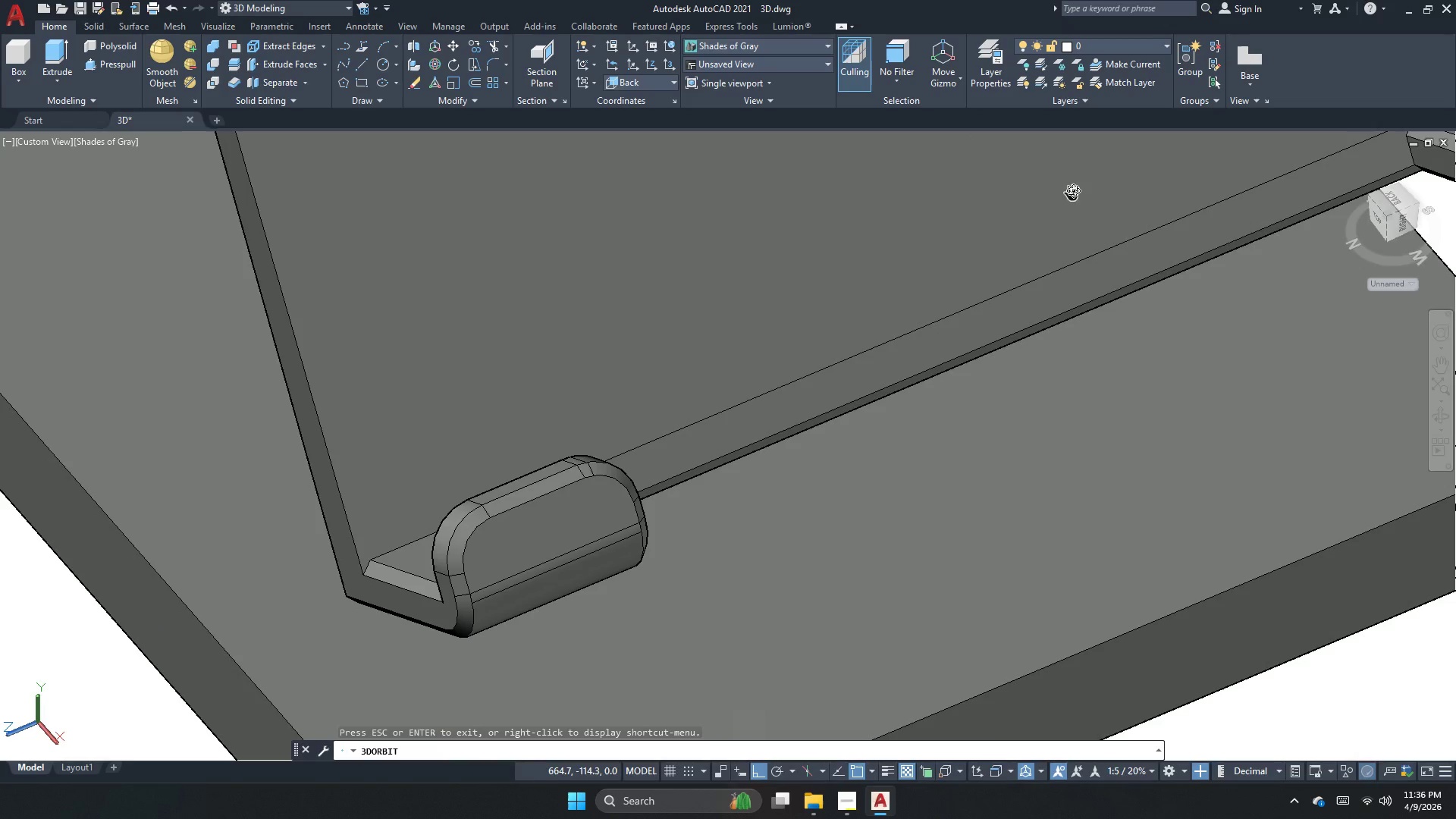 
left_click_drag(start_coordinate=[572, 529], to_coordinate=[415, 511])
 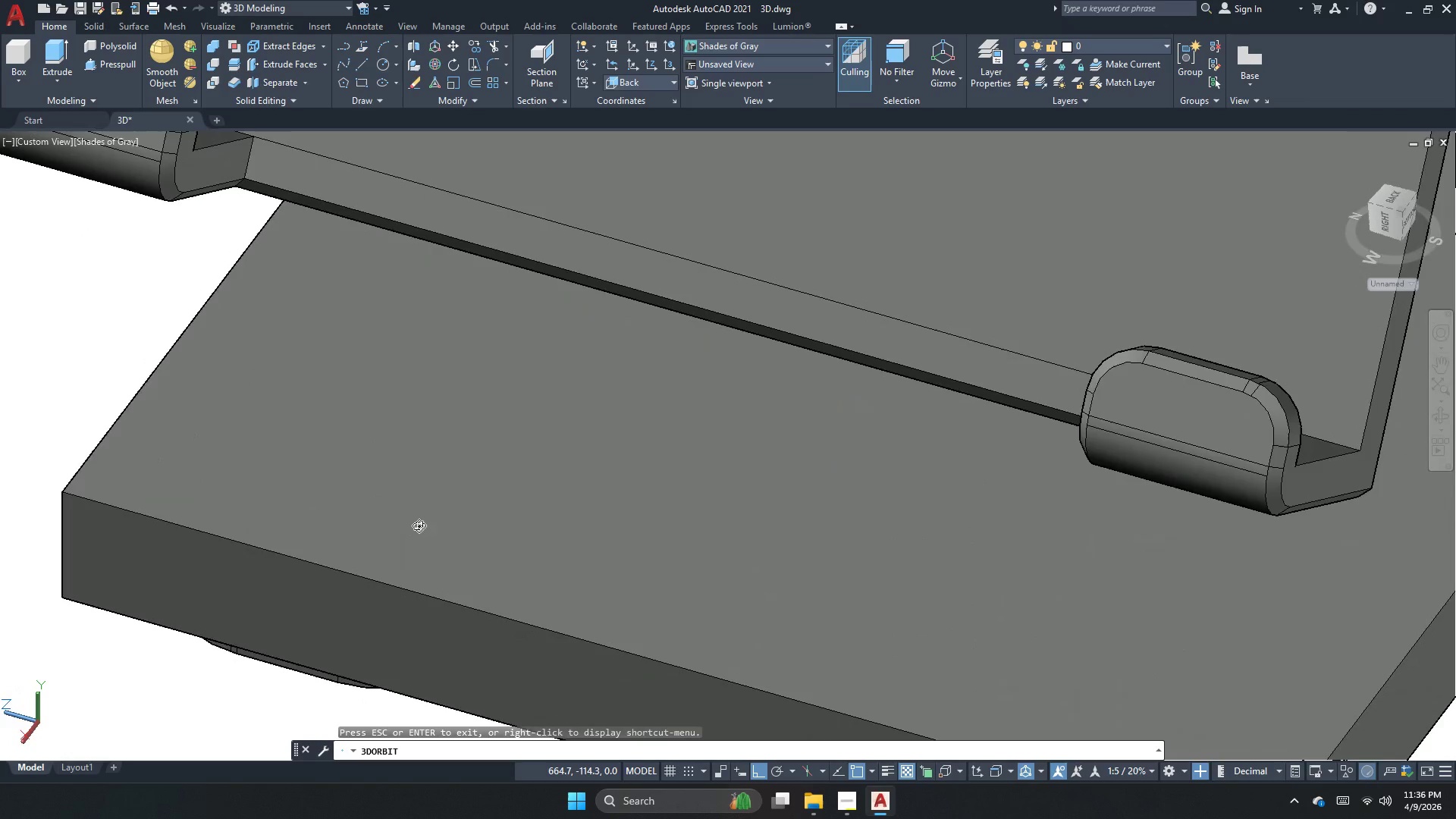 
scroll: coordinate [416, 599], scroll_direction: down, amount: 3.0
 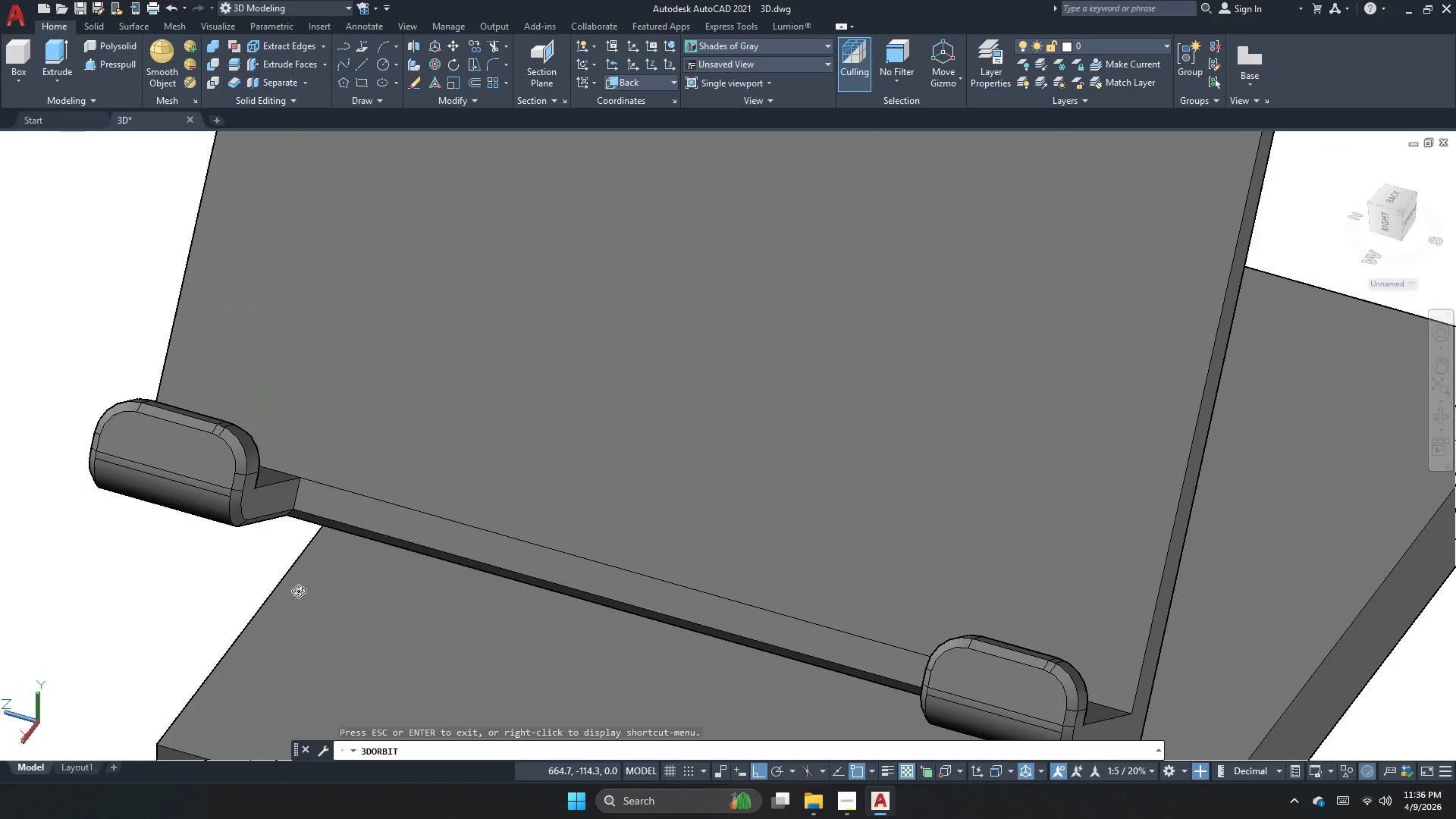 
key(Escape)
 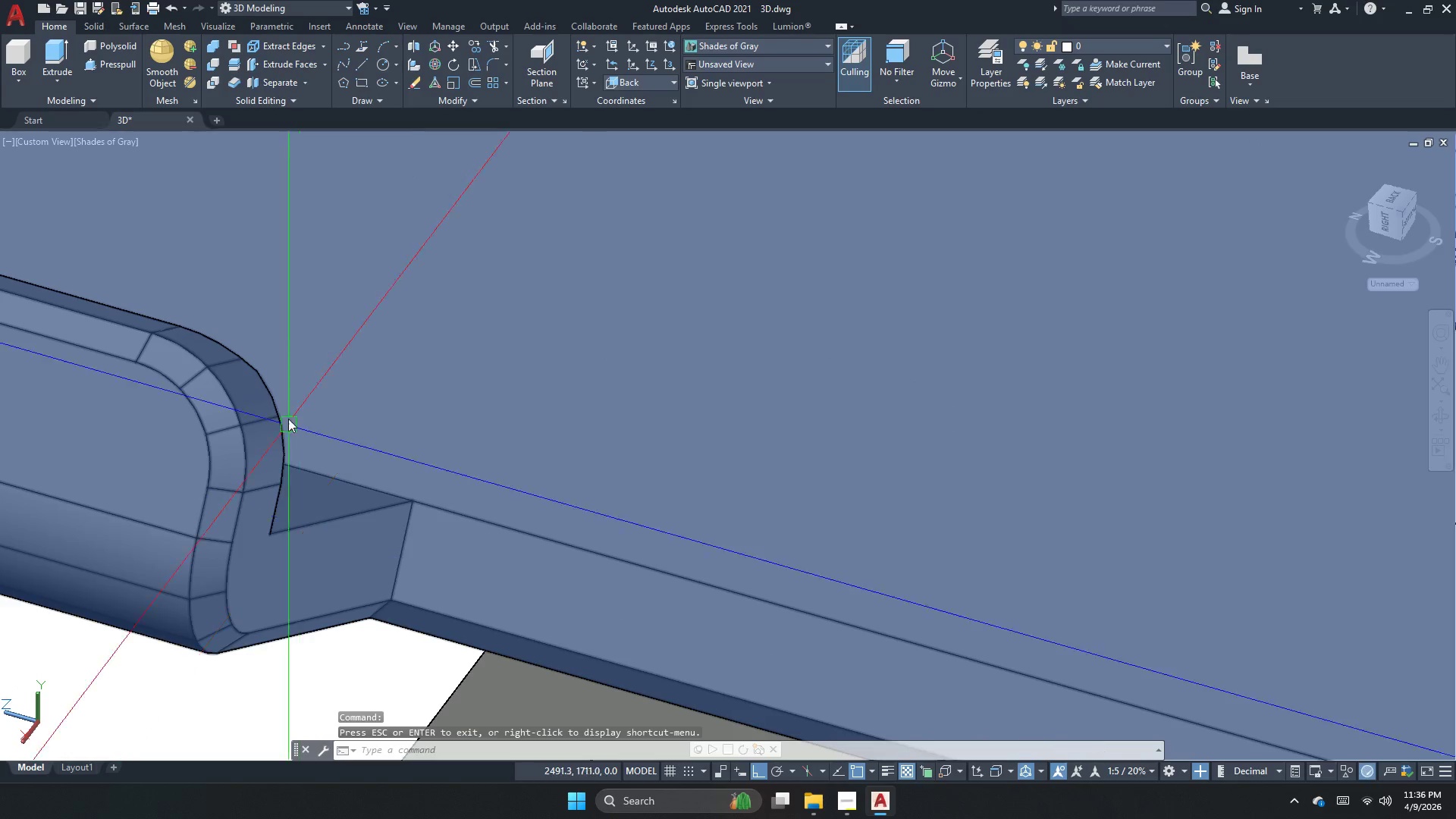 
scroll: coordinate [303, 524], scroll_direction: up, amount: 12.0
 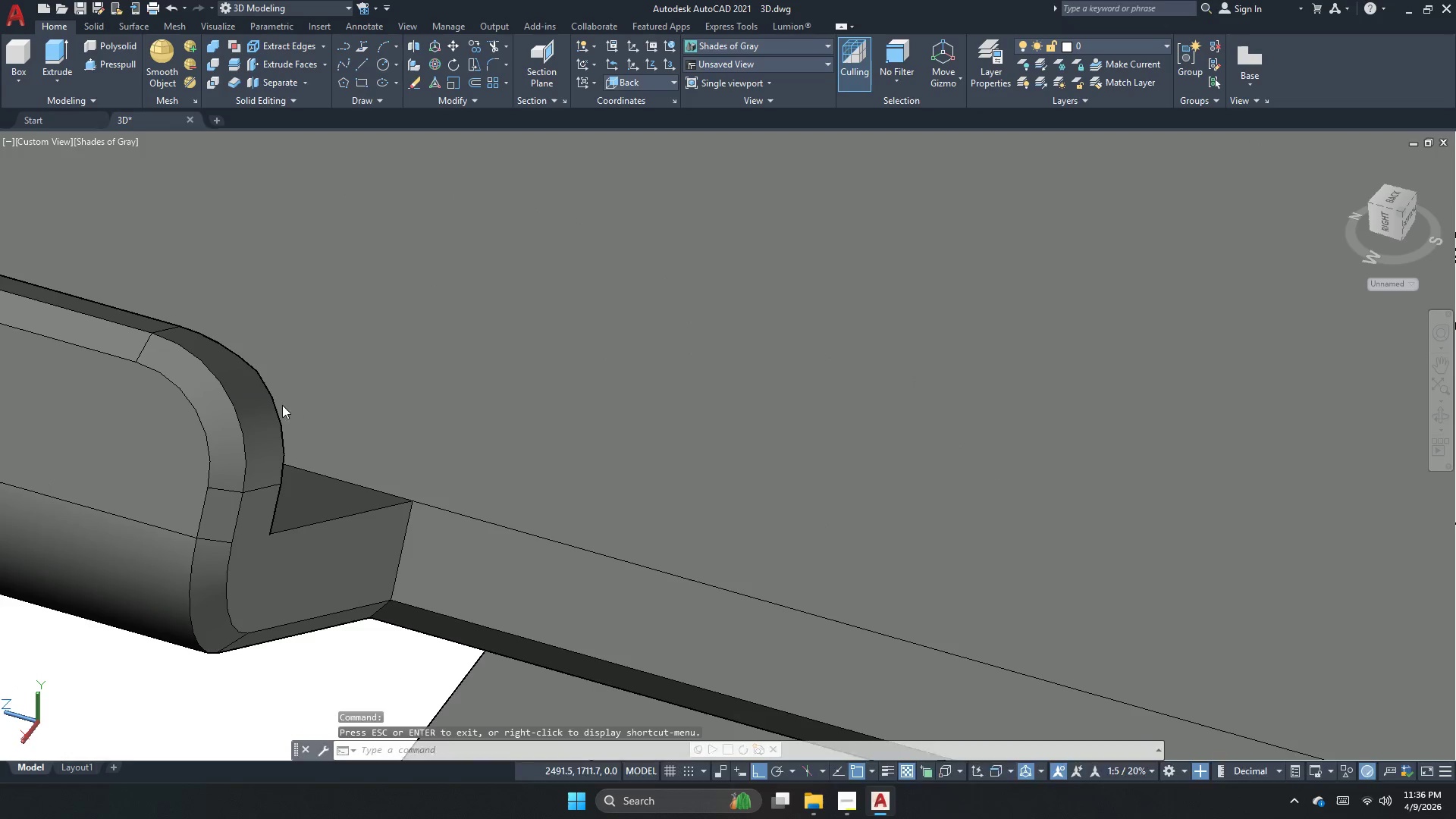 
key(Space)
 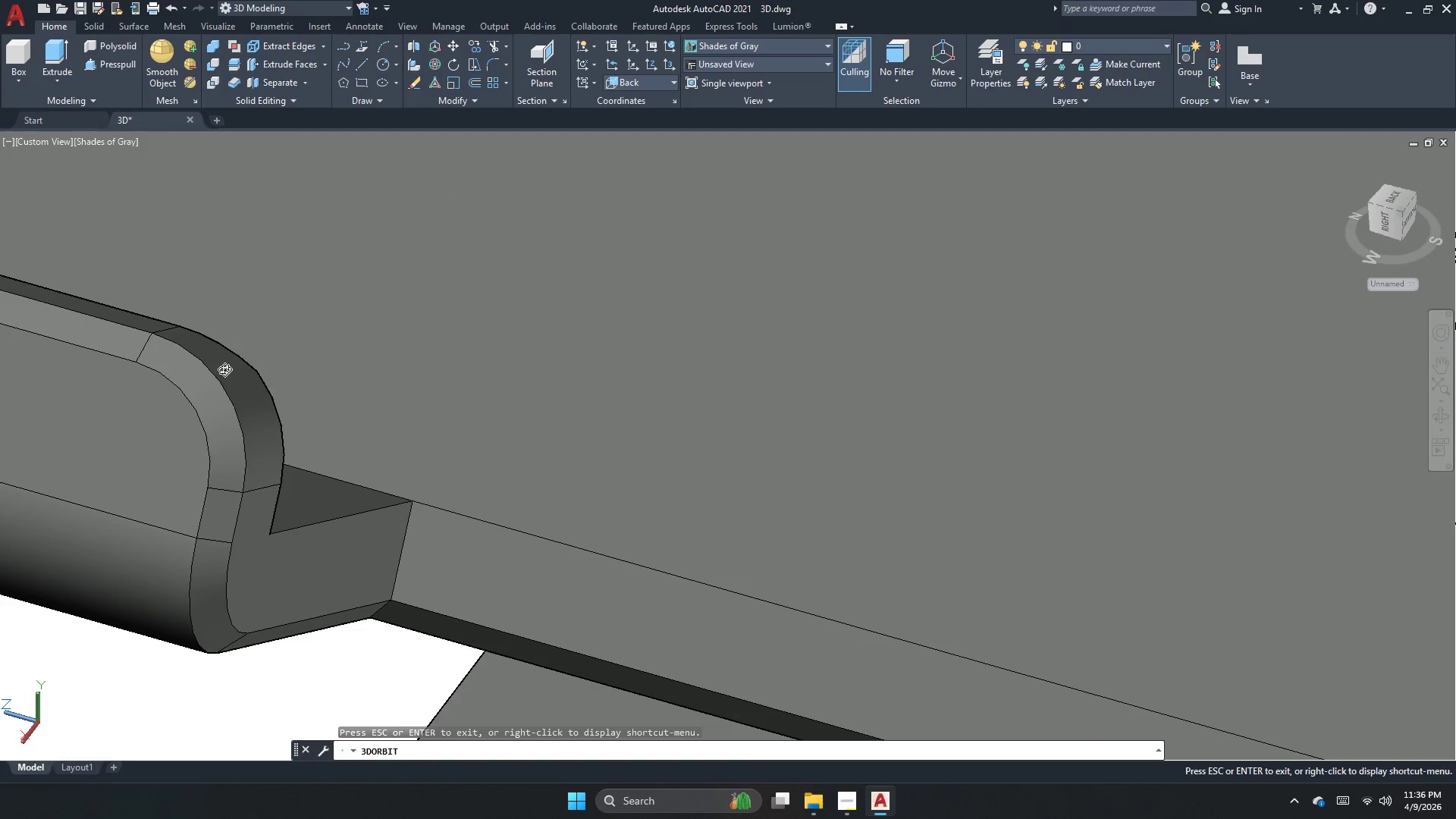 
key(Escape)
 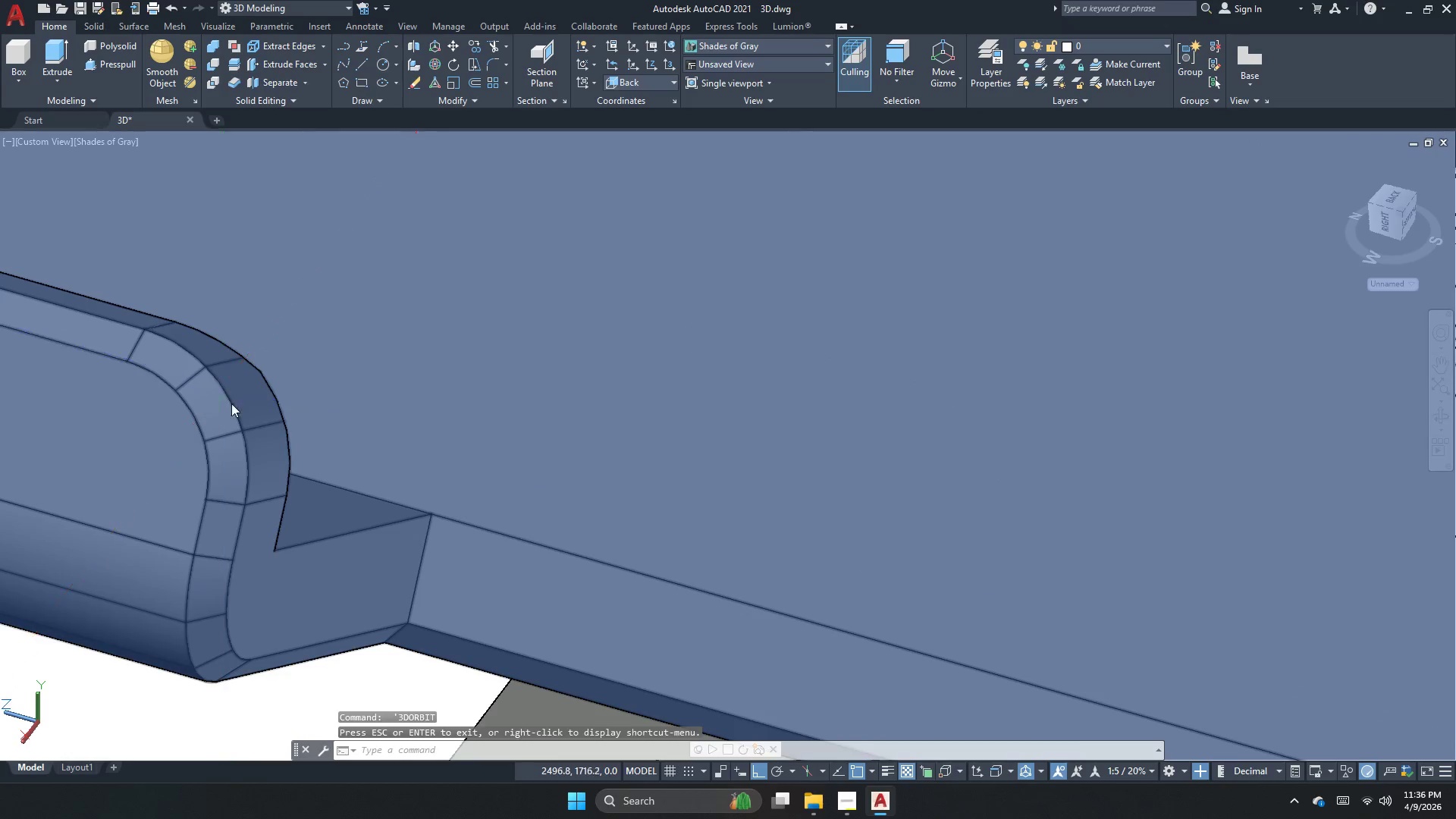 
scroll: coordinate [224, 369], scroll_direction: up, amount: 1.0
 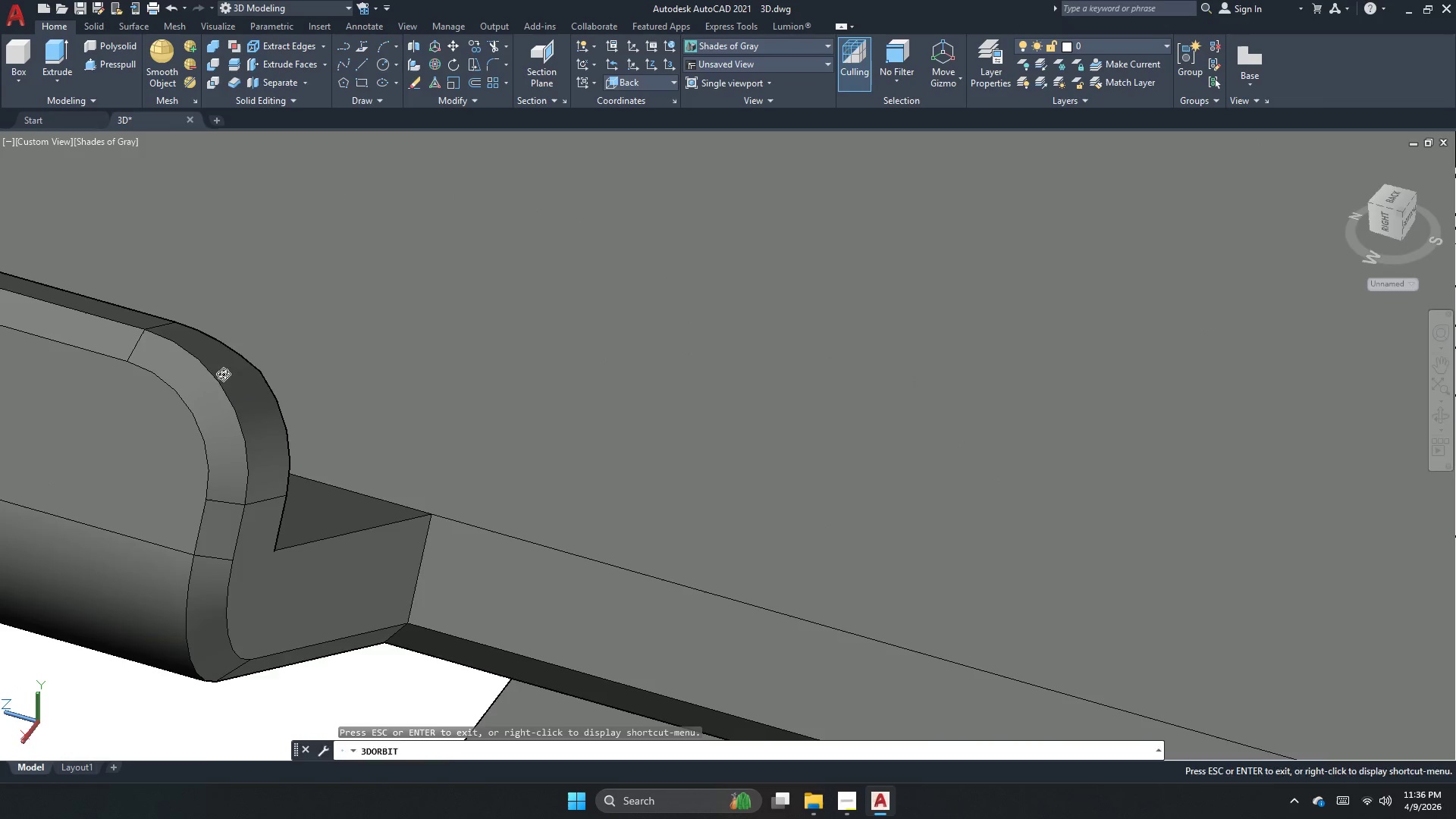 
key(Escape)
key(Escape)
type(cha)
 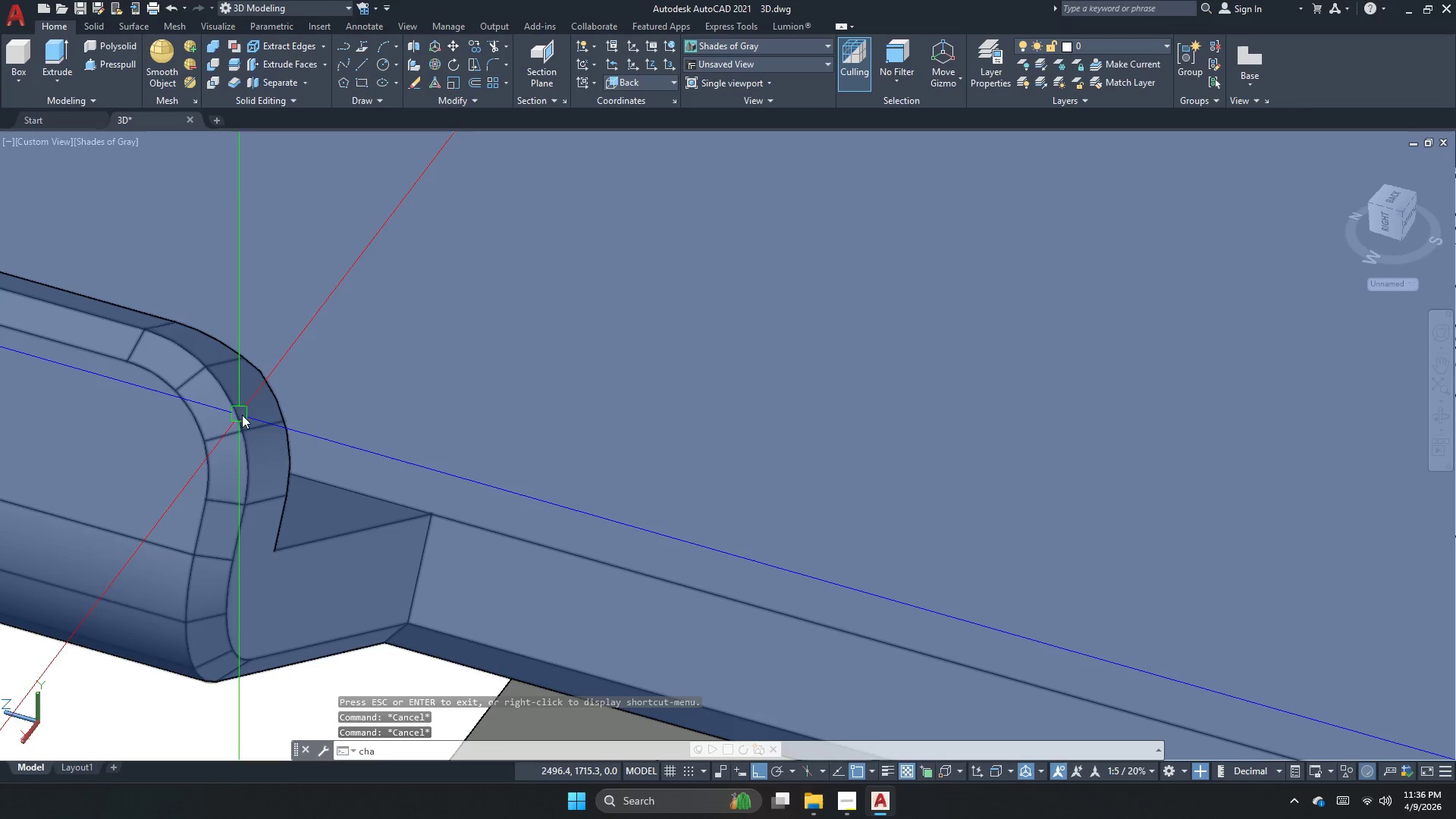 
type(mf)
 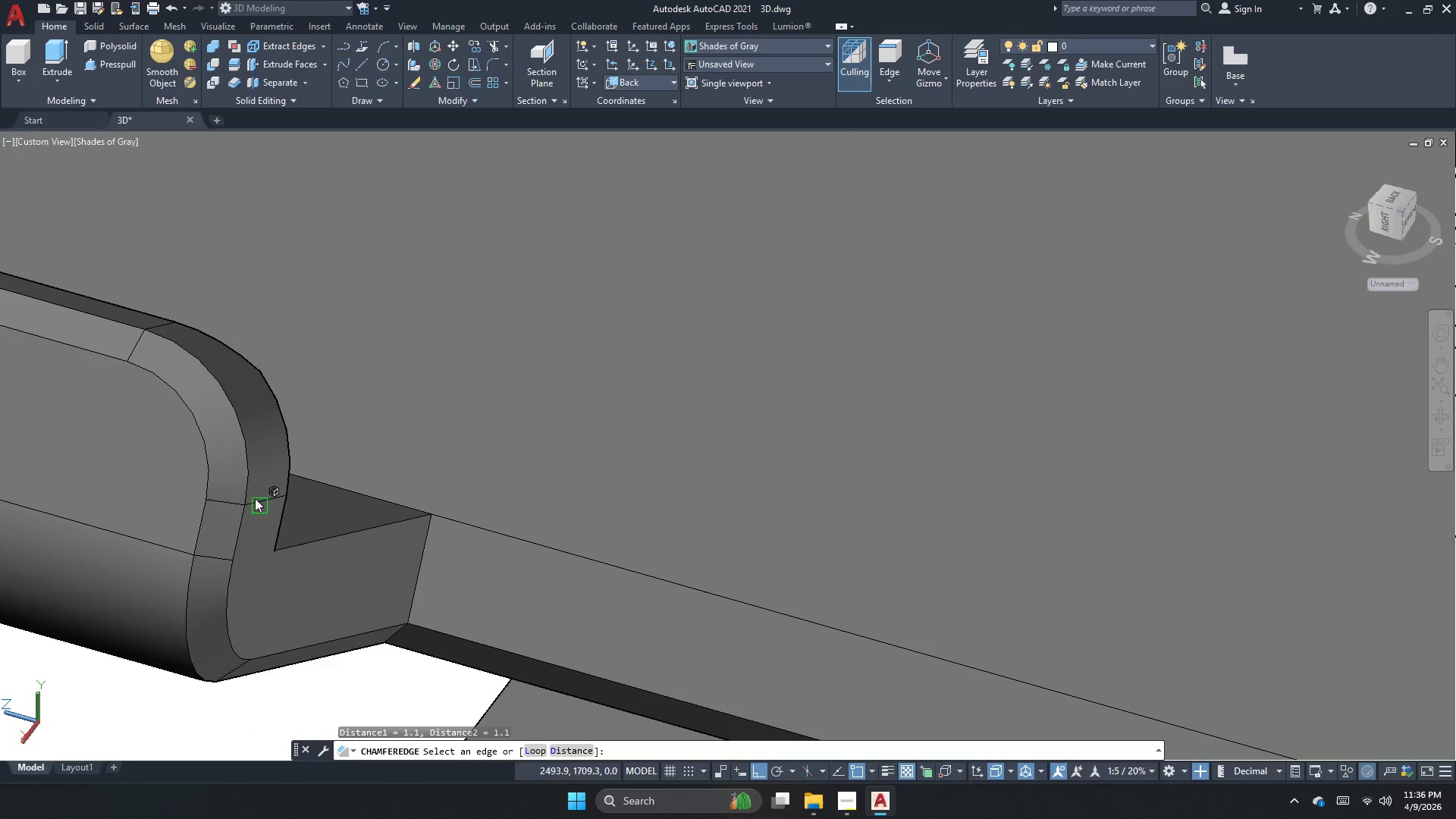 
left_click([281, 518])
 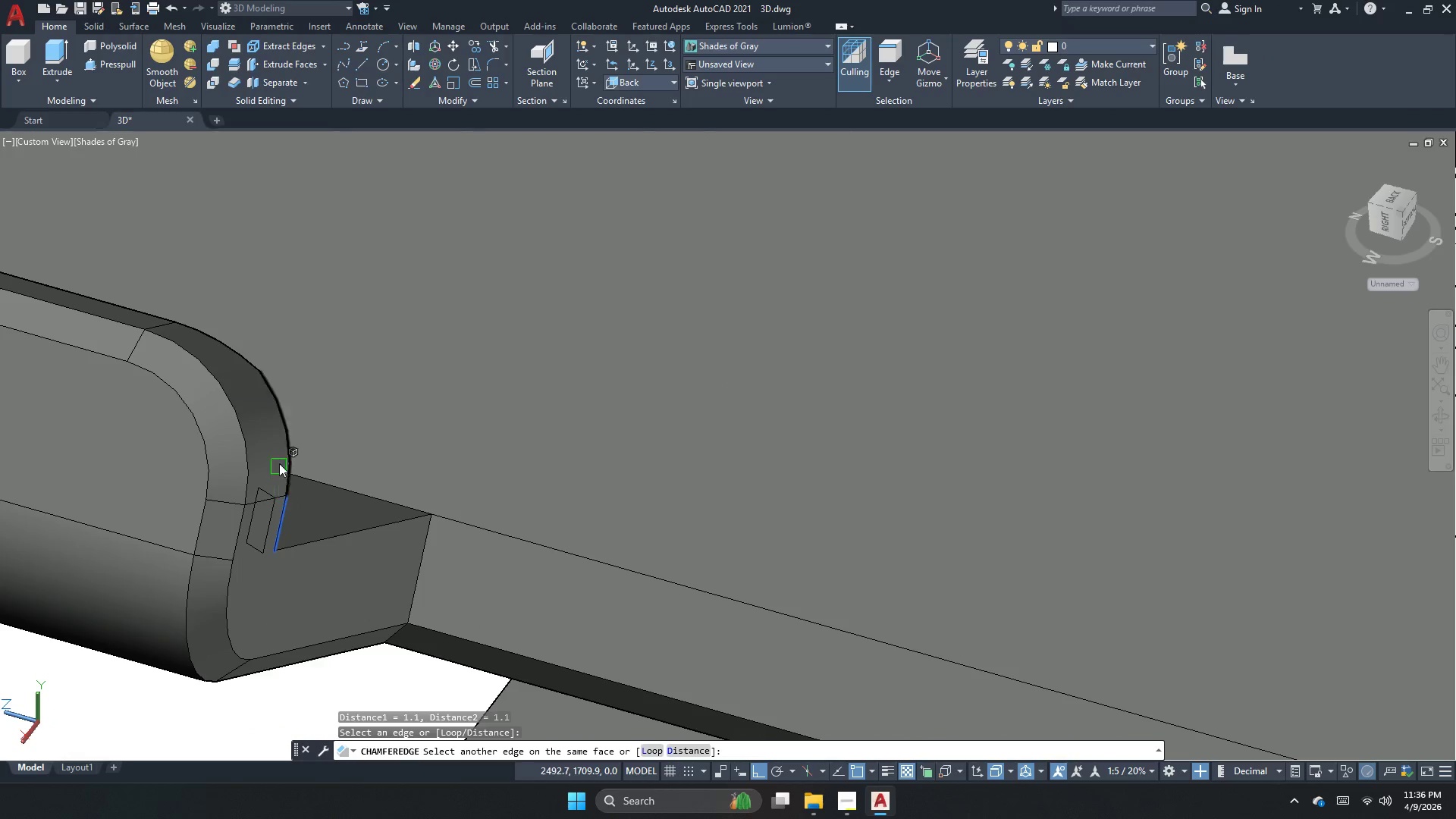 
key(Space)
 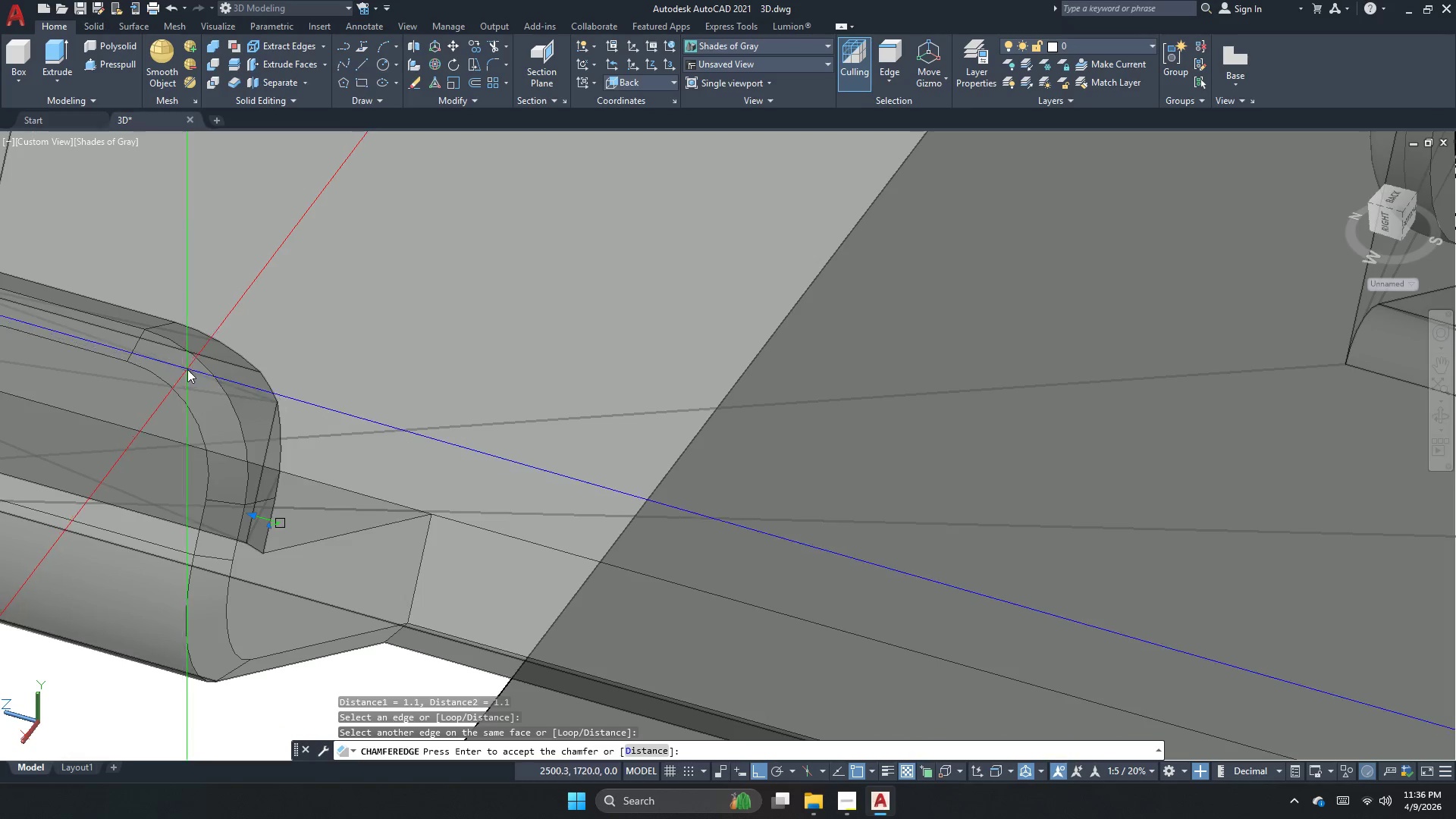 
key(Space)
 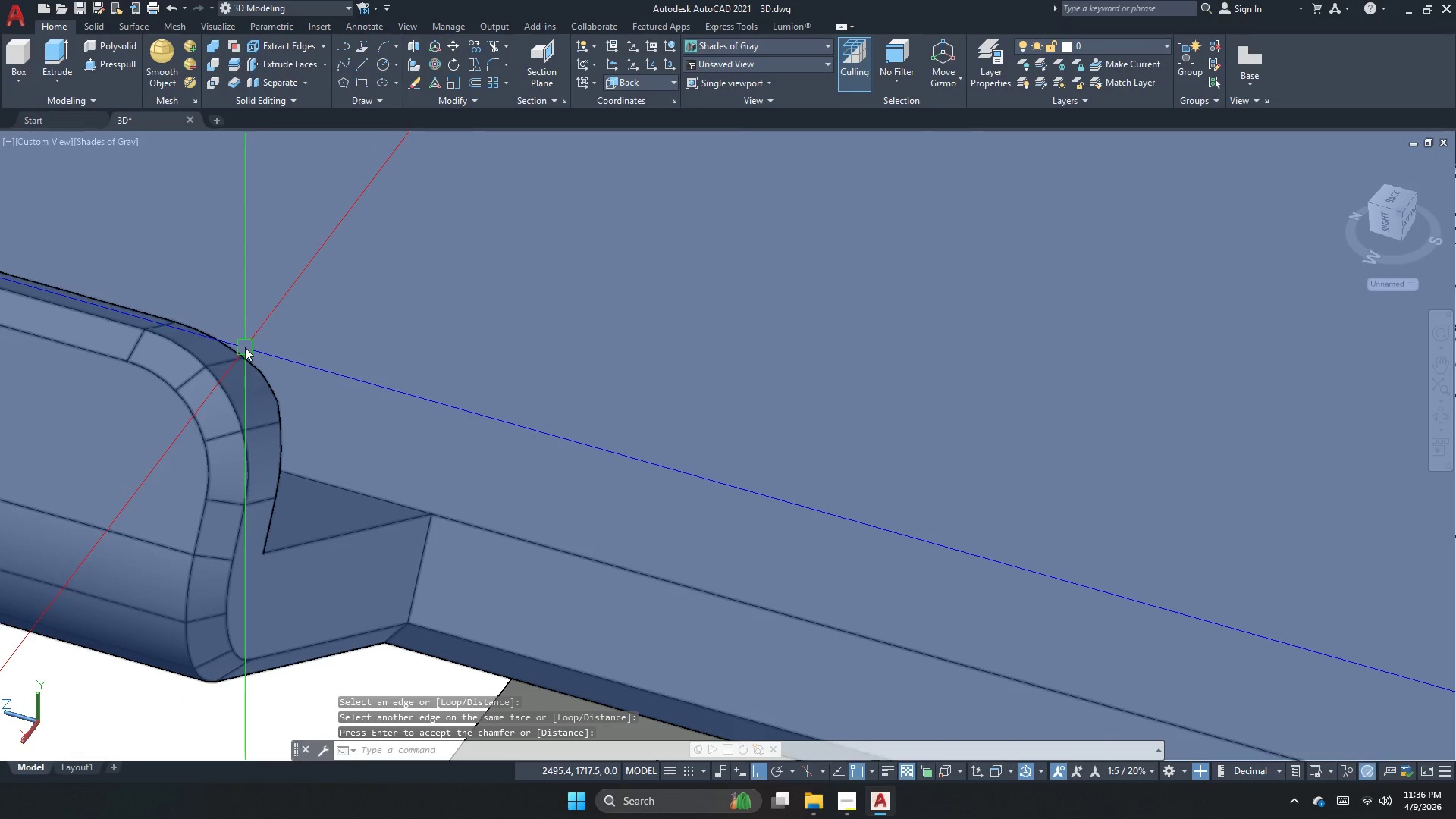 
key(Space)
 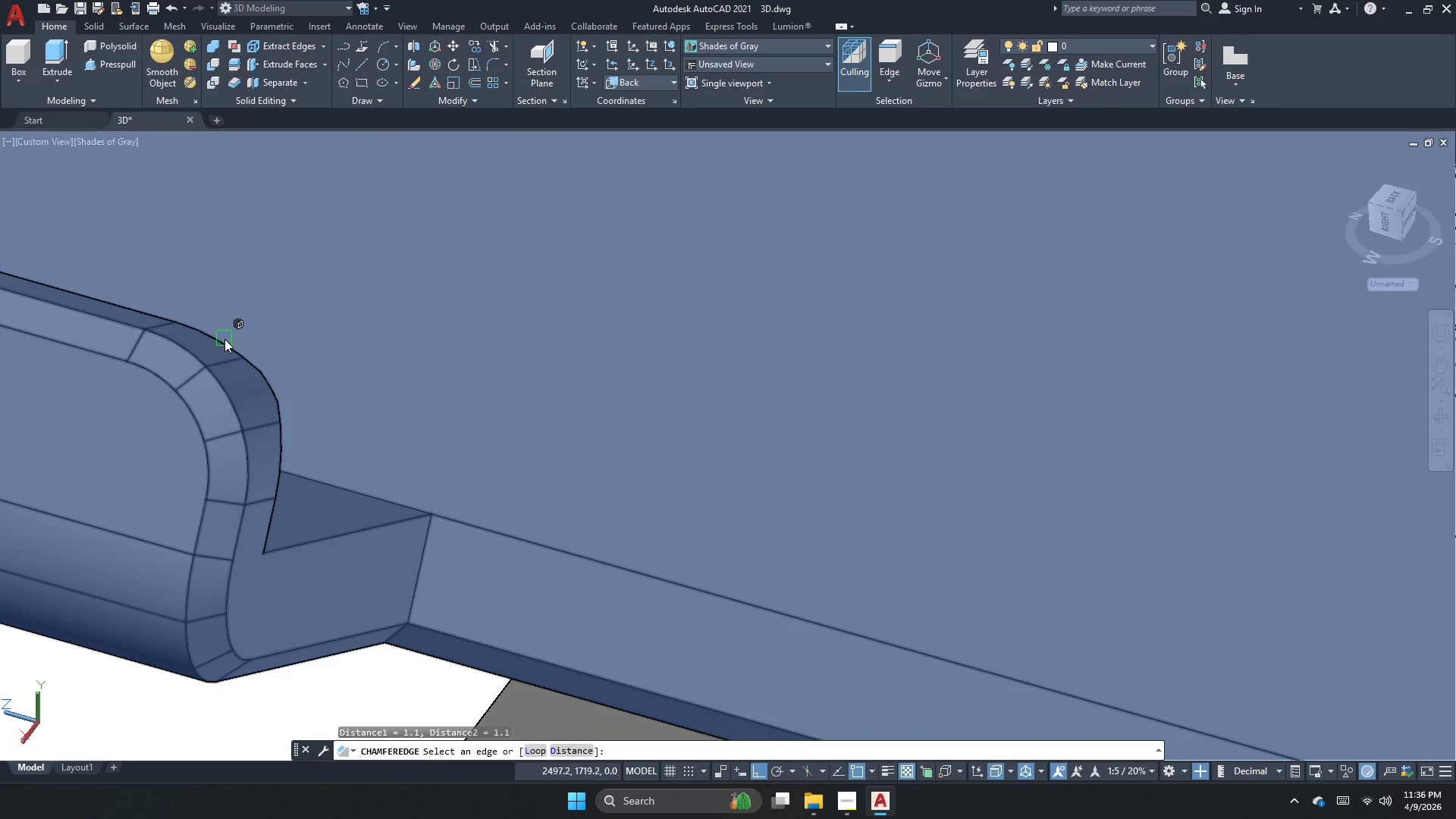 
left_click([224, 339])
 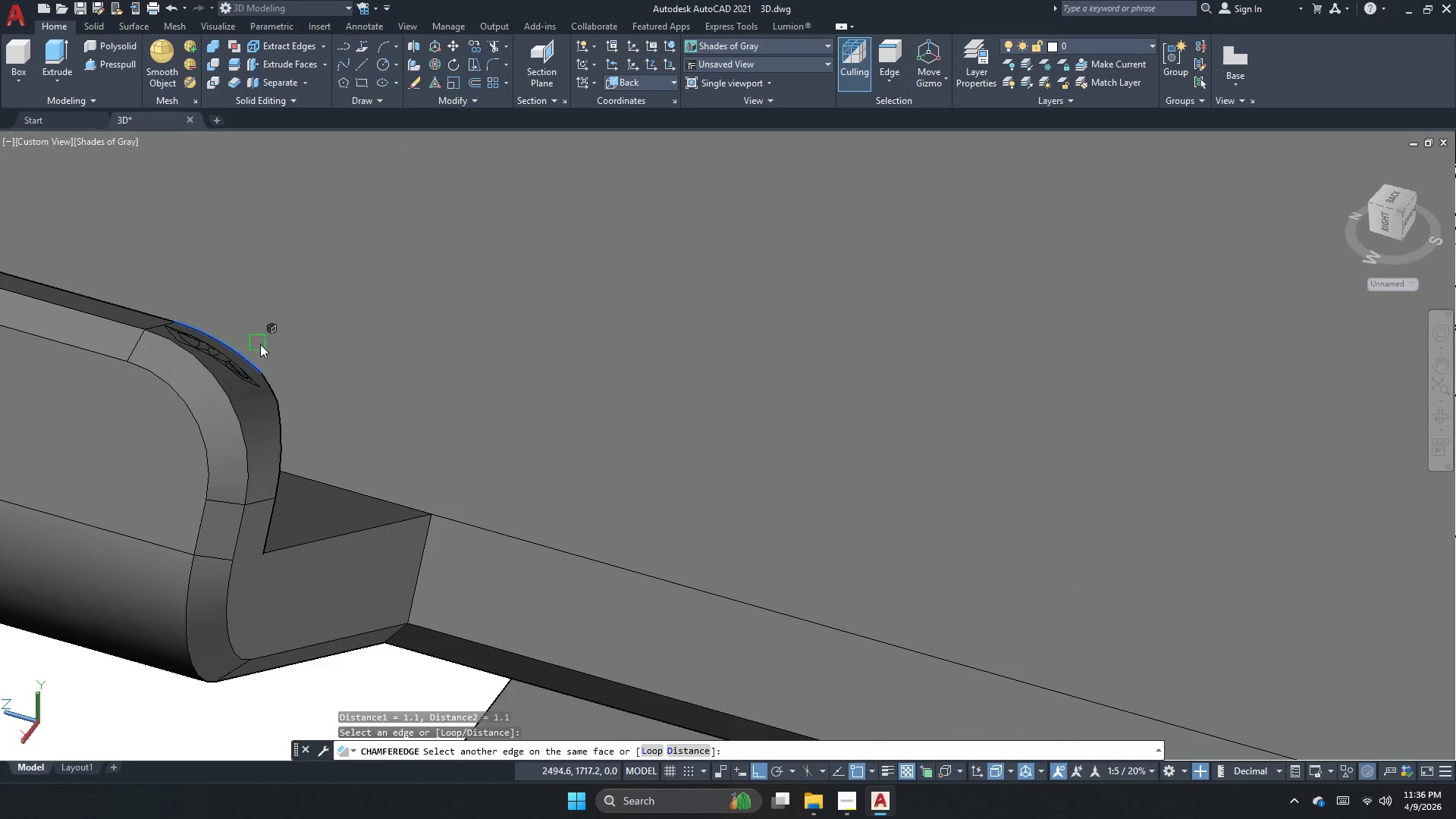 
key(Space)
 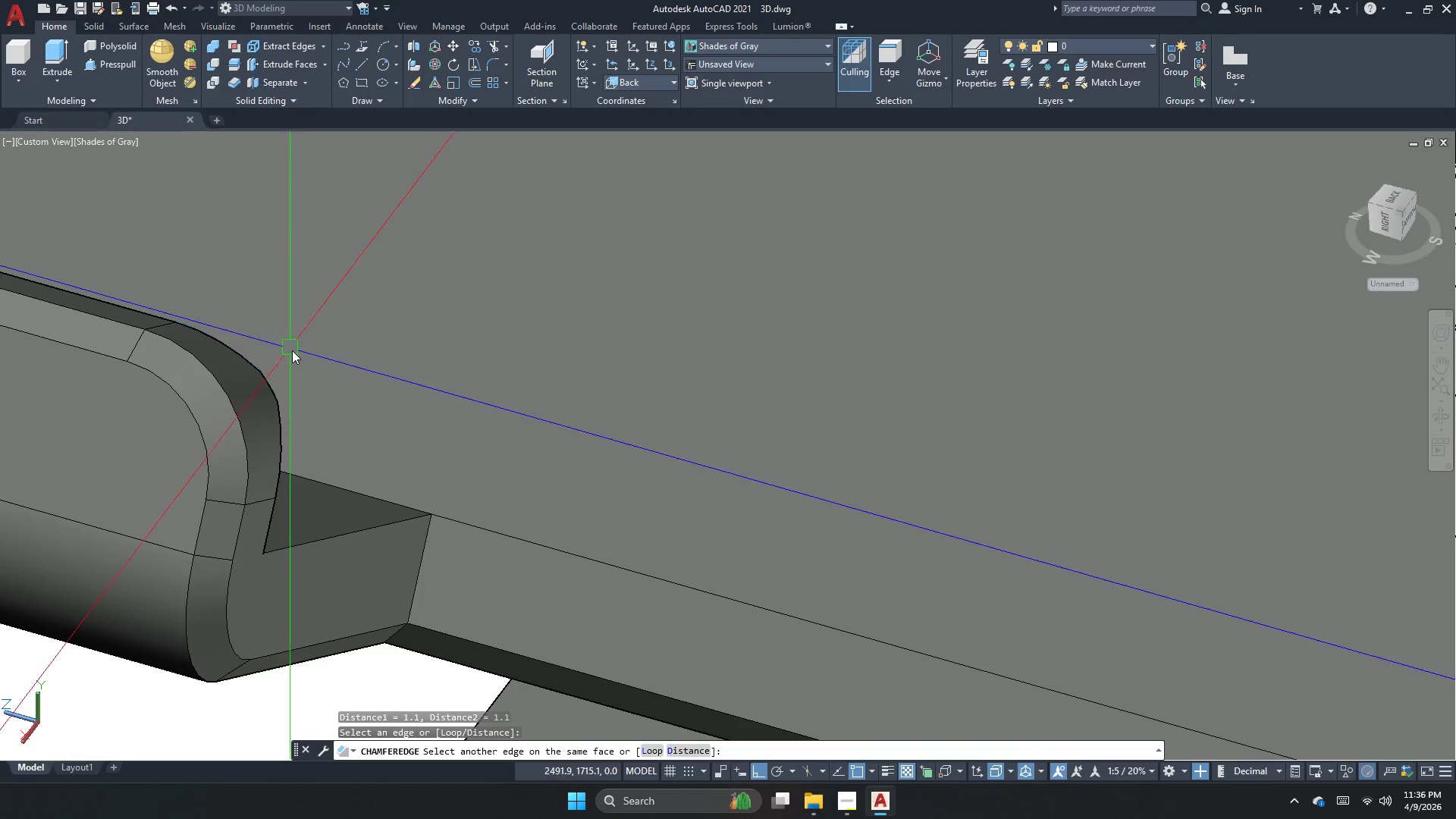 
key(Space)
 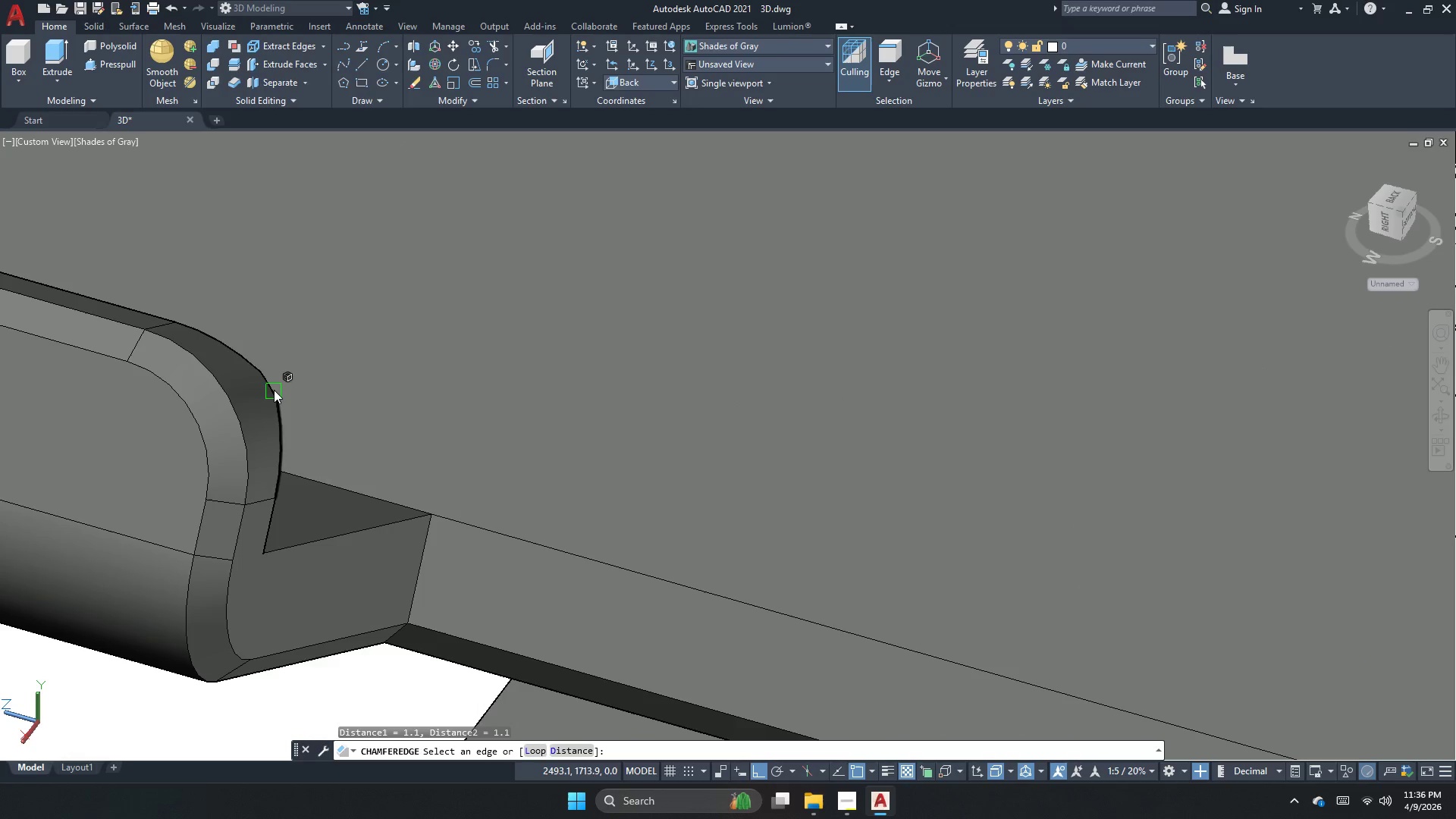 
key(Space)
 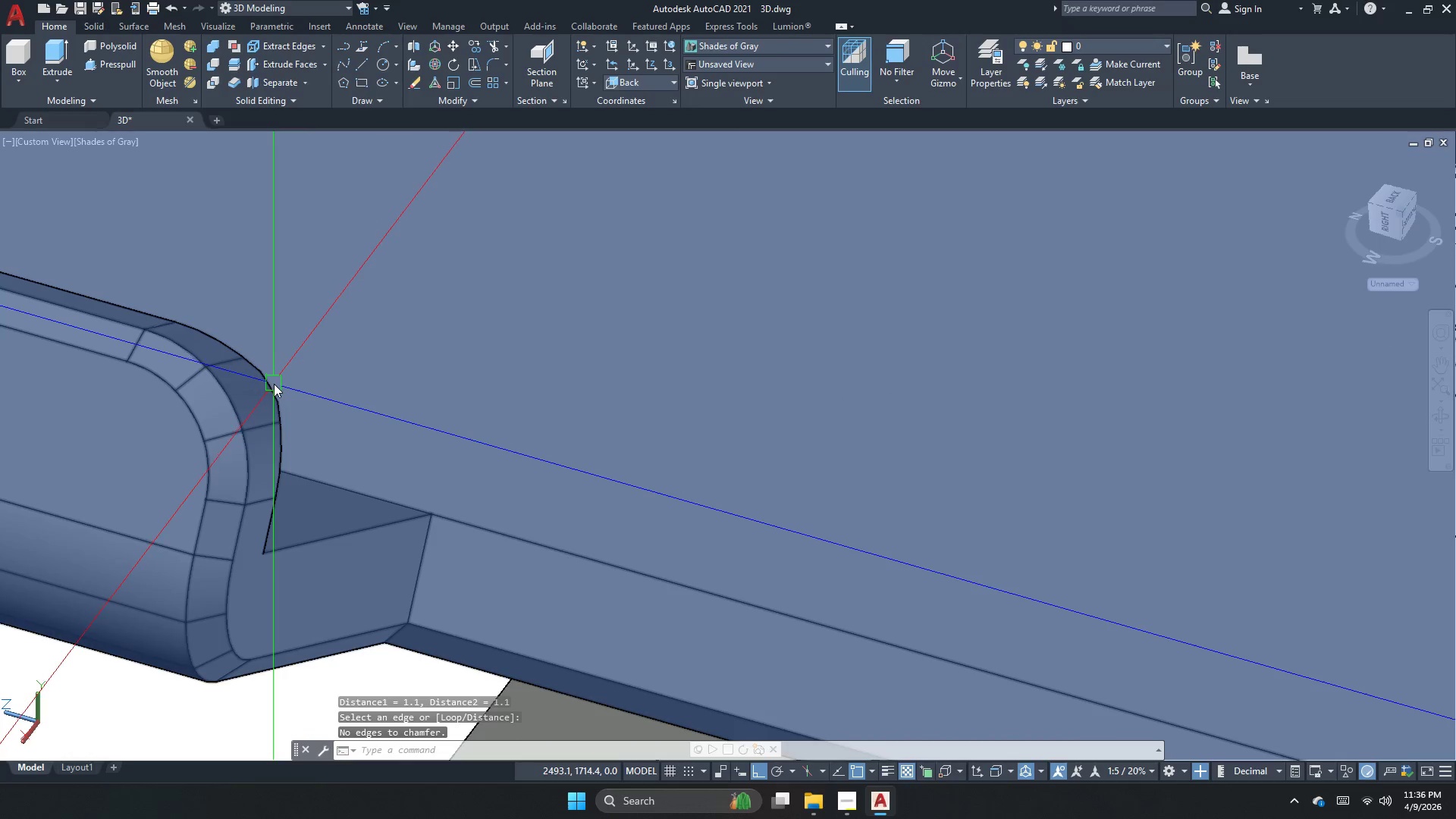 
key(Space)
 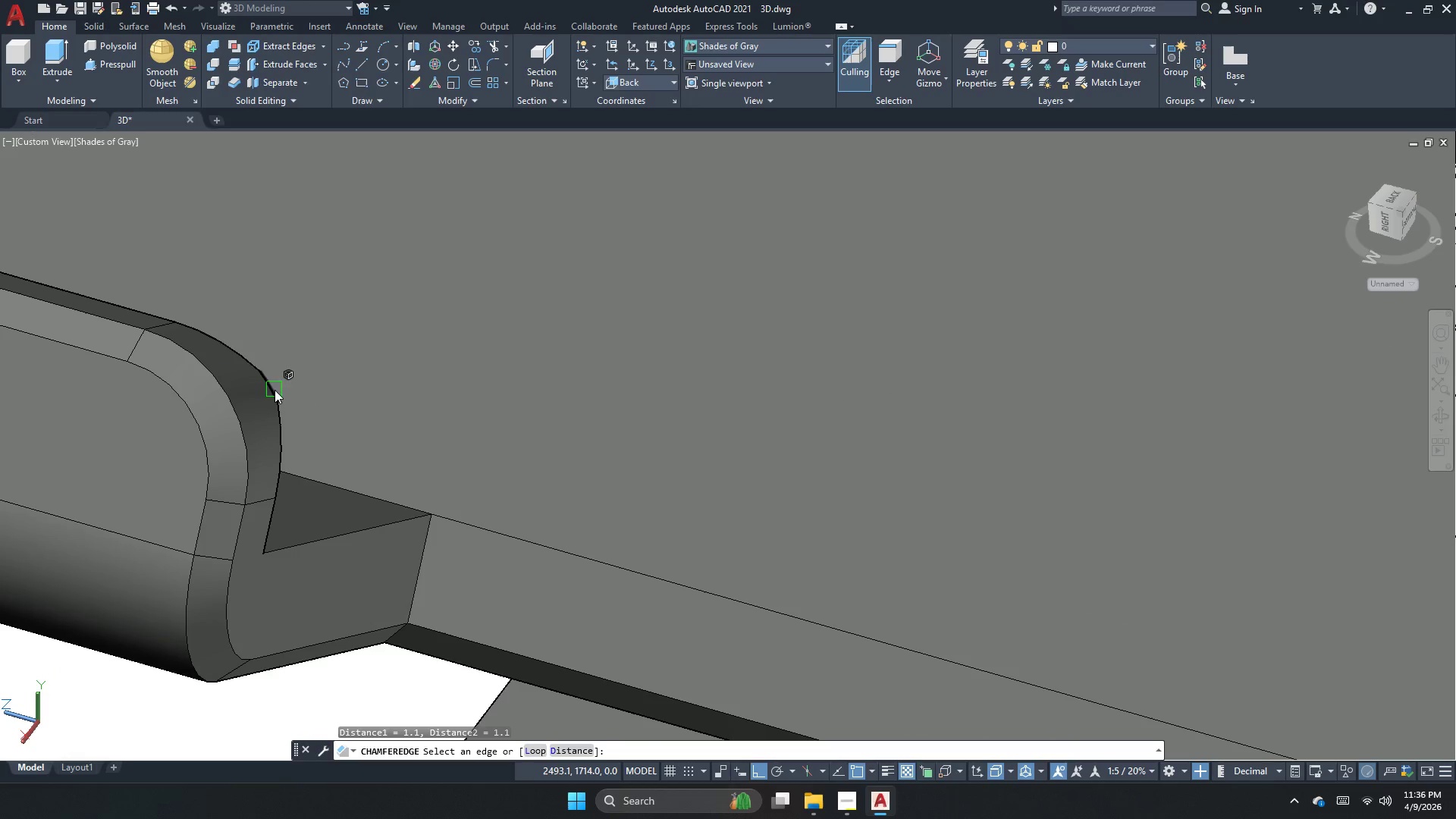 
left_click([275, 390])
 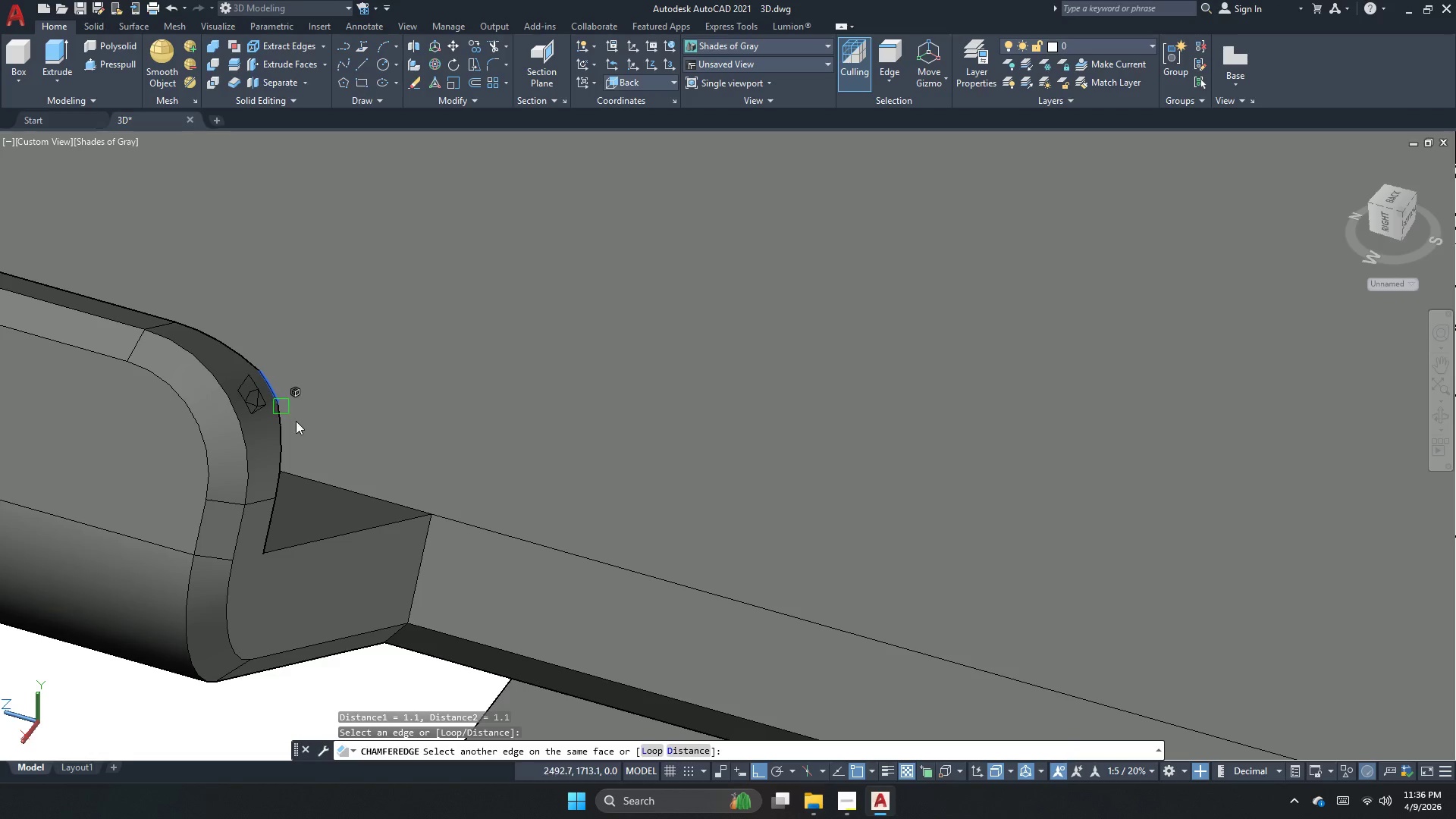 
key(Space)
 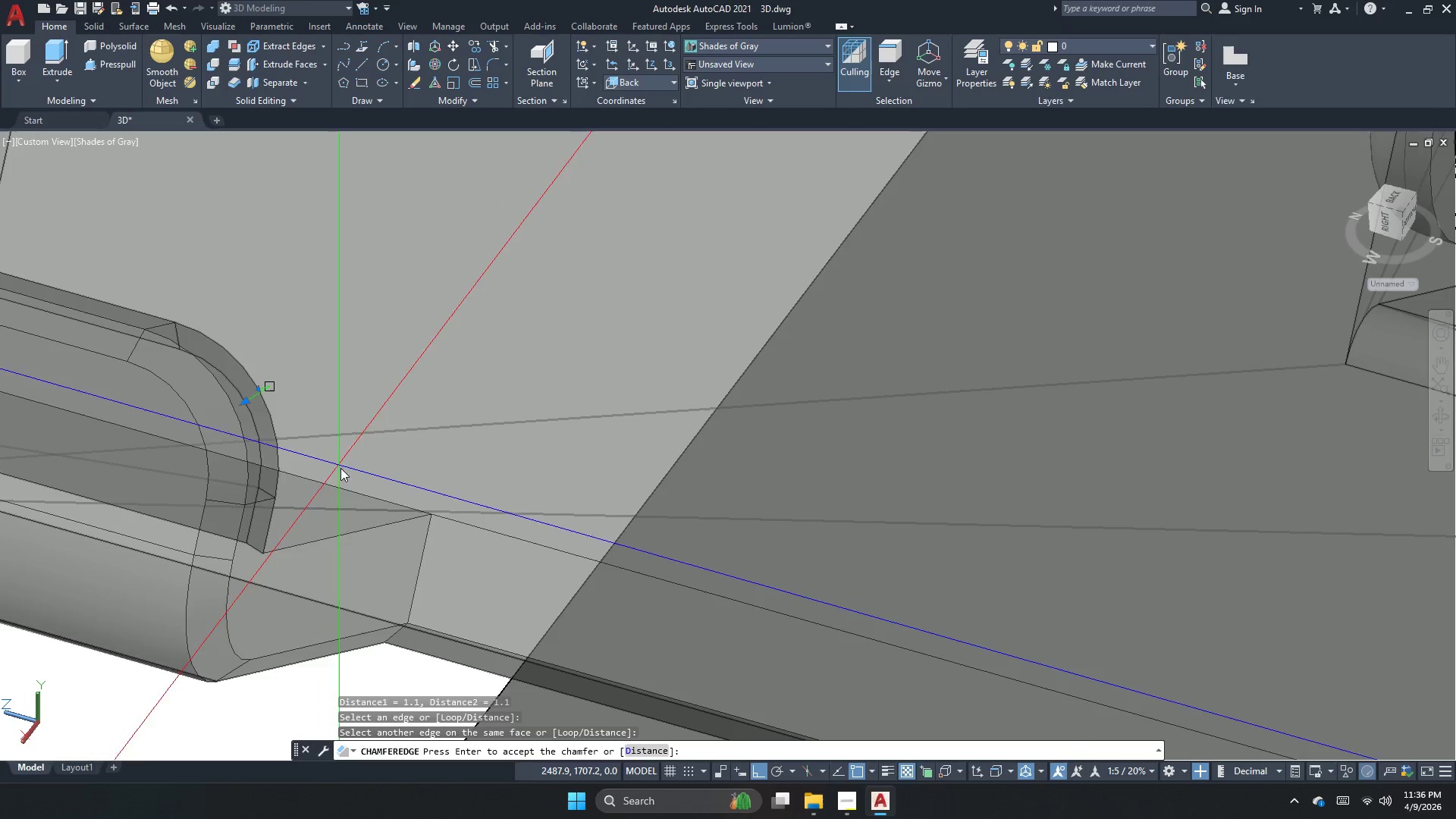 
key(Space)
 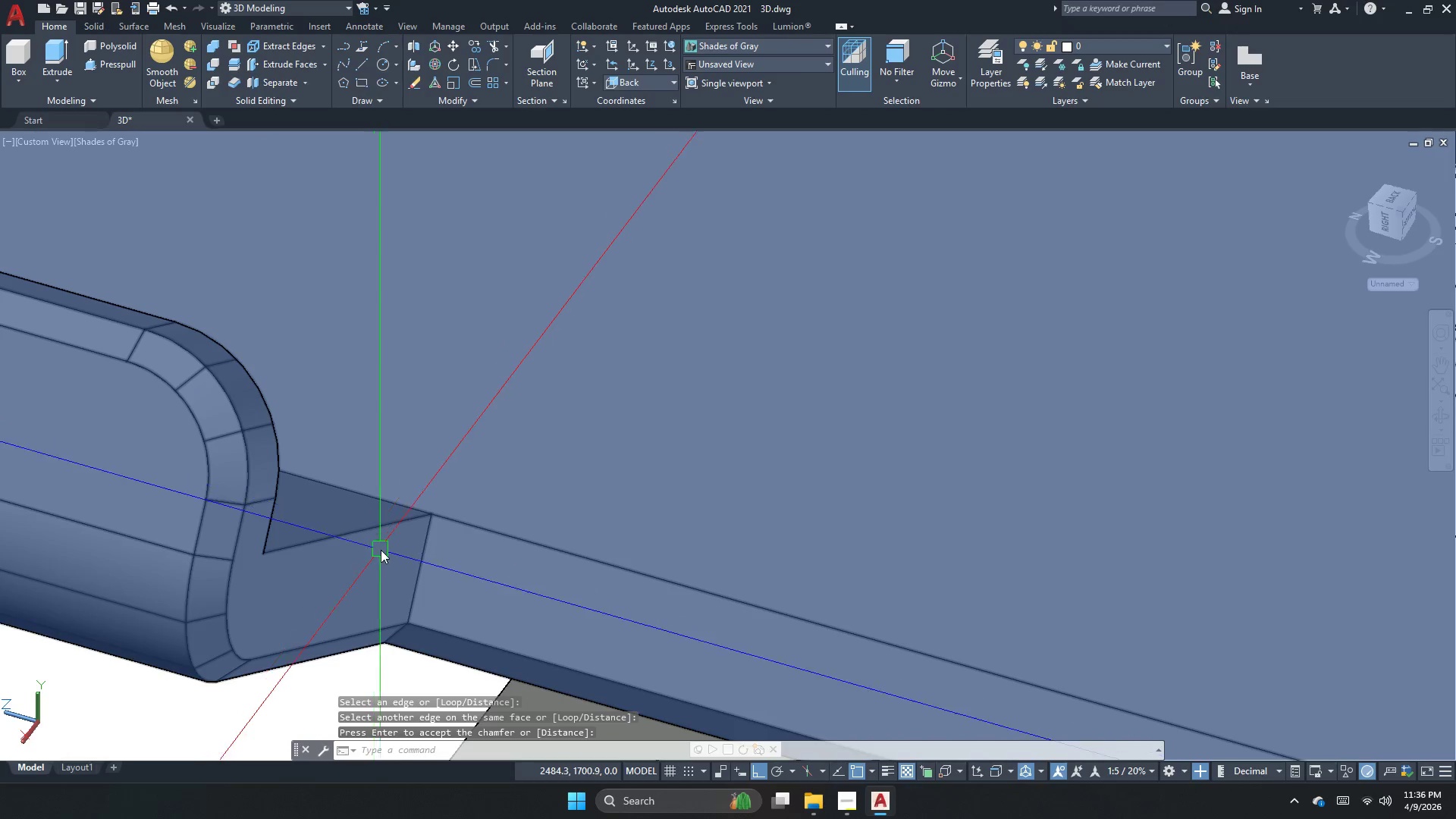 
key(Space)
 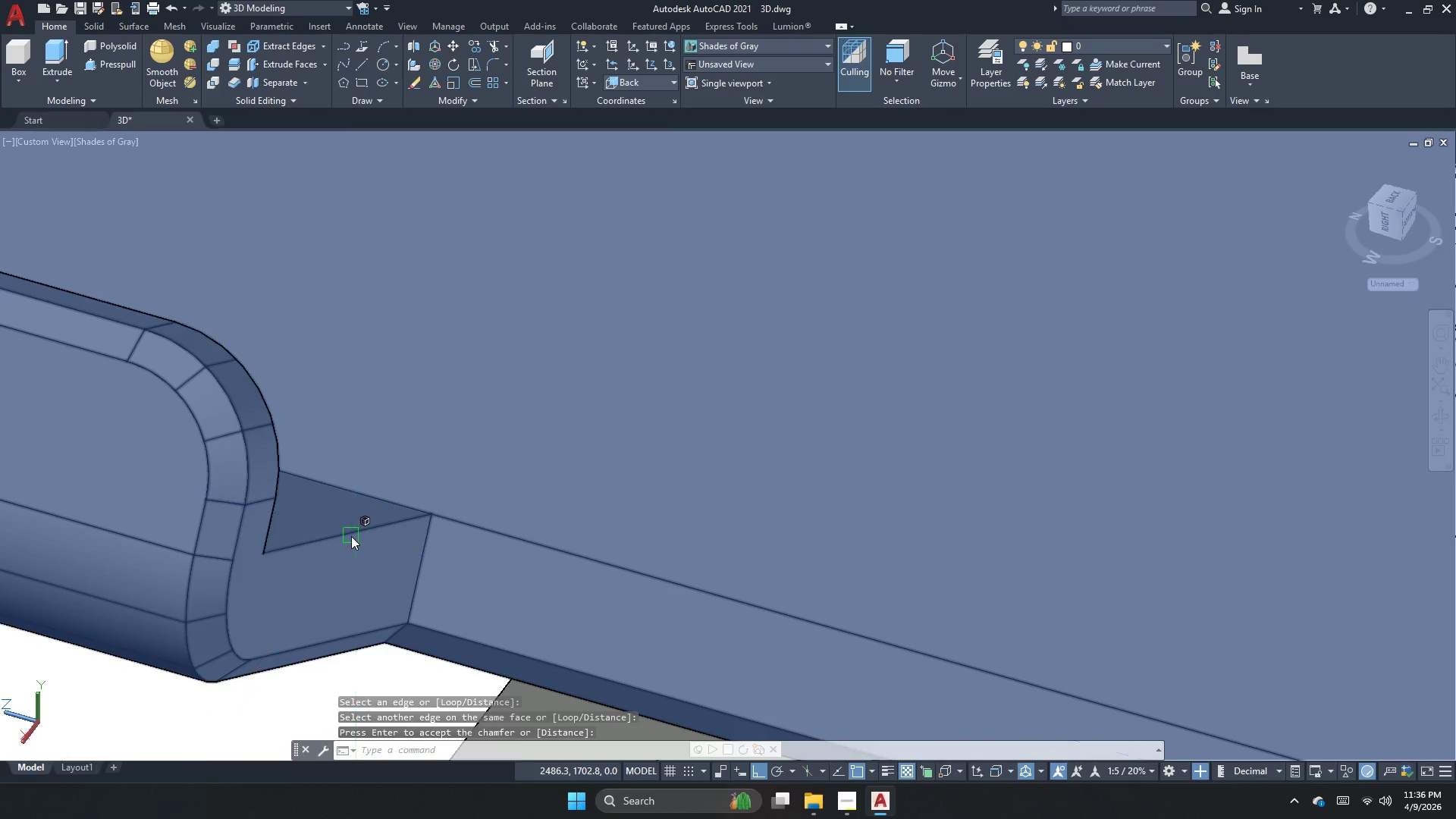 
left_click([351, 536])
 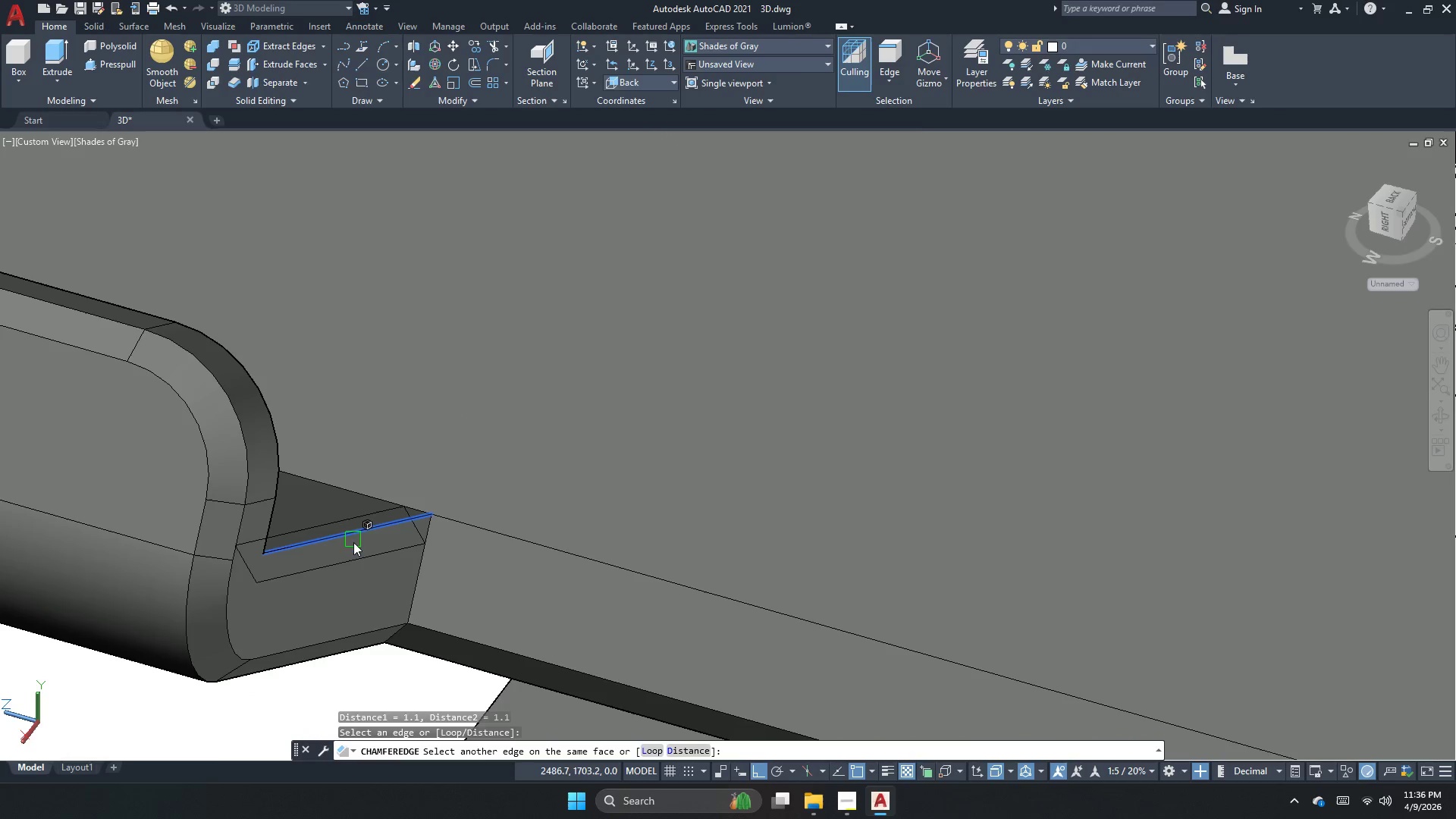 
key(Space)
 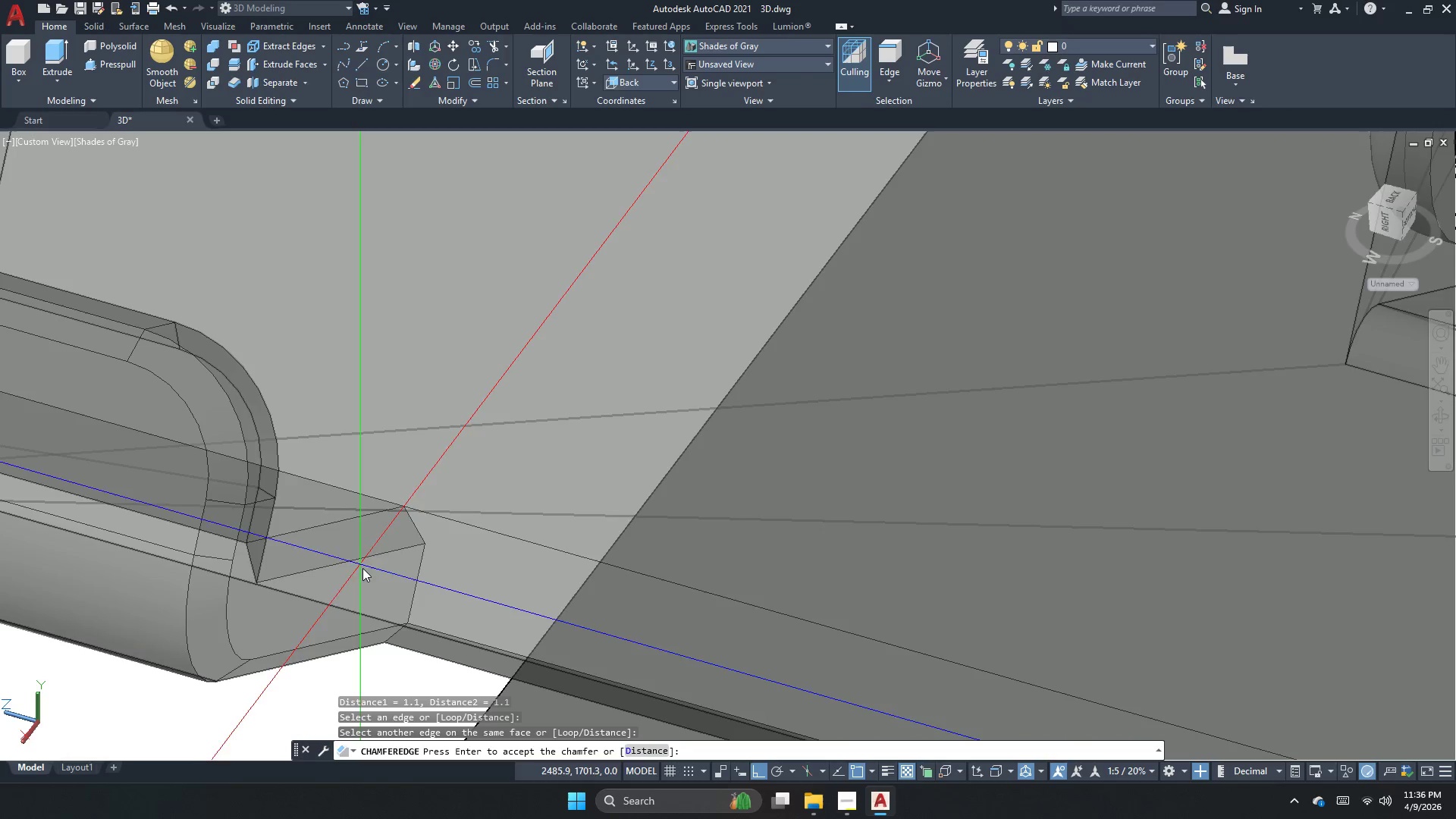 
hold_key(key=Space, duration=22.52)
 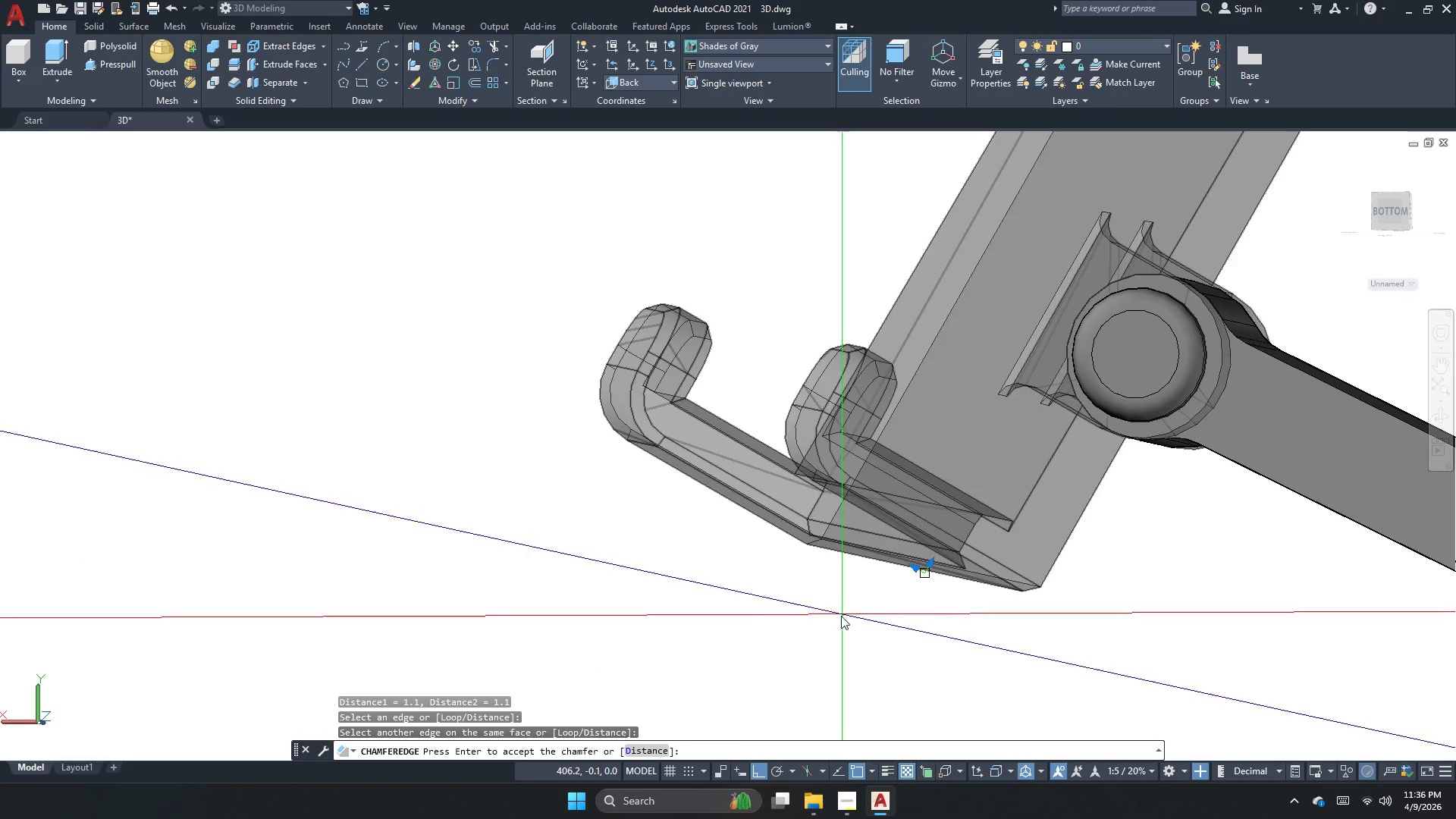 
left_click([1437, 421])
 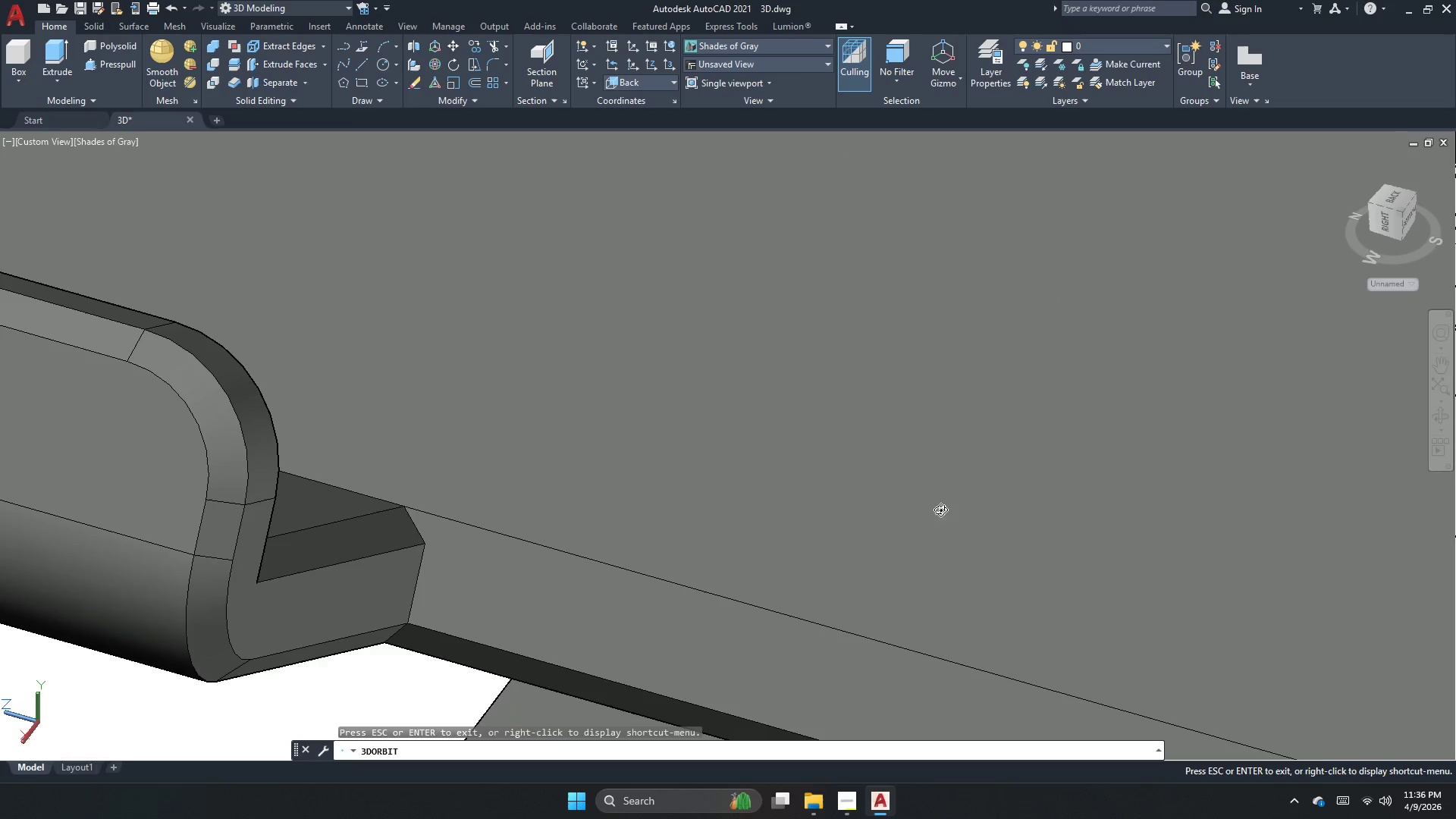 
left_click_drag(start_coordinate=[856, 525], to_coordinate=[774, 499])
 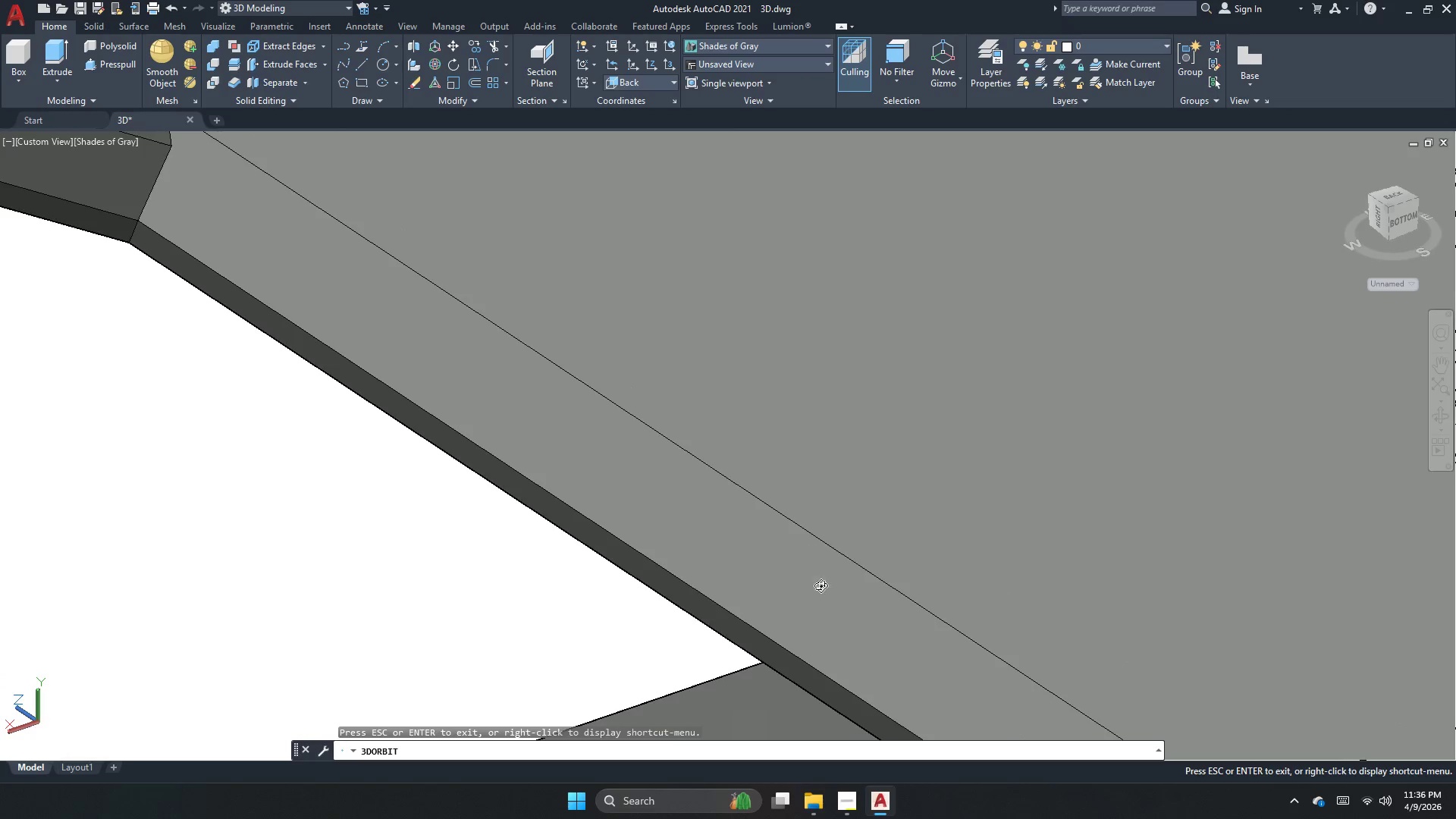 
scroll: coordinate [533, 384], scroll_direction: down, amount: 2.0
 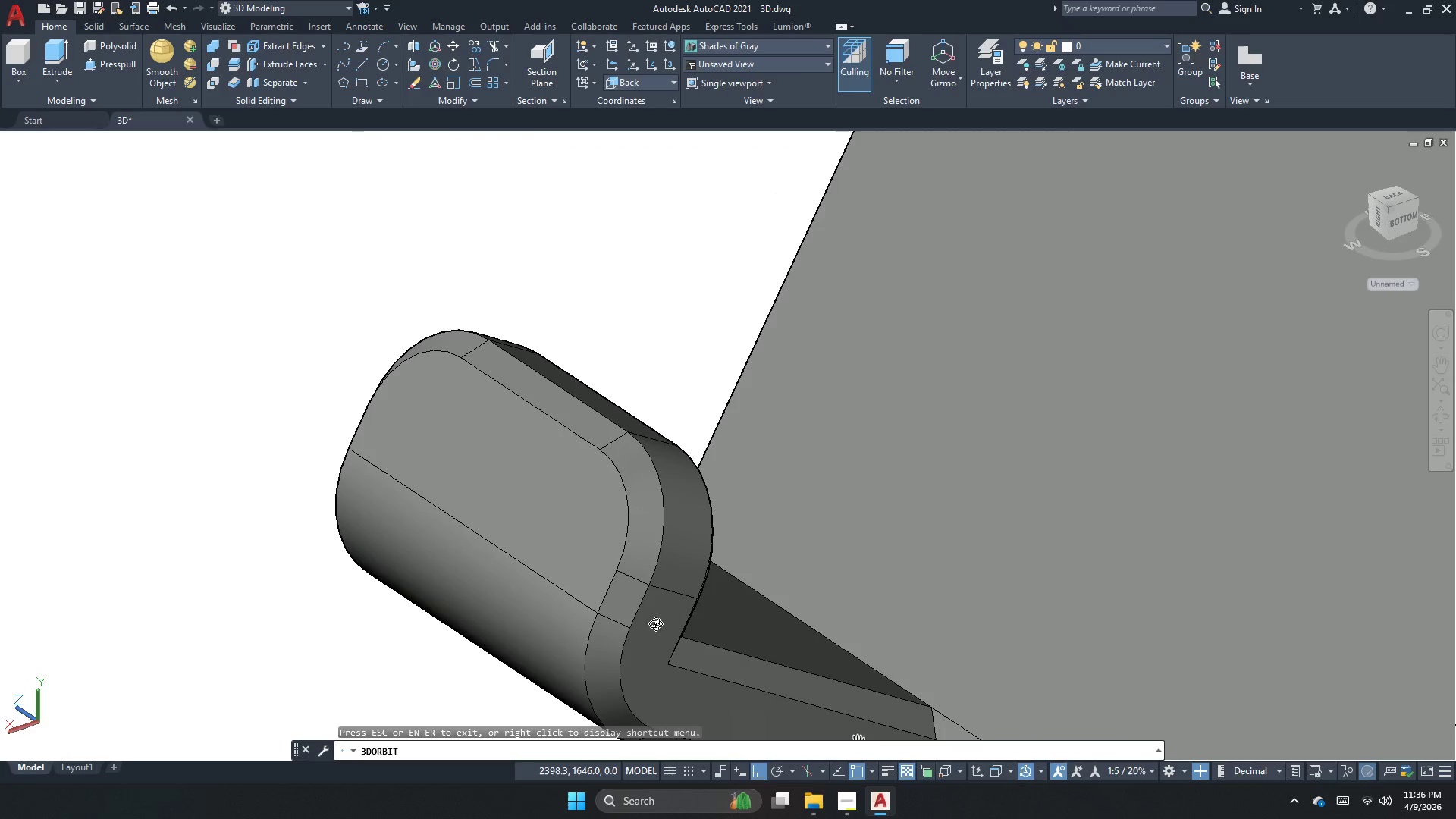 
left_click_drag(start_coordinate=[583, 528], to_coordinate=[477, 441])
 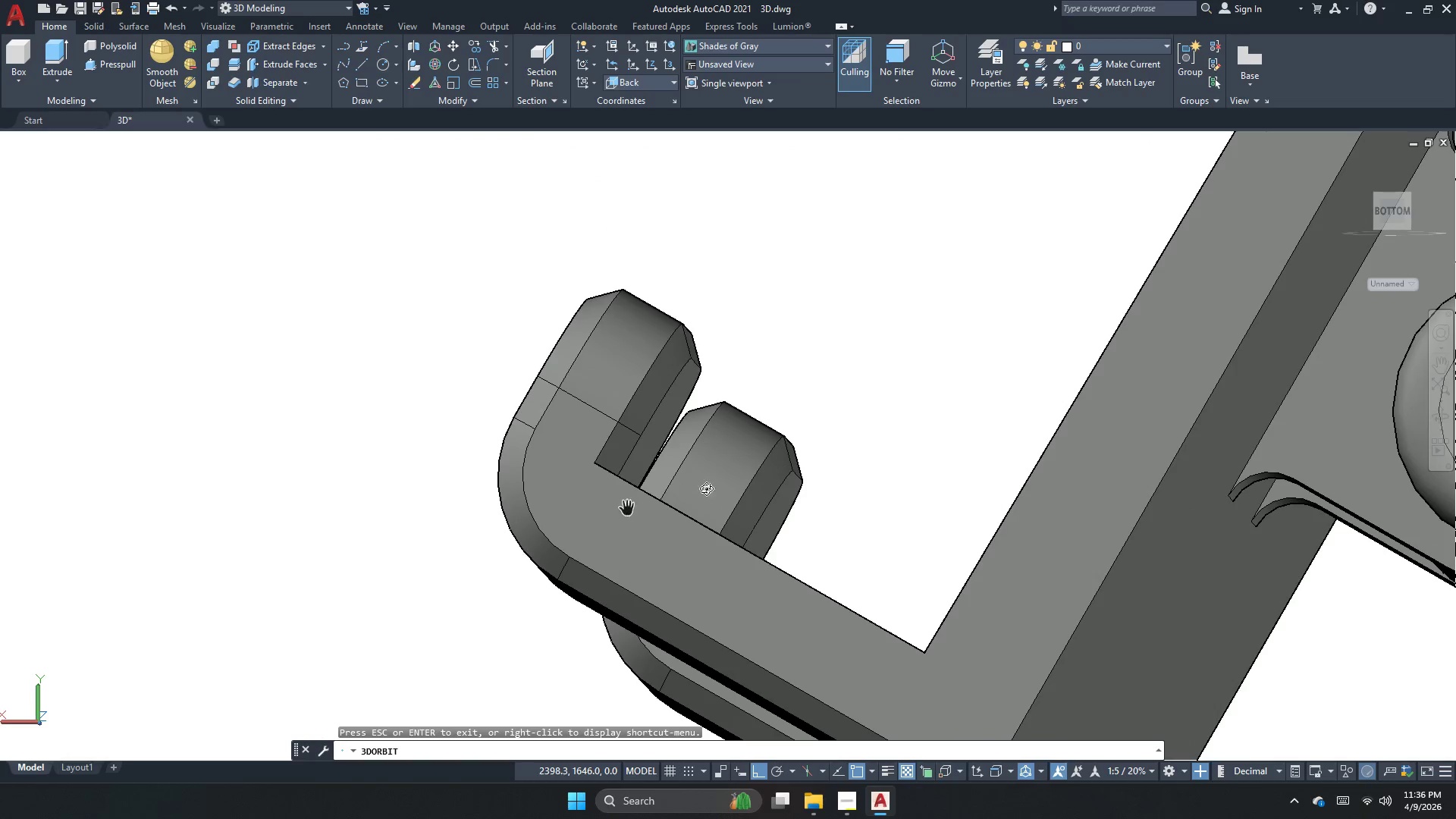 
left_click_drag(start_coordinate=[733, 445], to_coordinate=[735, 475])
 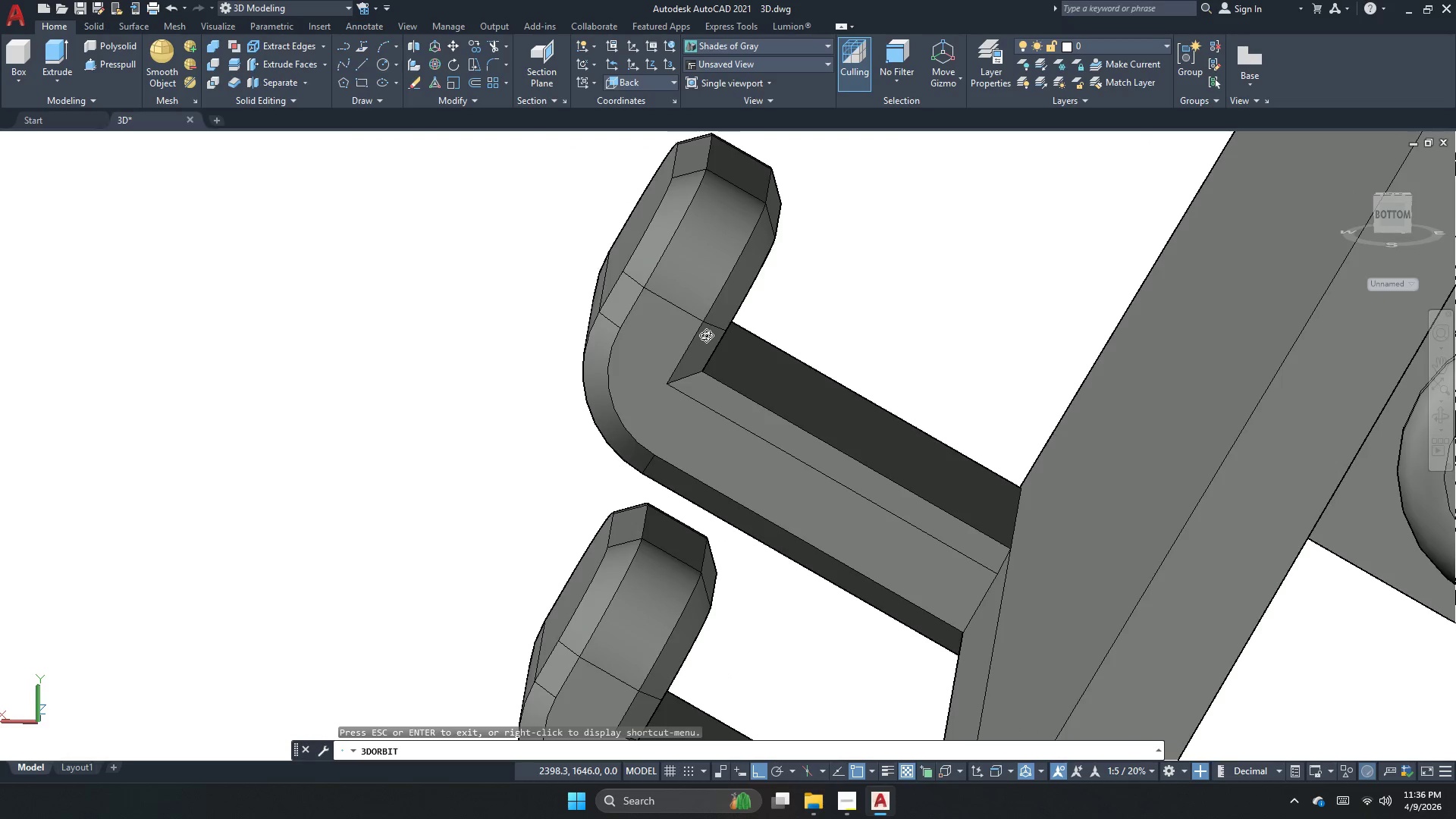 
scroll: coordinate [924, 255], scroll_direction: down, amount: 8.0
 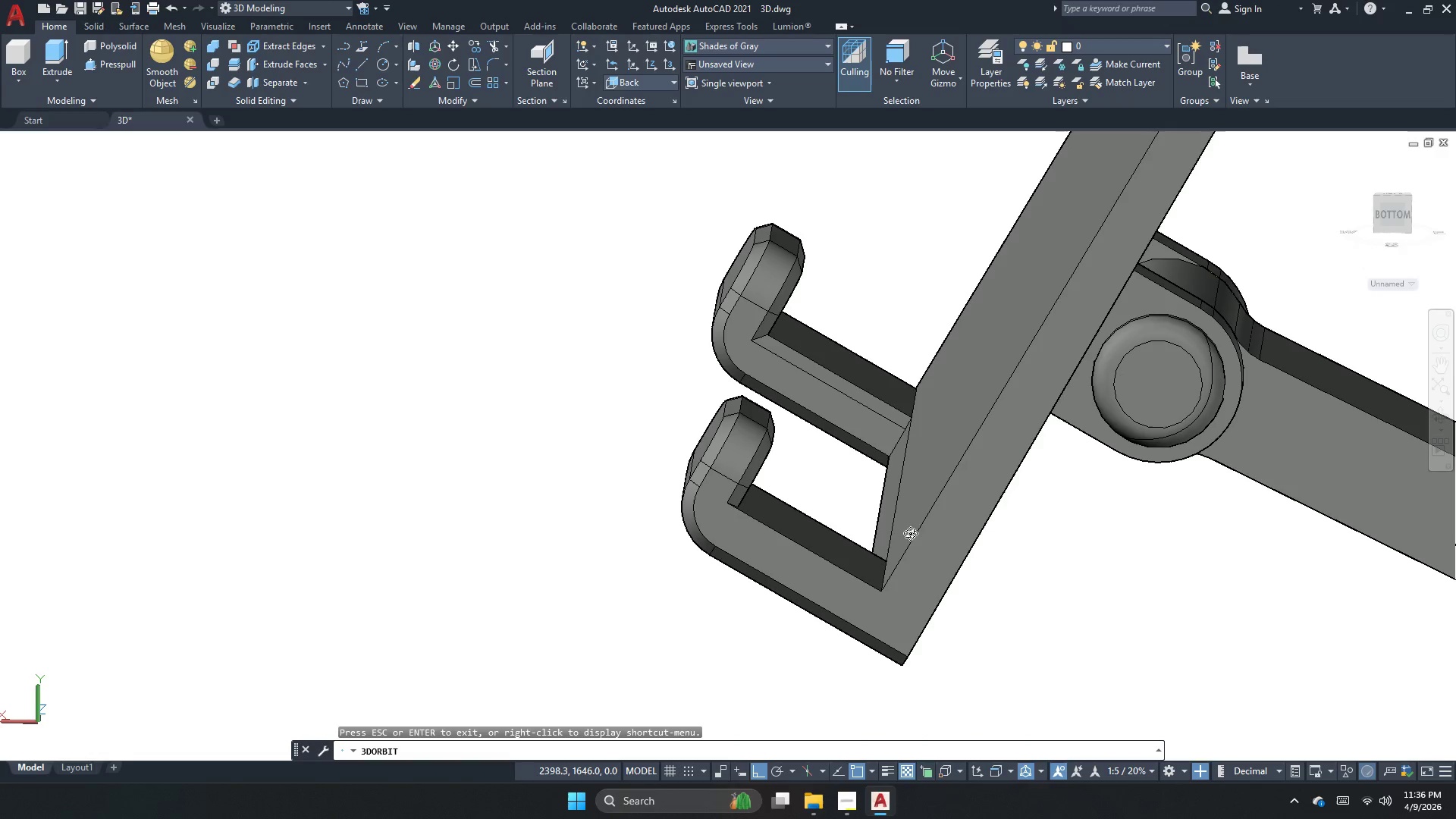 
left_click_drag(start_coordinate=[847, 549], to_coordinate=[826, 521])
 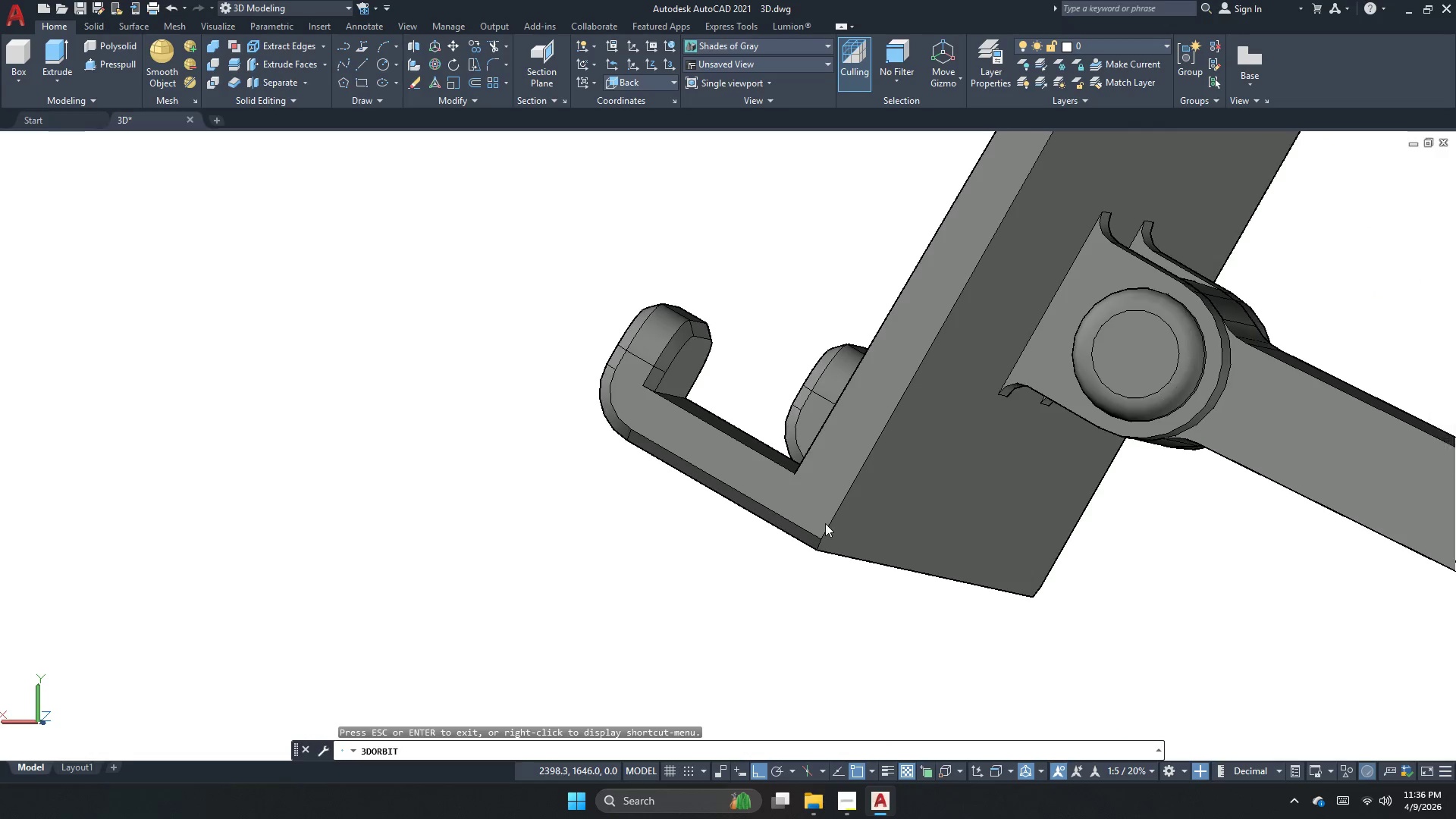 
key(Escape)
key(Escape)
type(xha)
 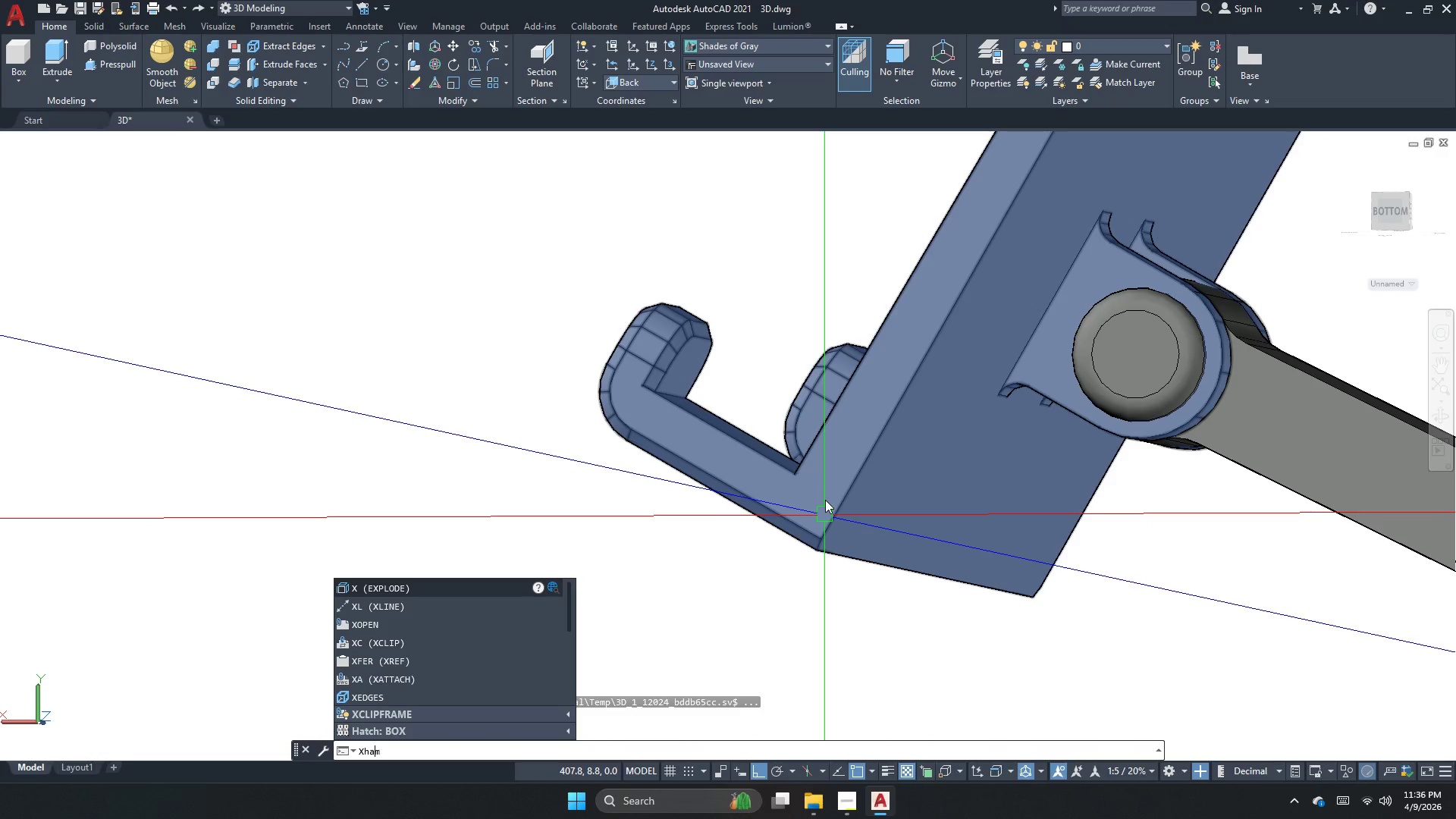 
key(M)
 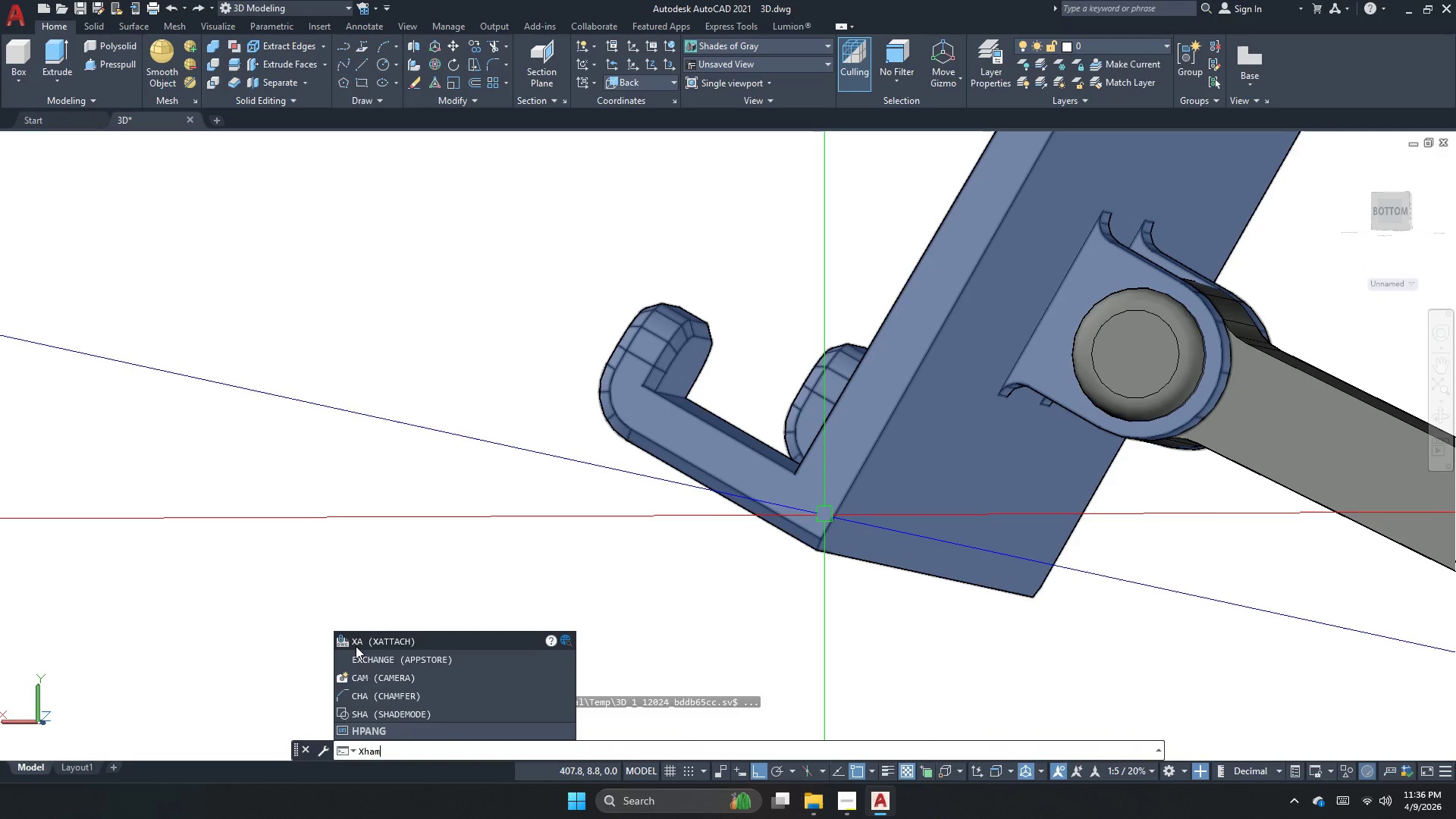 
key(Escape)
key(Escape)
type(ch)
 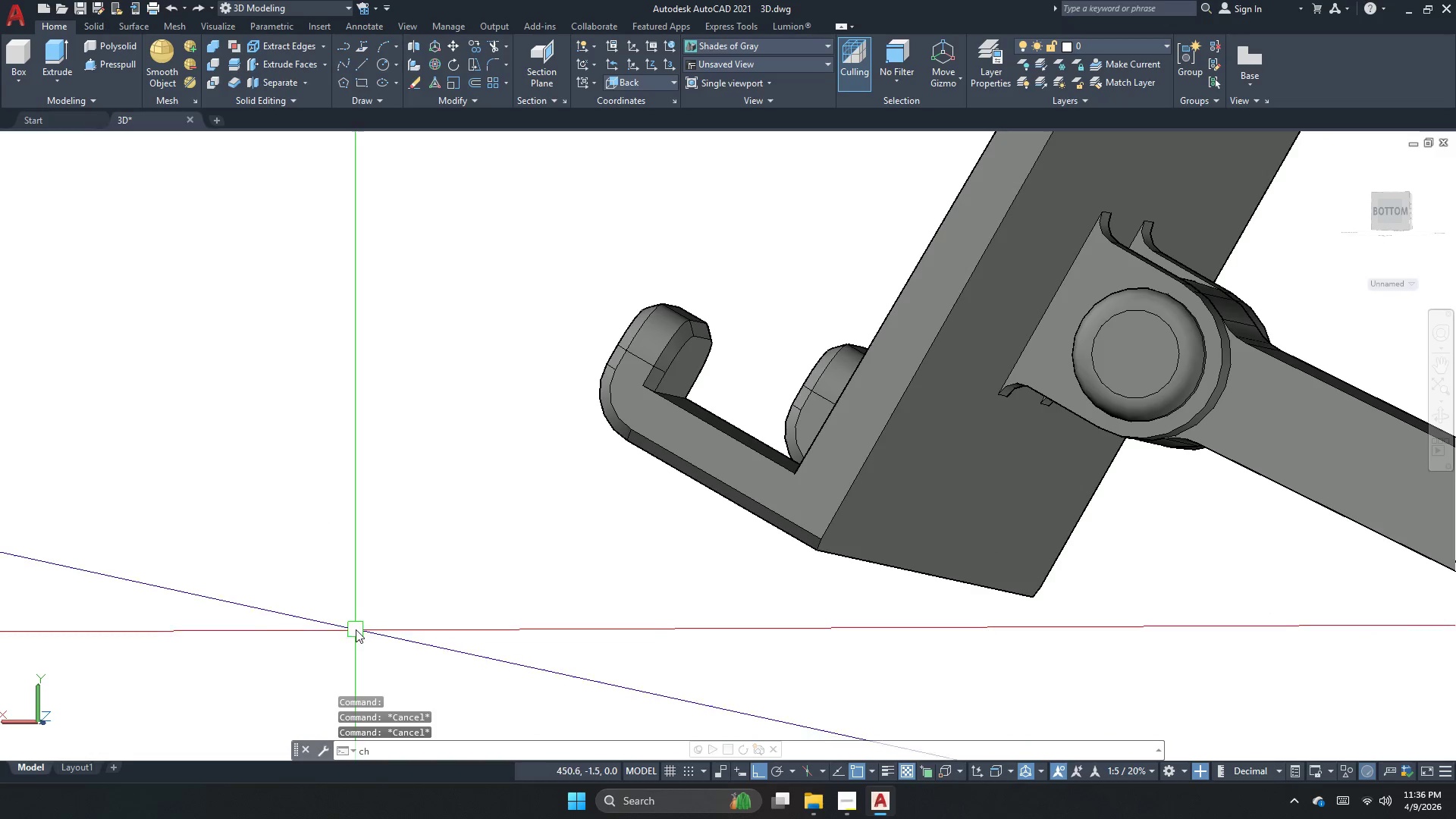 
type(am)
 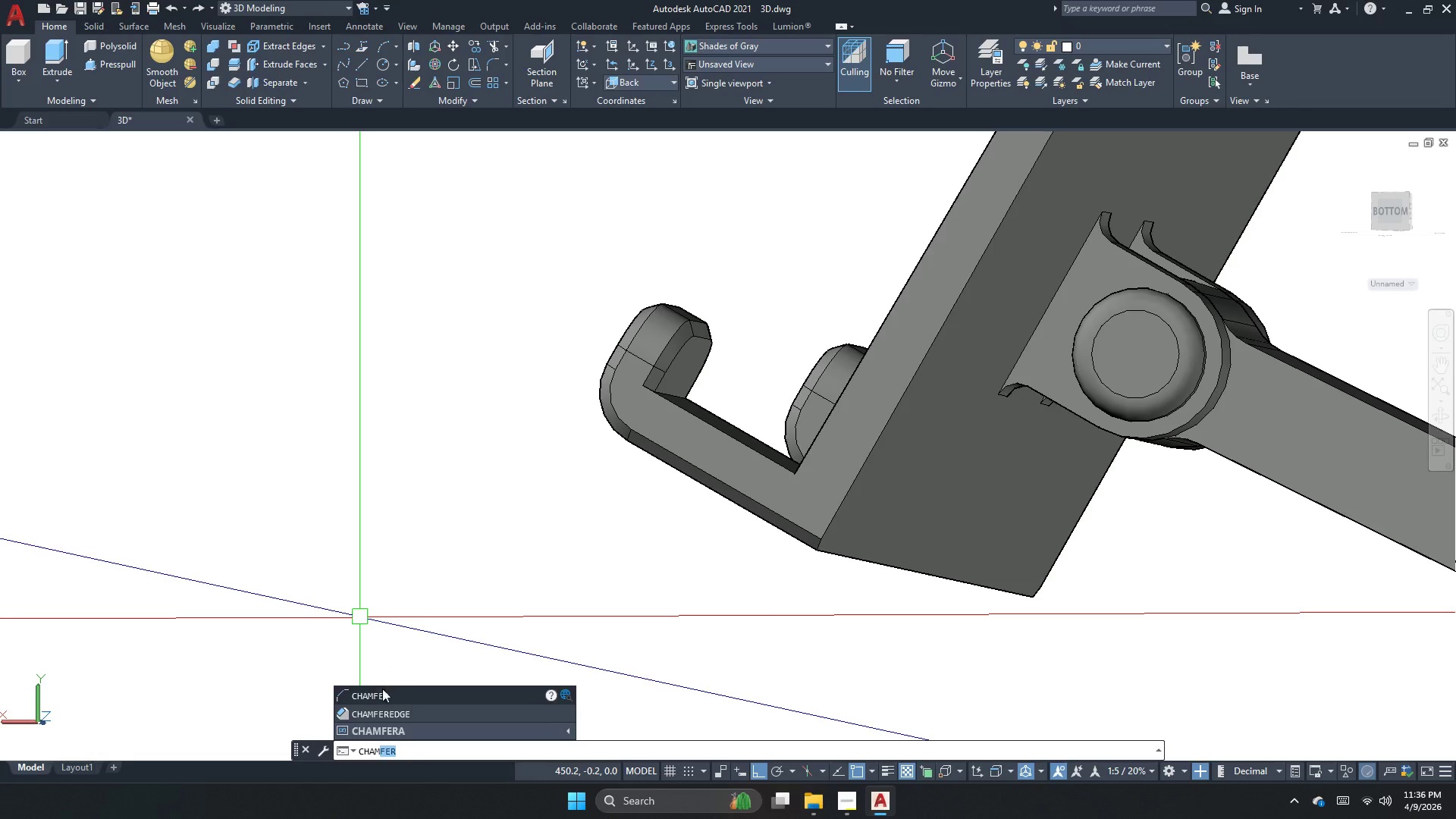 
left_click([391, 710])
 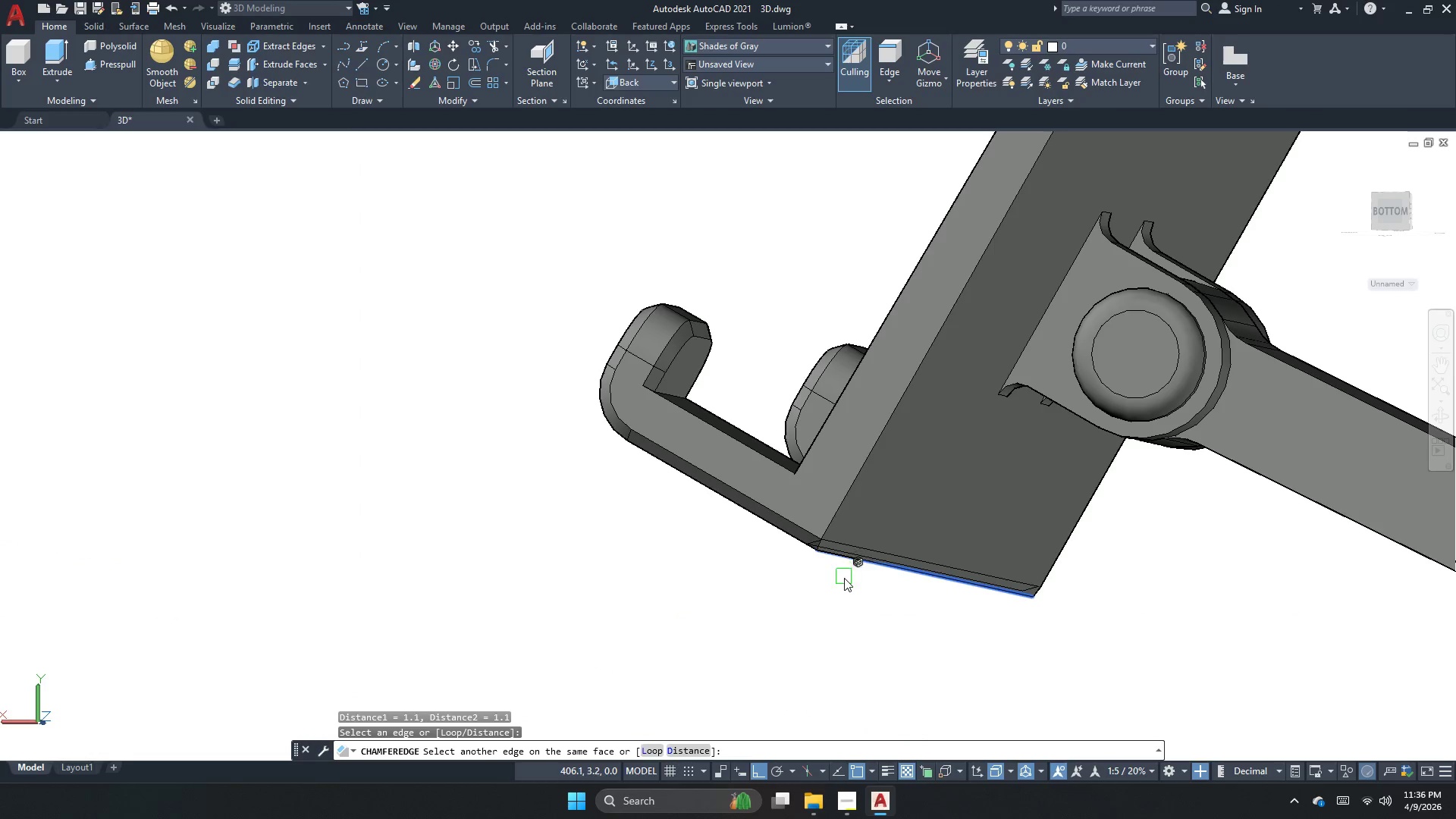 
key(Space)
 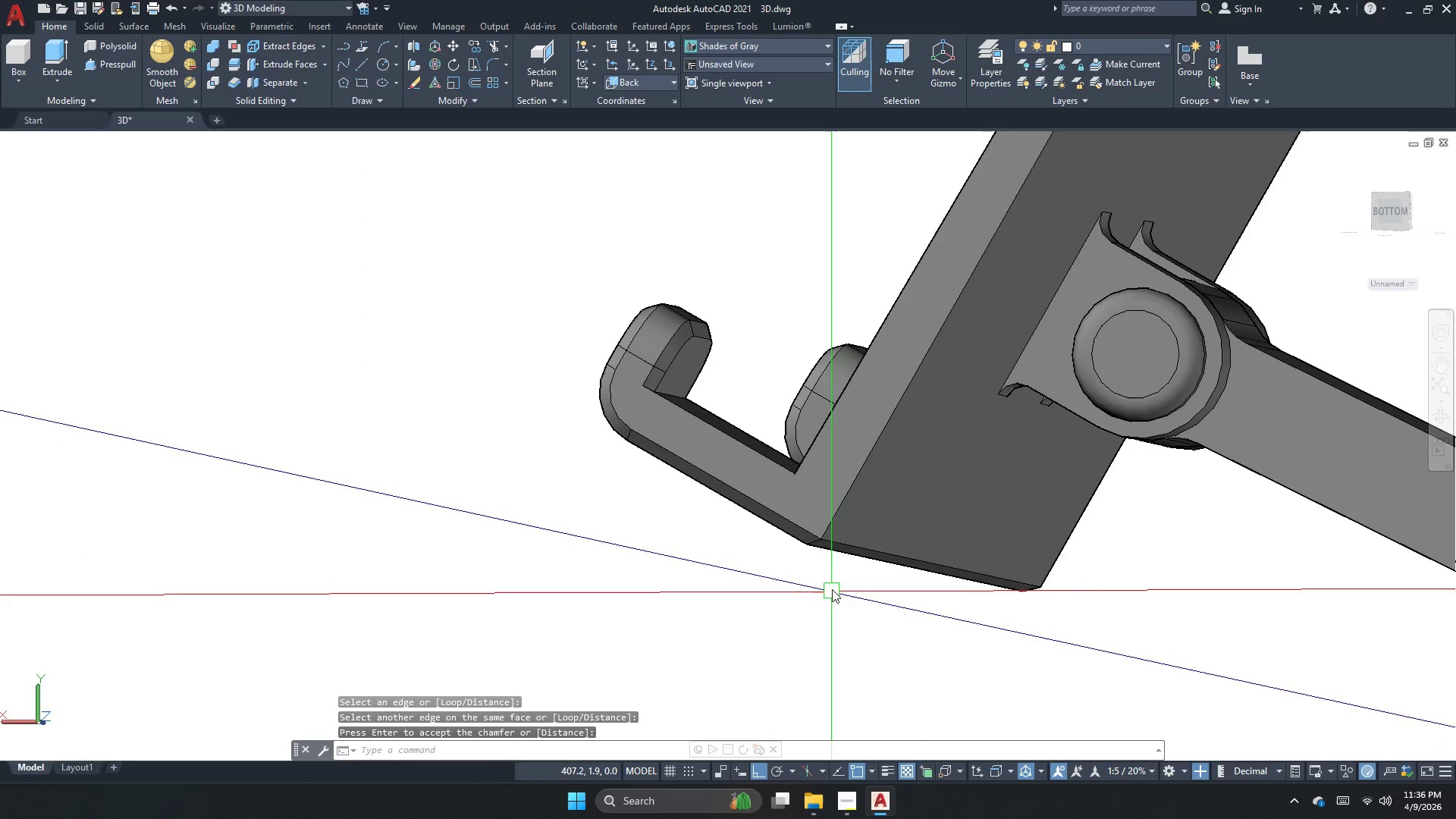 
key(Space)
 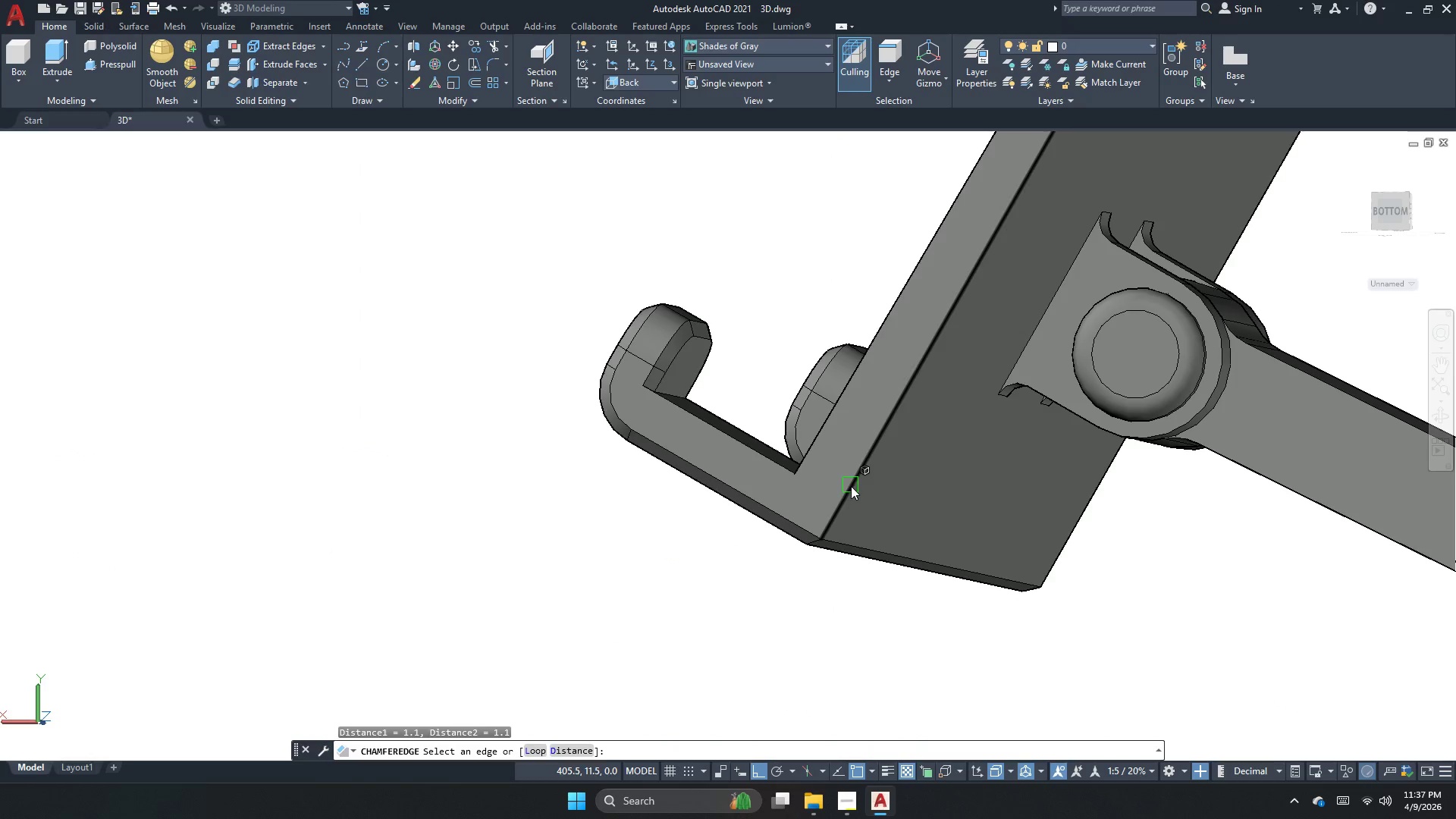 
key(Space)
 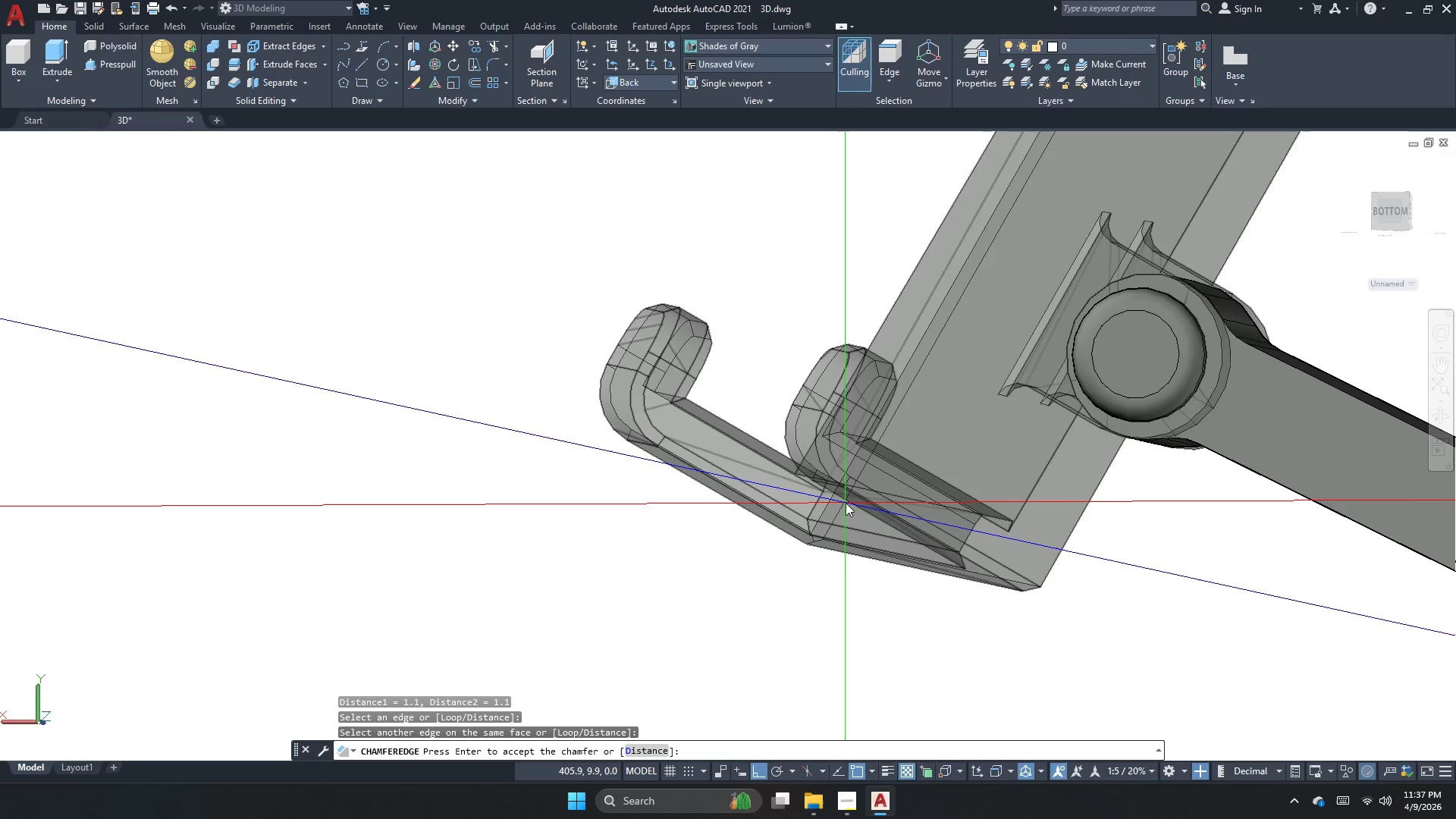 
key(Space)
 